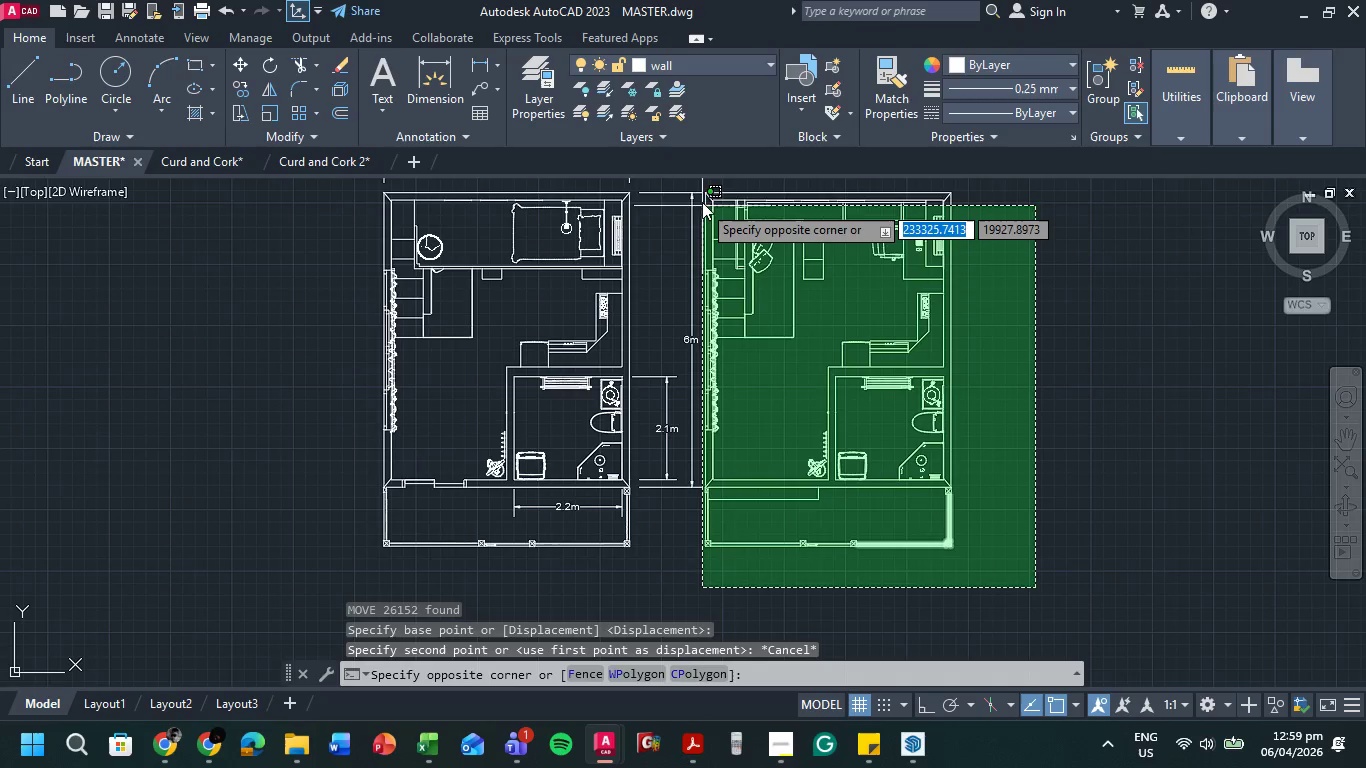 
left_click([705, 187])
 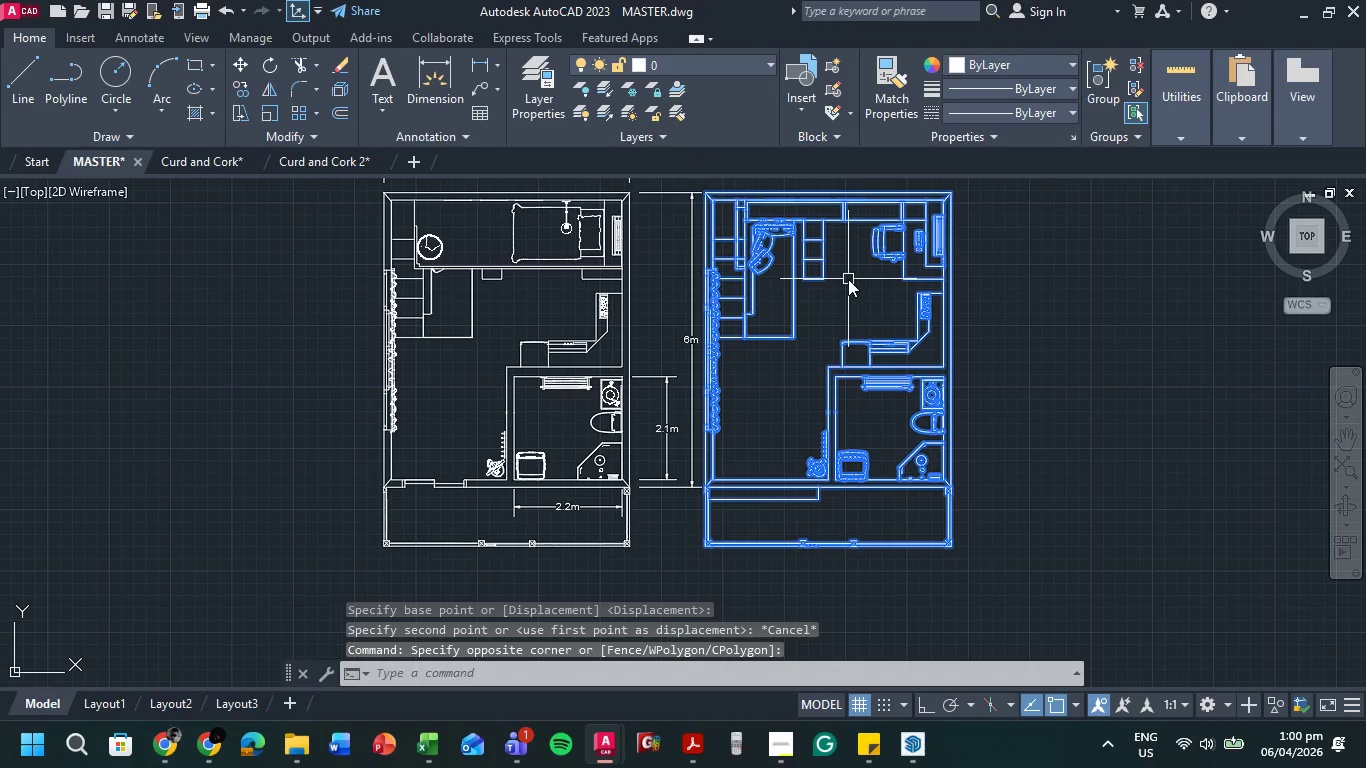 
key(F8)
 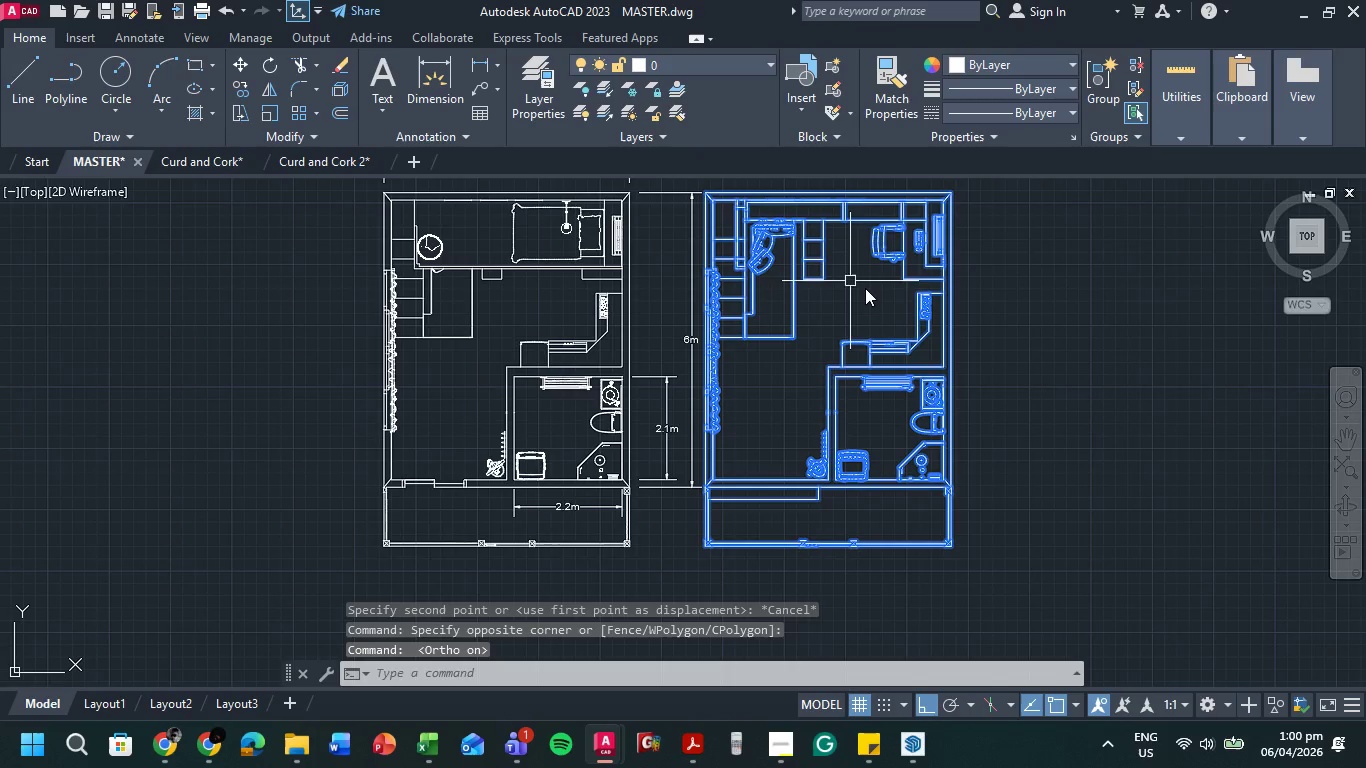 
key(M)
 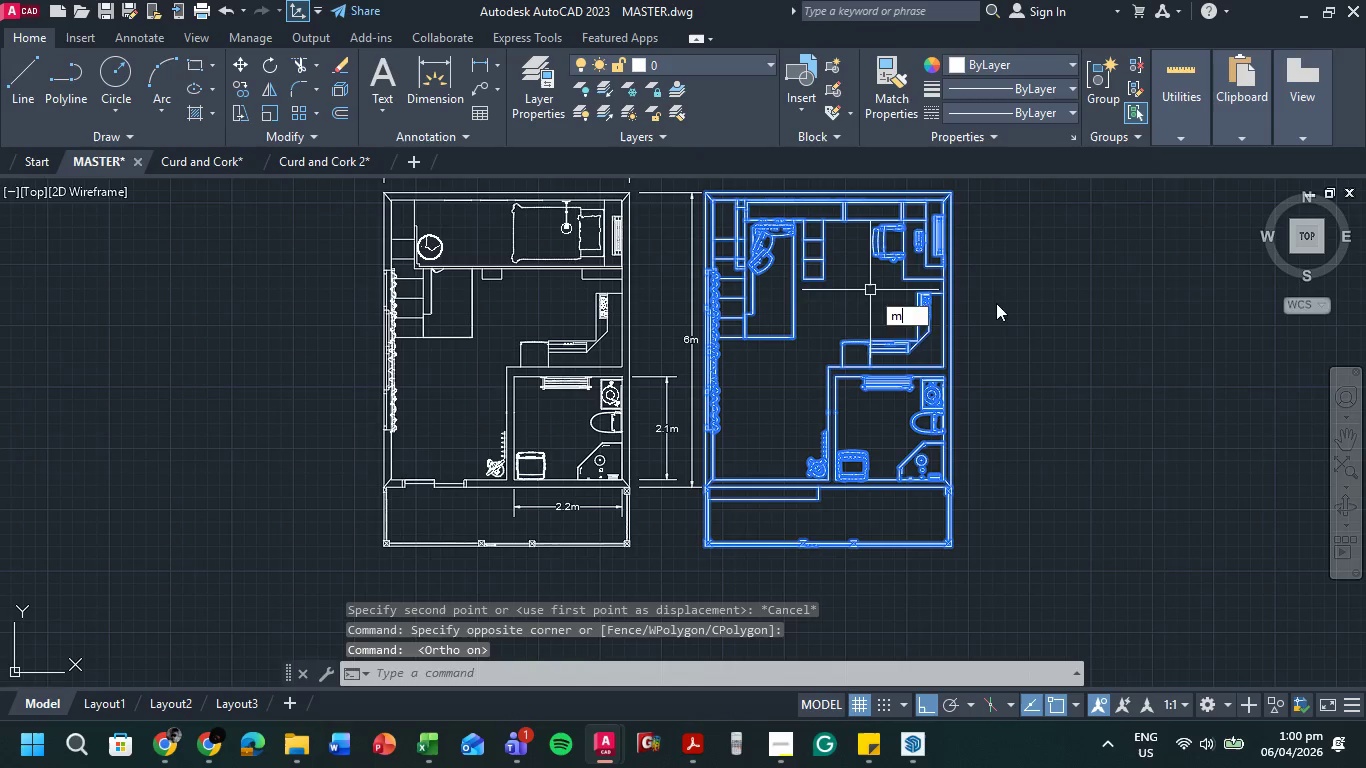 
key(Space)
 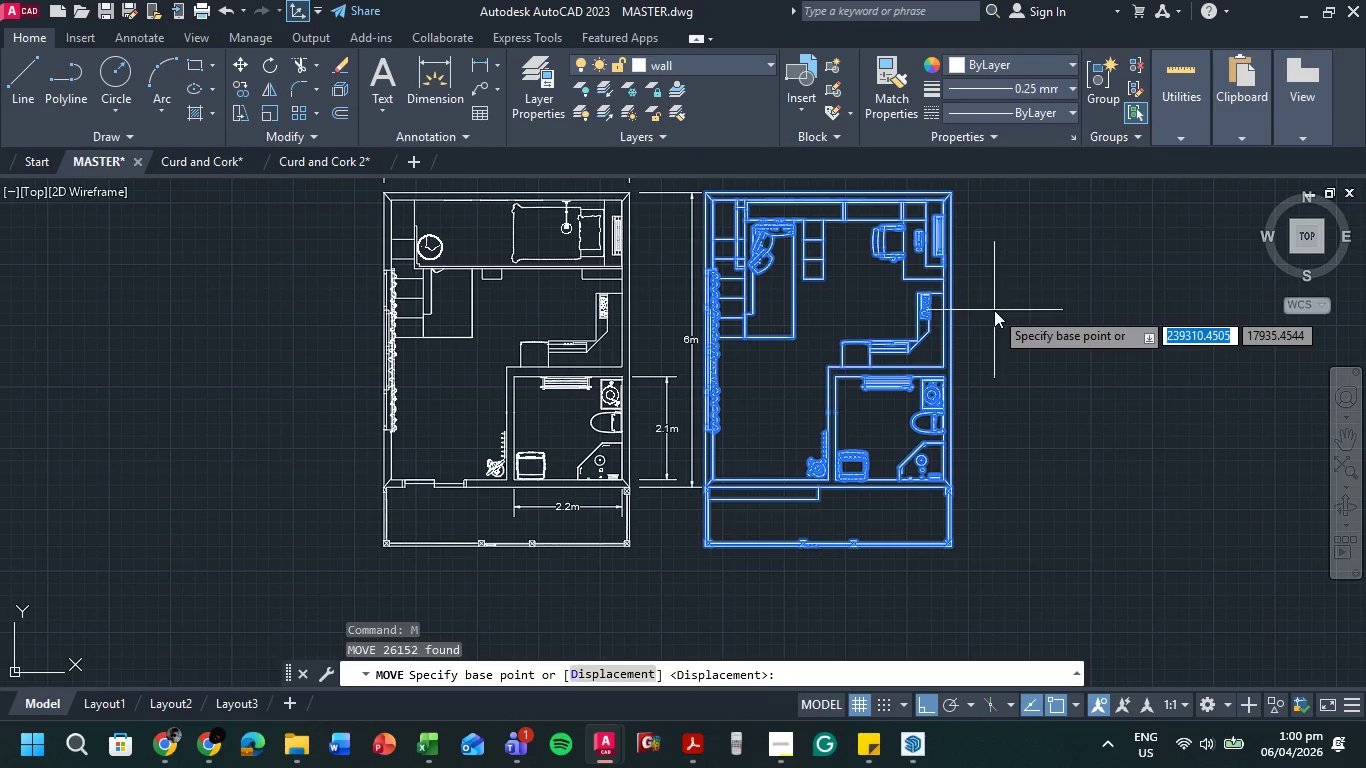 
left_click([994, 310])
 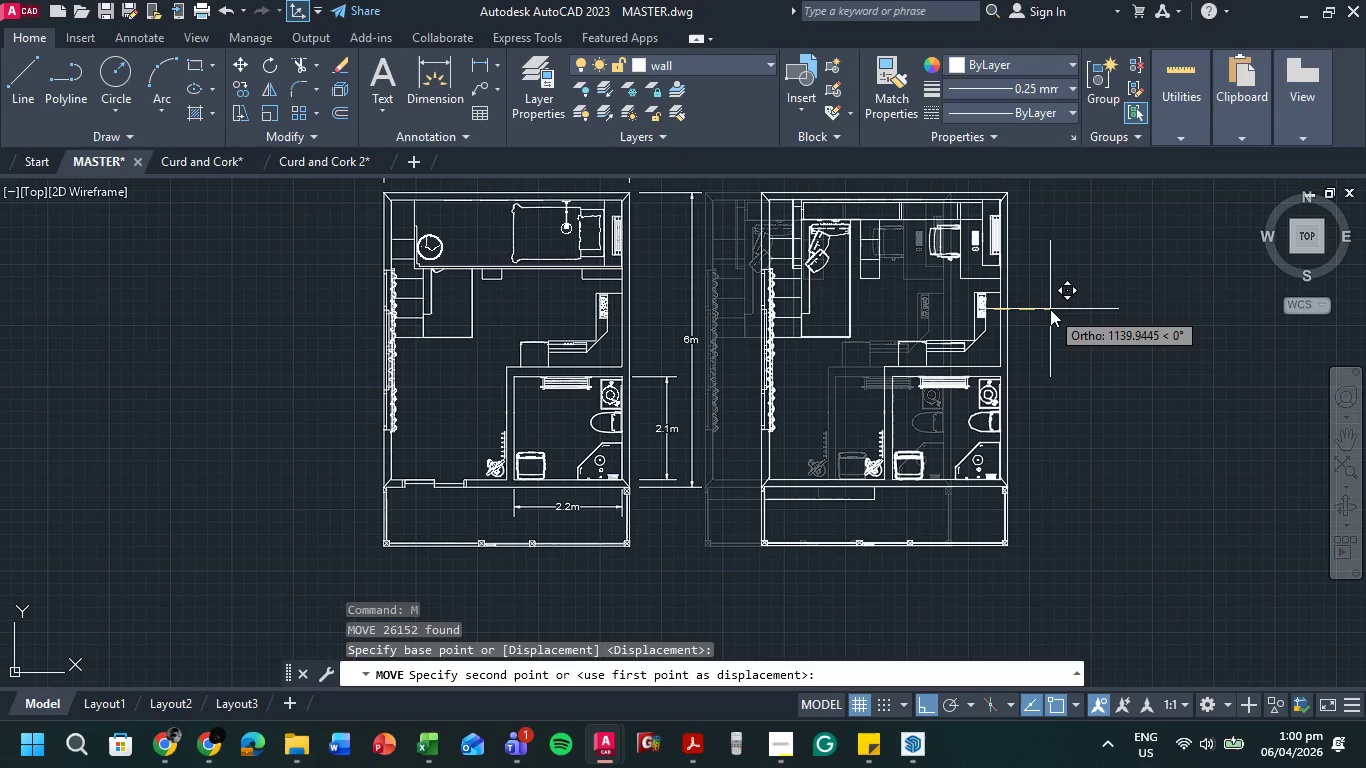 
left_click([1050, 309])
 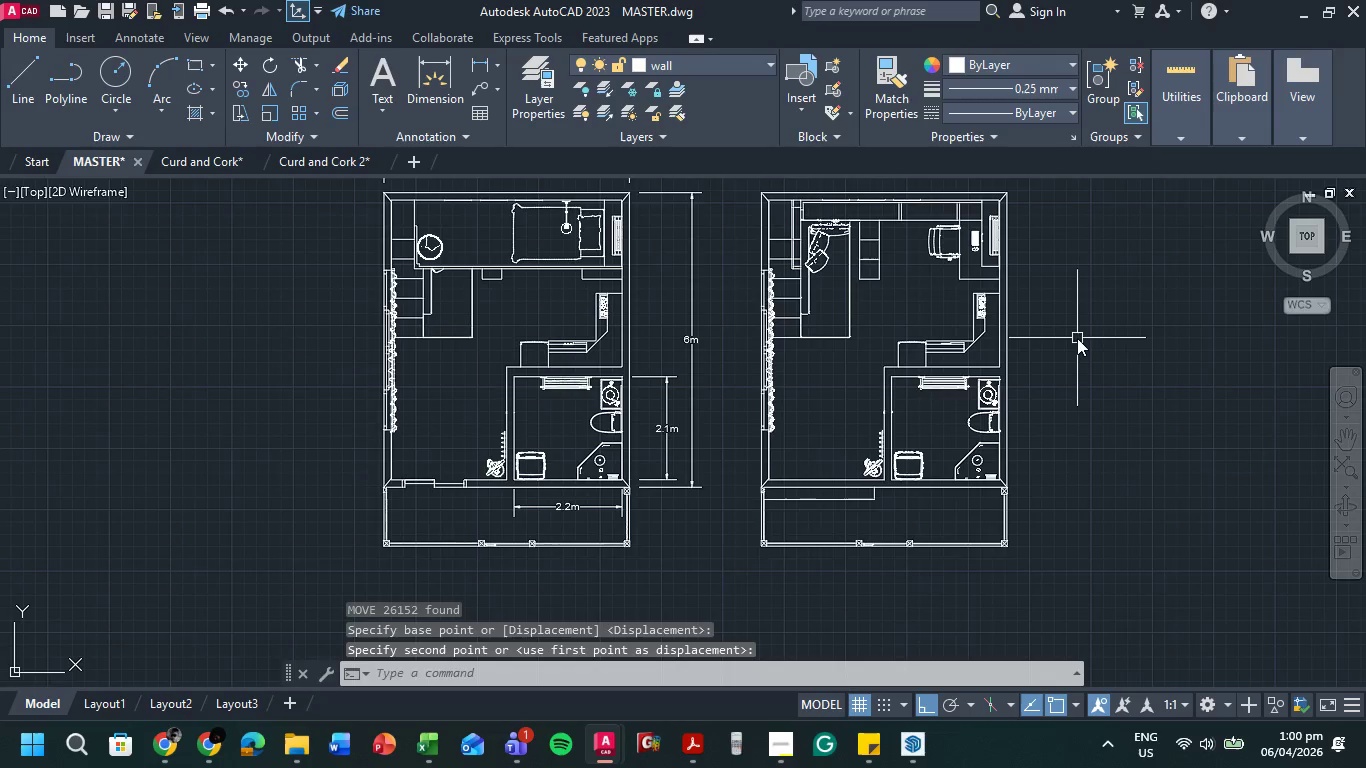 
scroll: coordinate [1077, 338], scroll_direction: down, amount: 1.0
 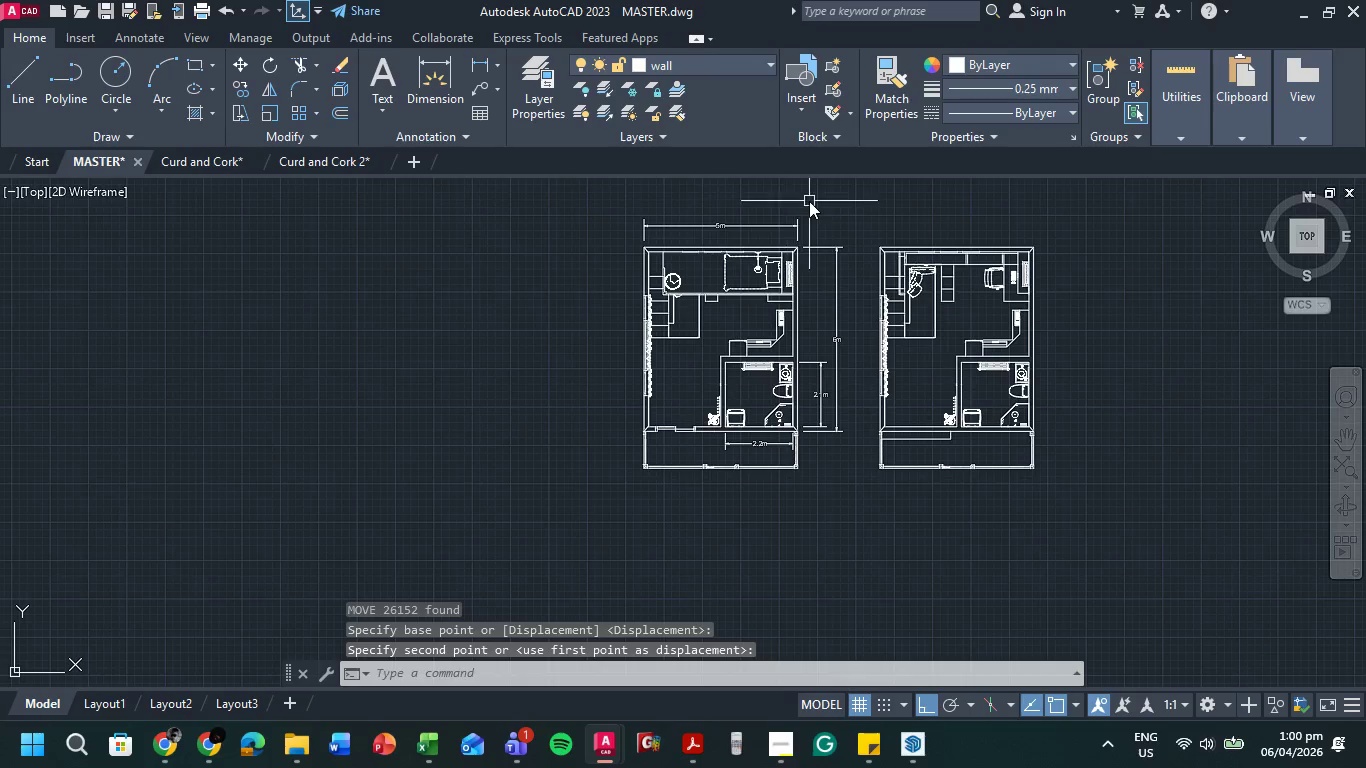 
scroll: coordinate [857, 303], scroll_direction: up, amount: 1.0
 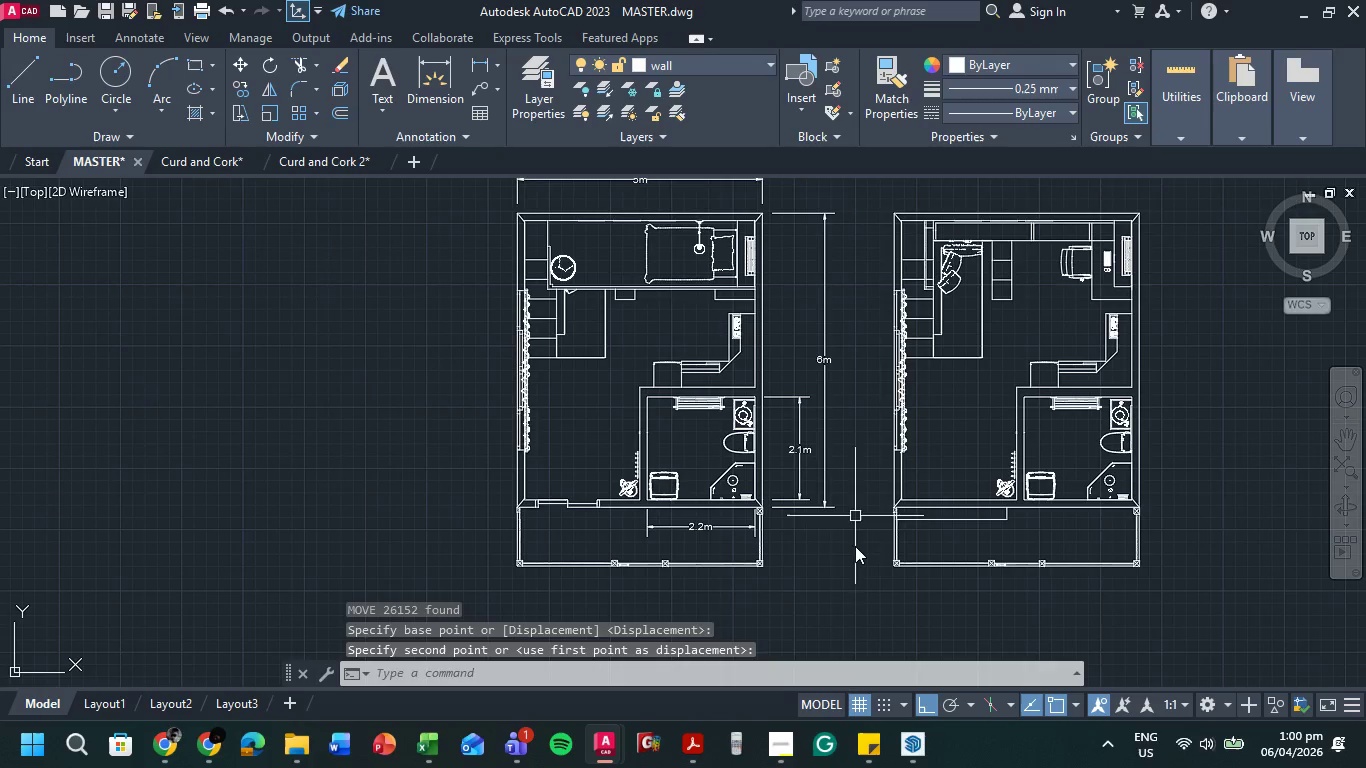 
left_click_drag(start_coordinate=[855, 559], to_coordinate=[849, 554])
 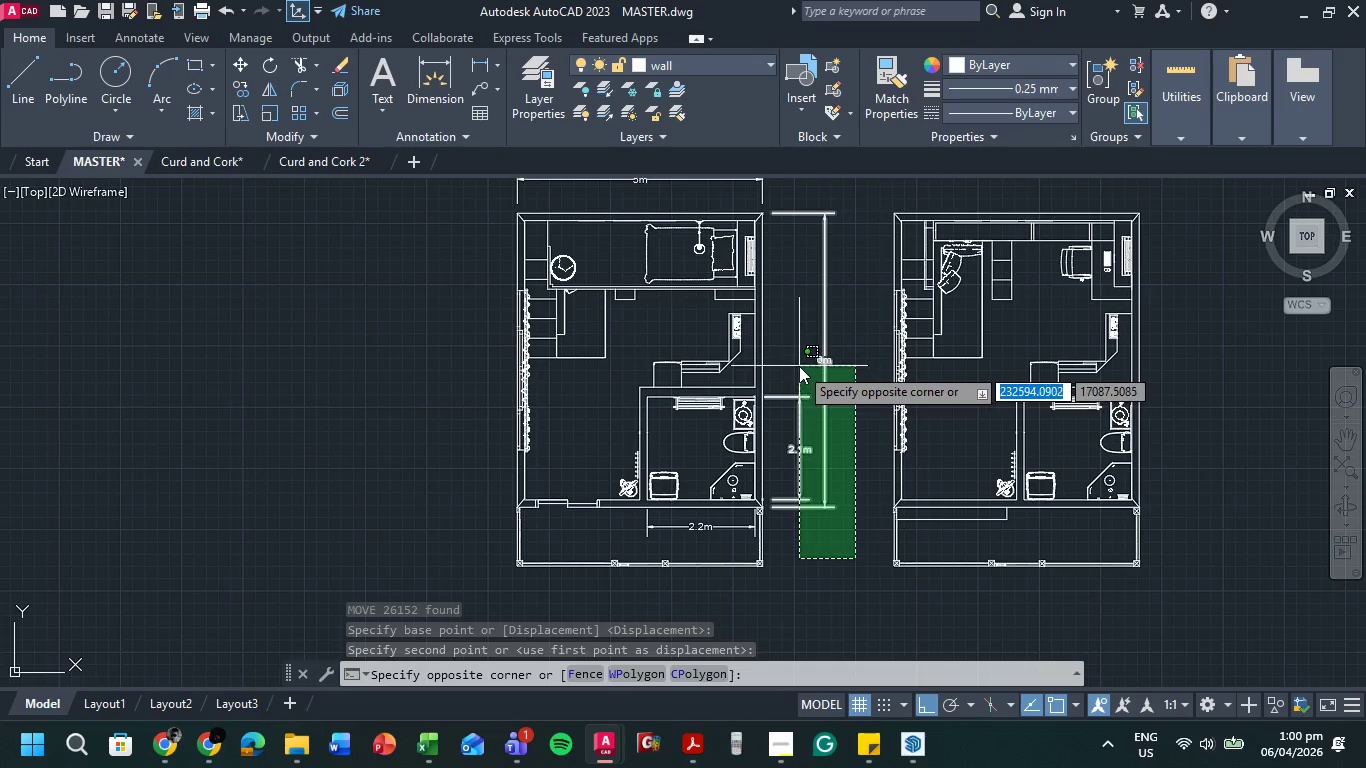 
left_click([799, 366])
 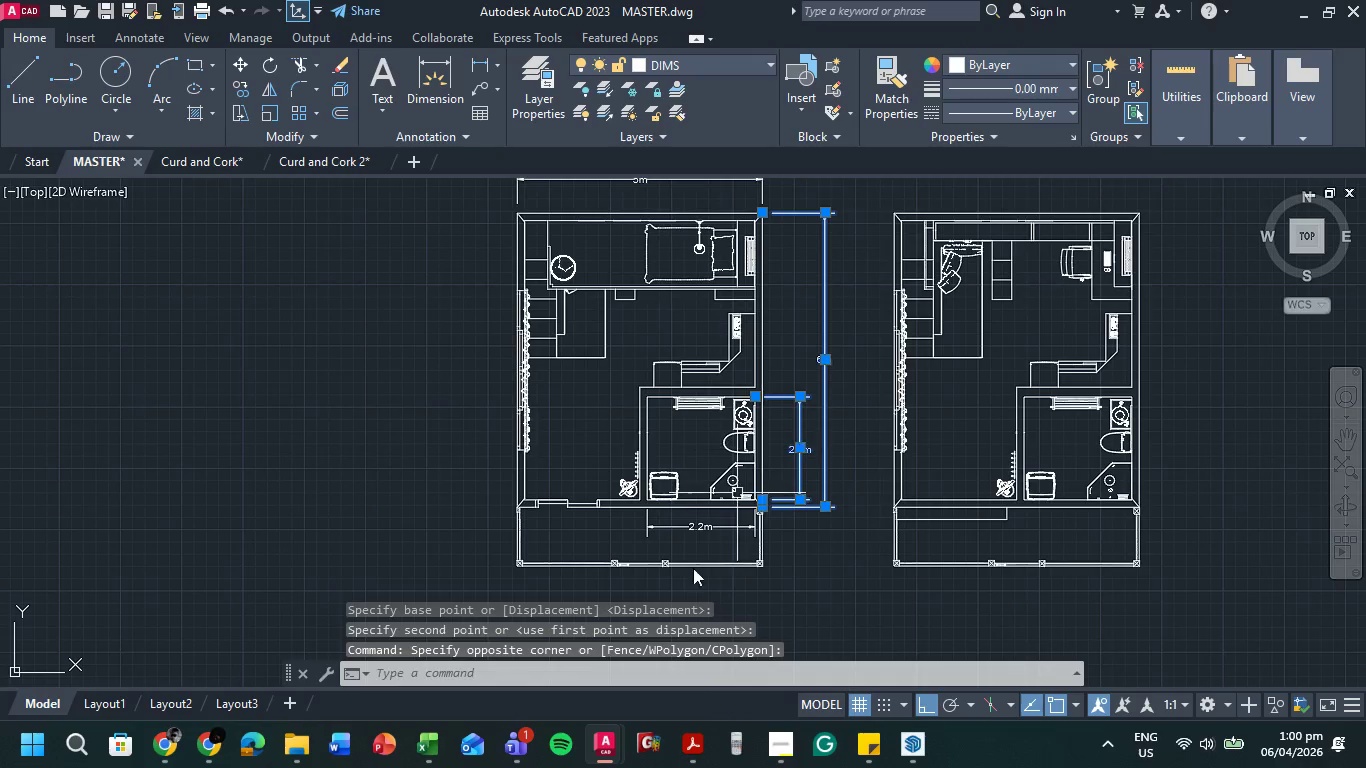 
scroll: coordinate [686, 575], scroll_direction: up, amount: 2.0
 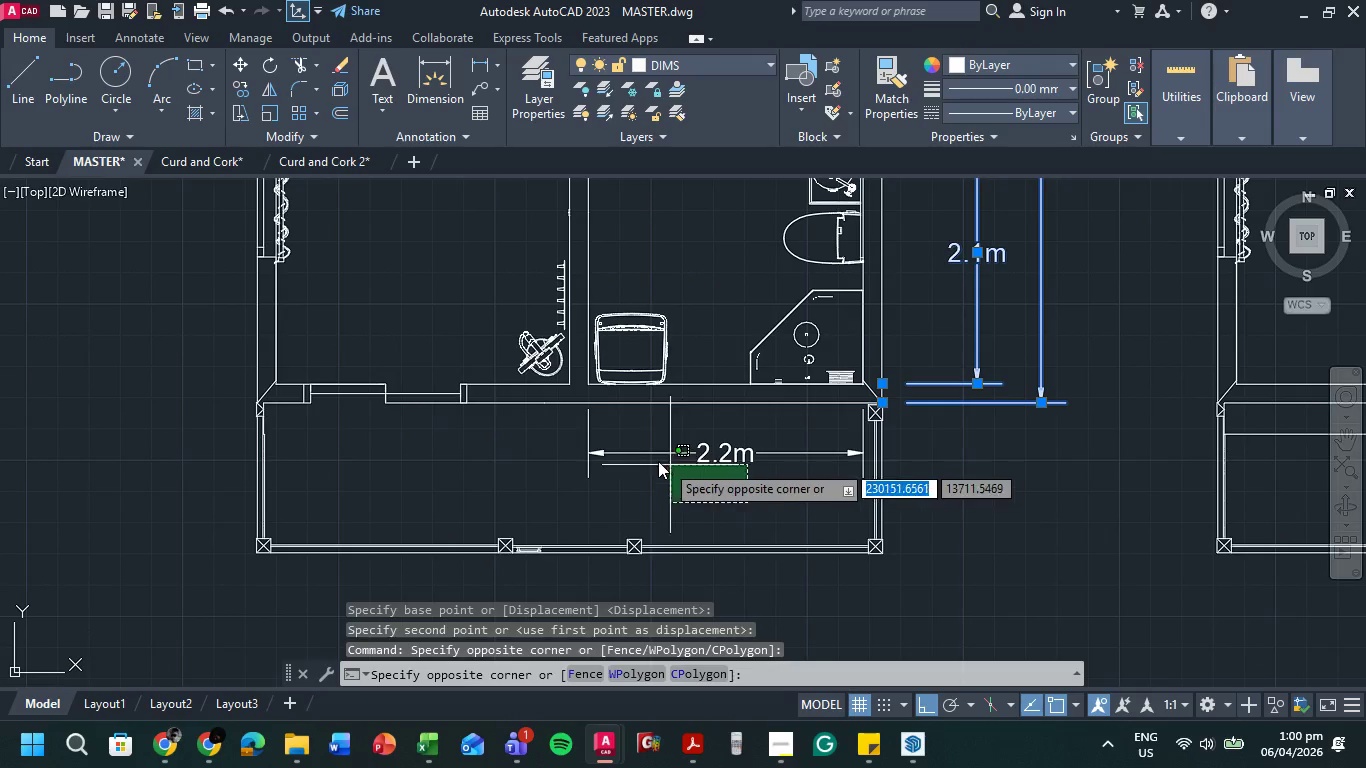 
left_click([655, 451])
 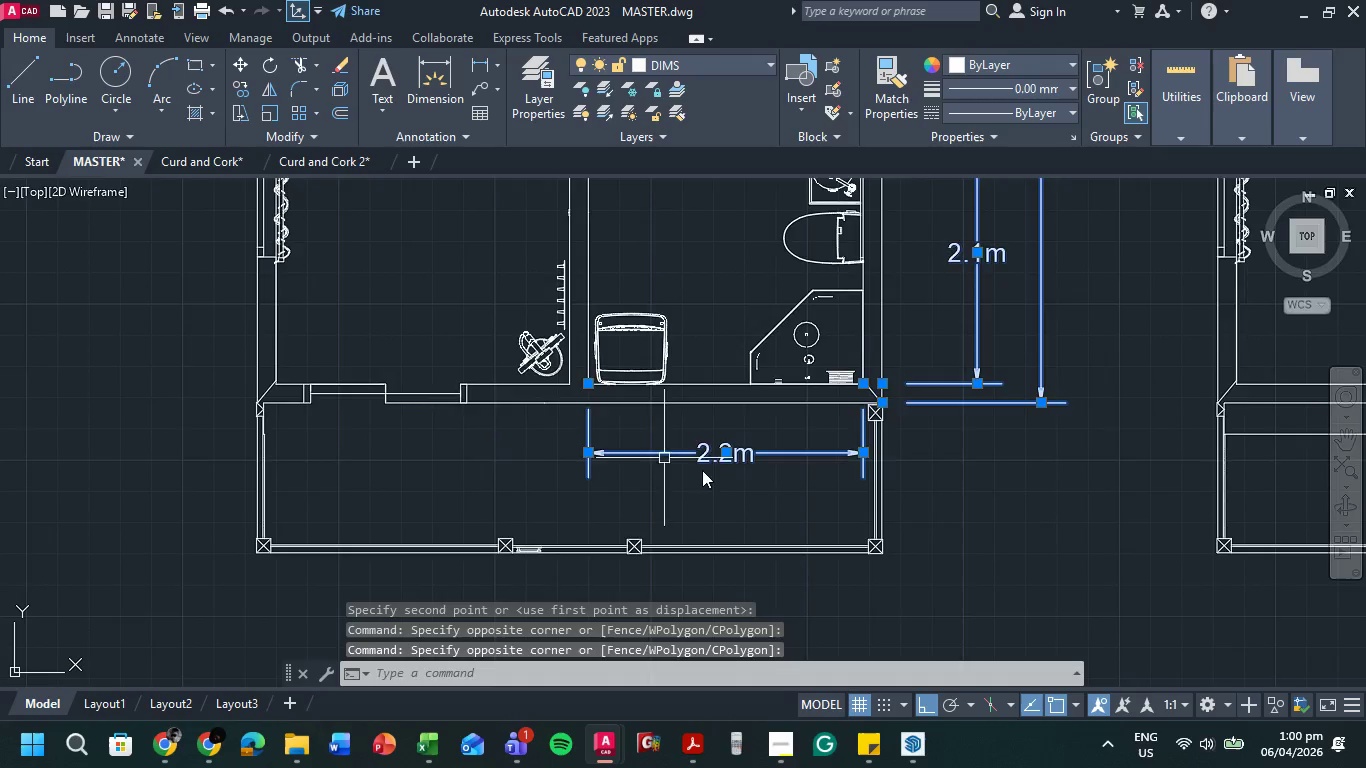 
left_click_drag(start_coordinate=[874, 249], to_coordinate=[866, 254])
 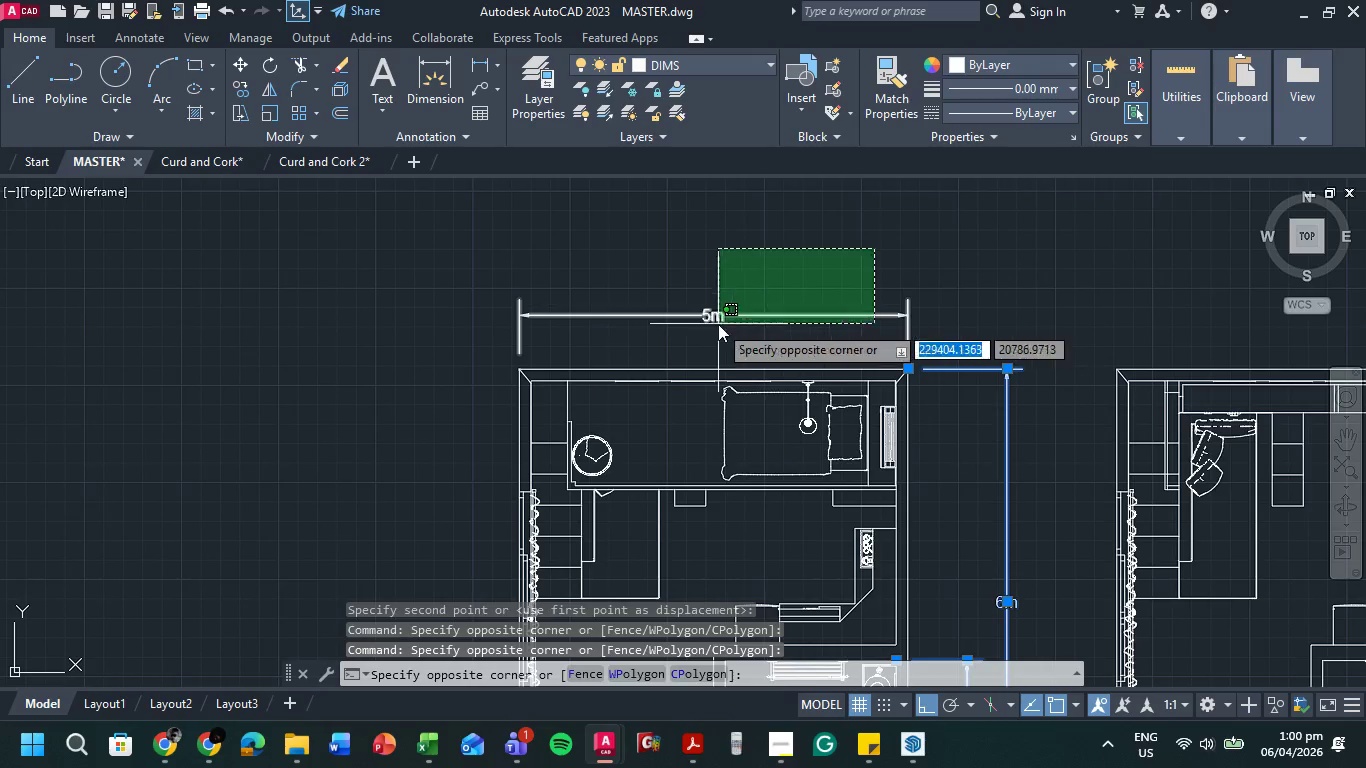 
scroll: coordinate [701, 344], scroll_direction: down, amount: 1.0
 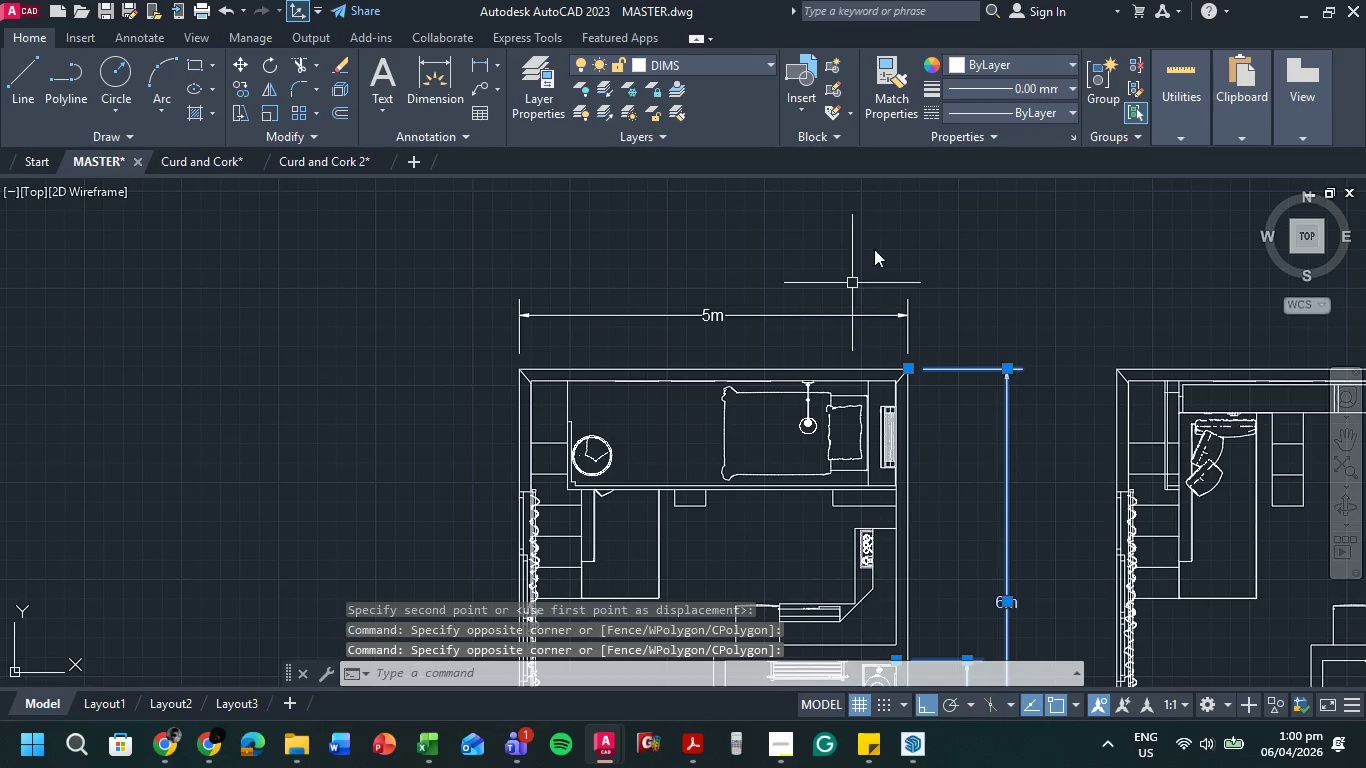 
left_click([718, 324])
 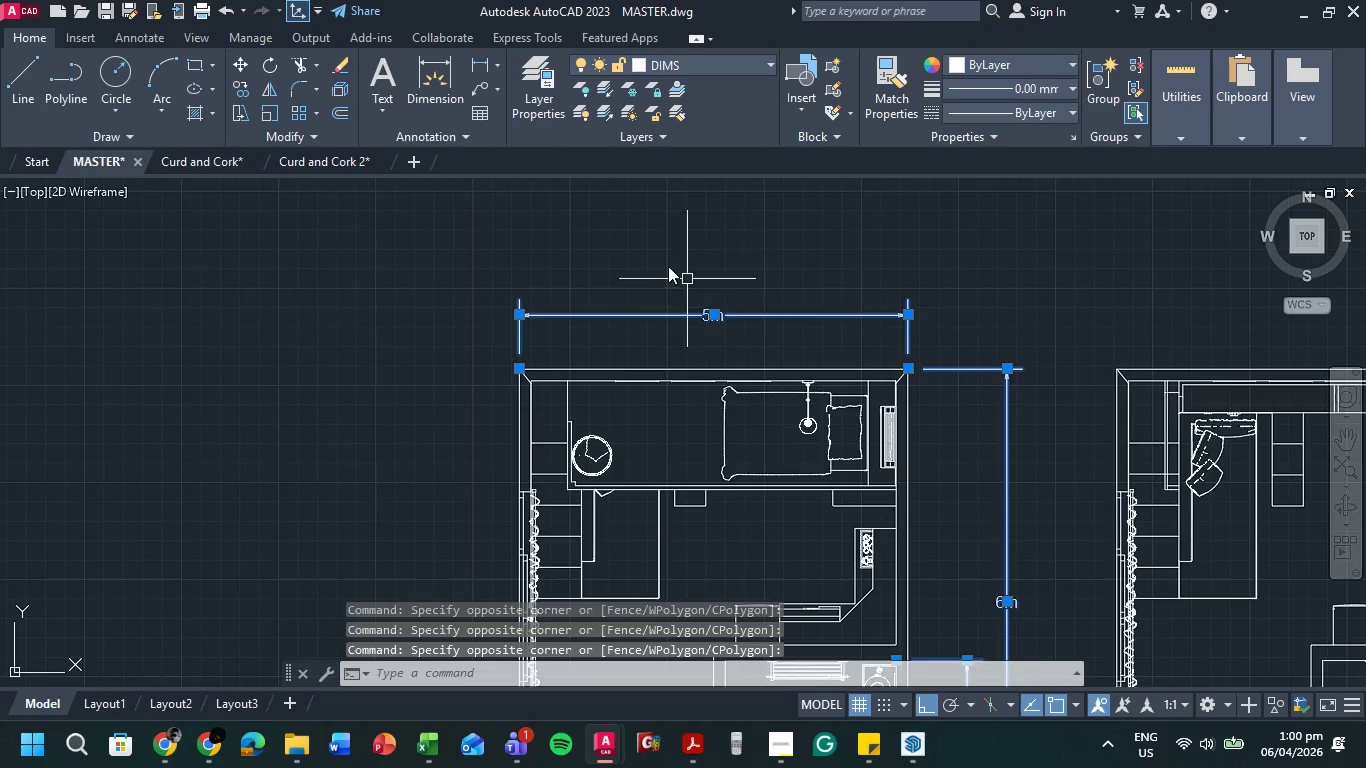 
scroll: coordinate [668, 266], scroll_direction: down, amount: 2.0
 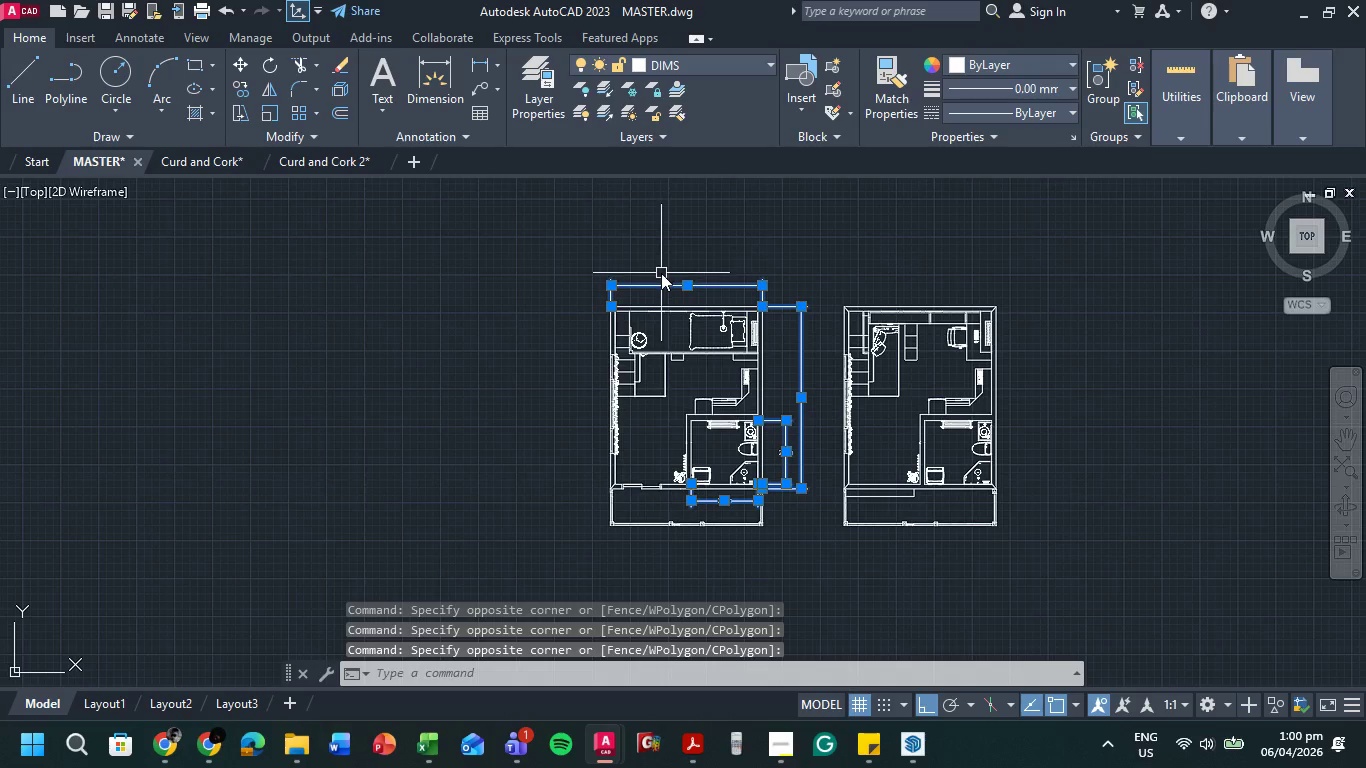 
type(co)
 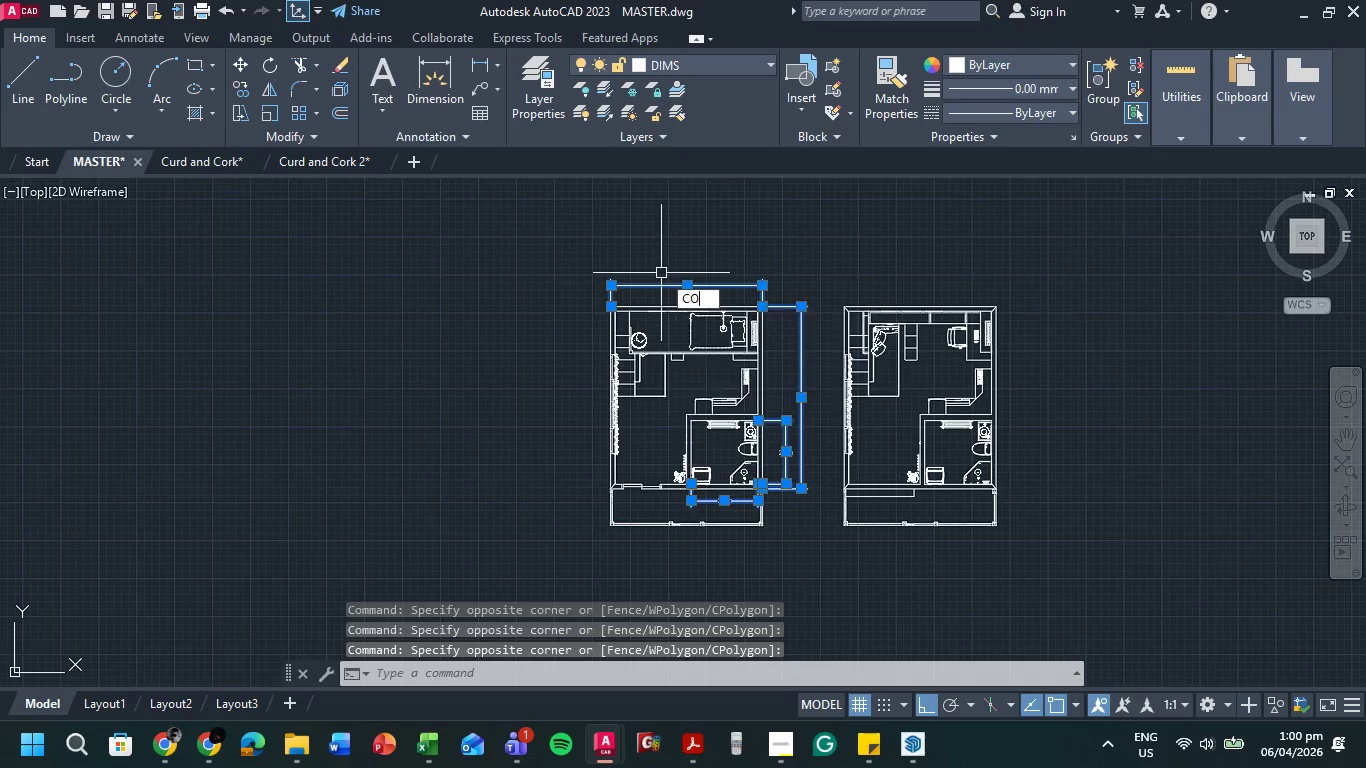 
key(Space)
 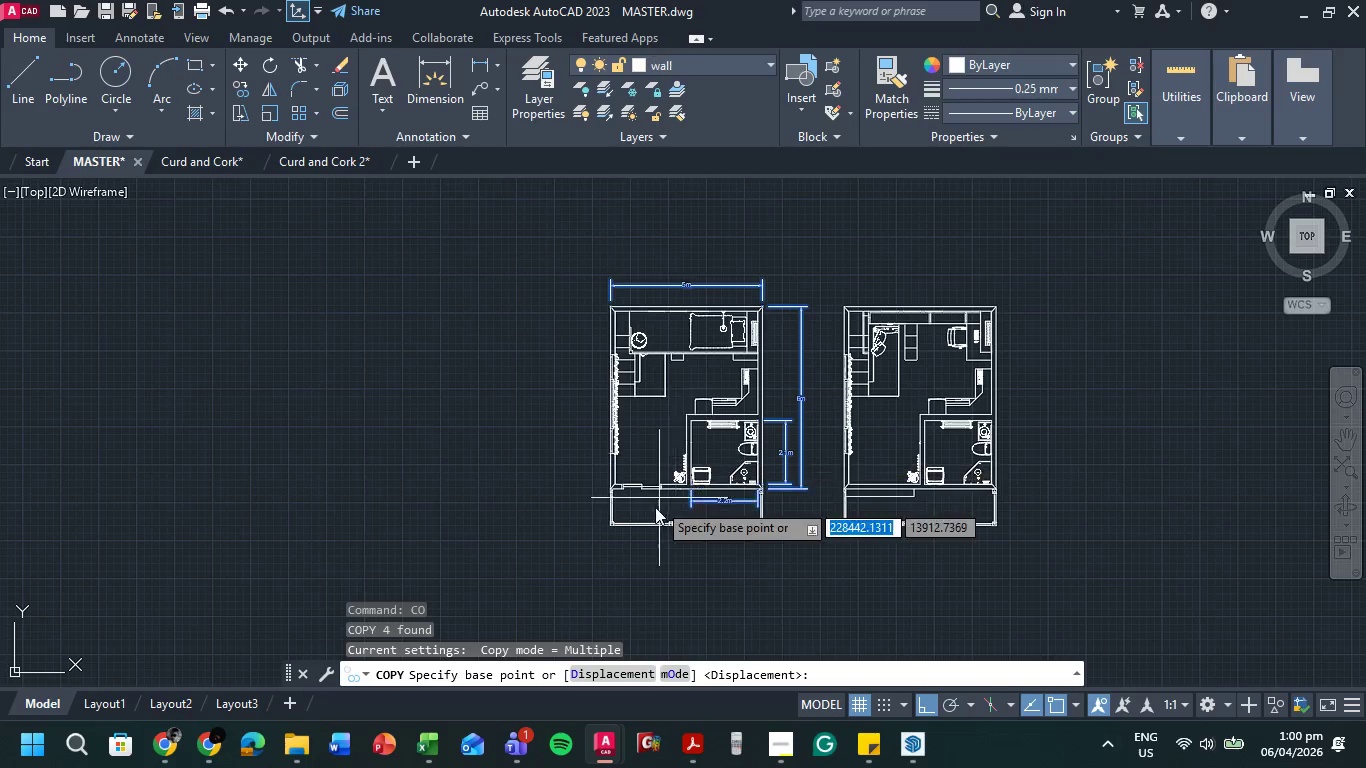 
scroll: coordinate [648, 507], scroll_direction: up, amount: 4.0
 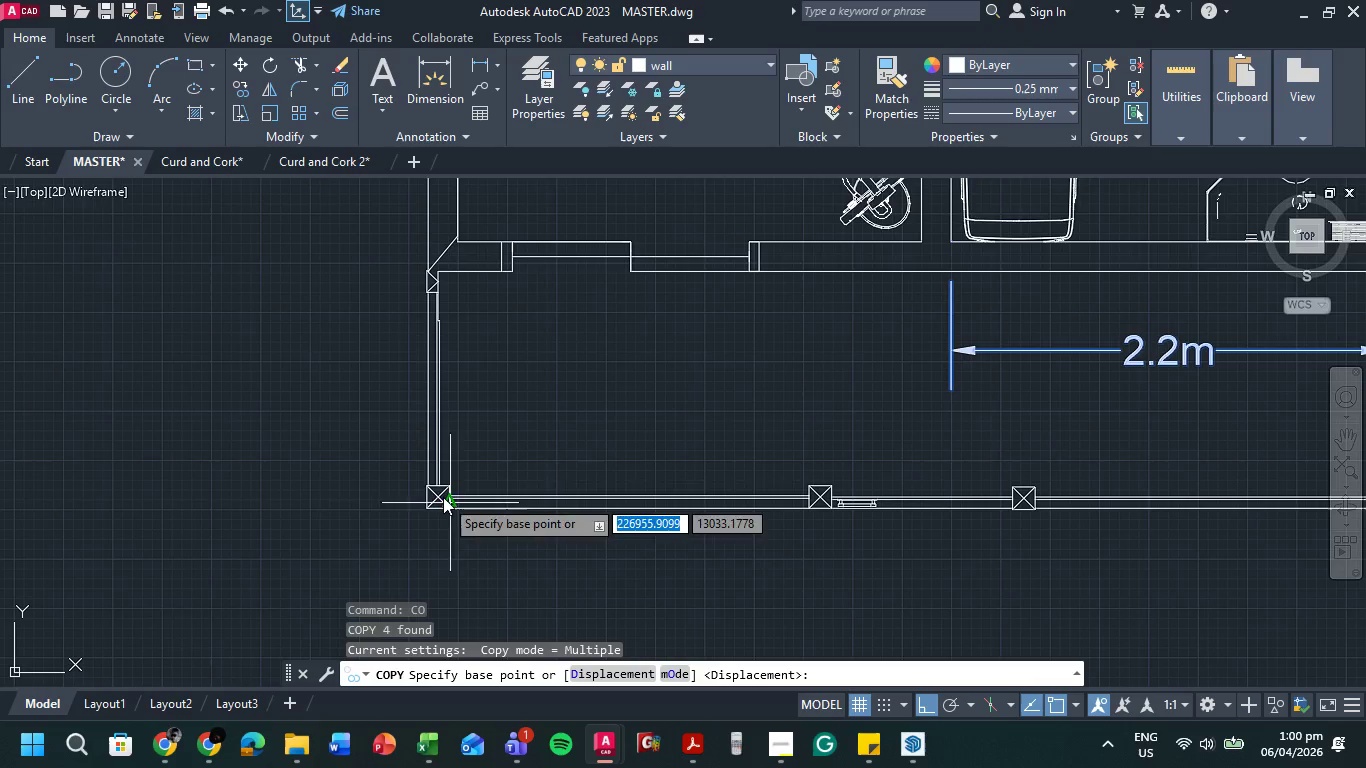 
left_click([439, 491])
 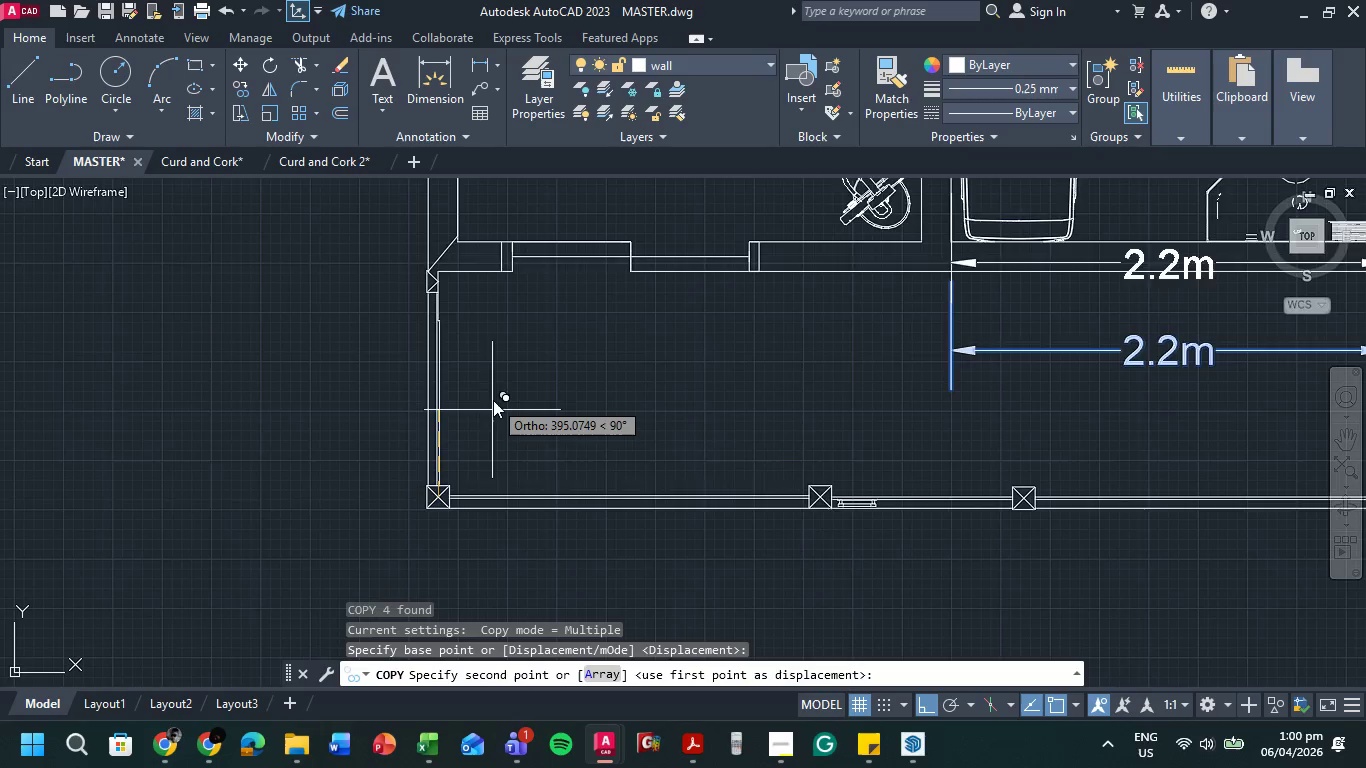 
scroll: coordinate [496, 399], scroll_direction: down, amount: 5.0
 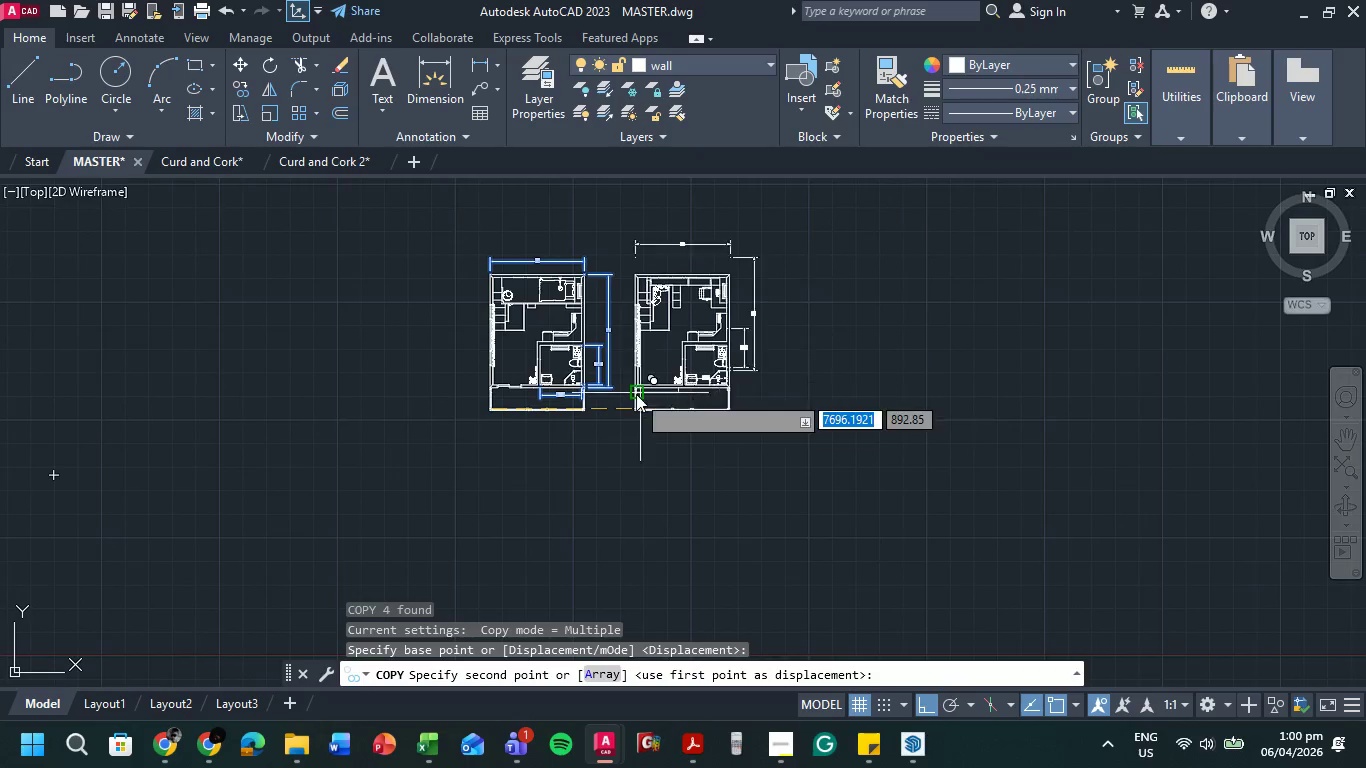 
scroll: coordinate [636, 394], scroll_direction: up, amount: 6.0
 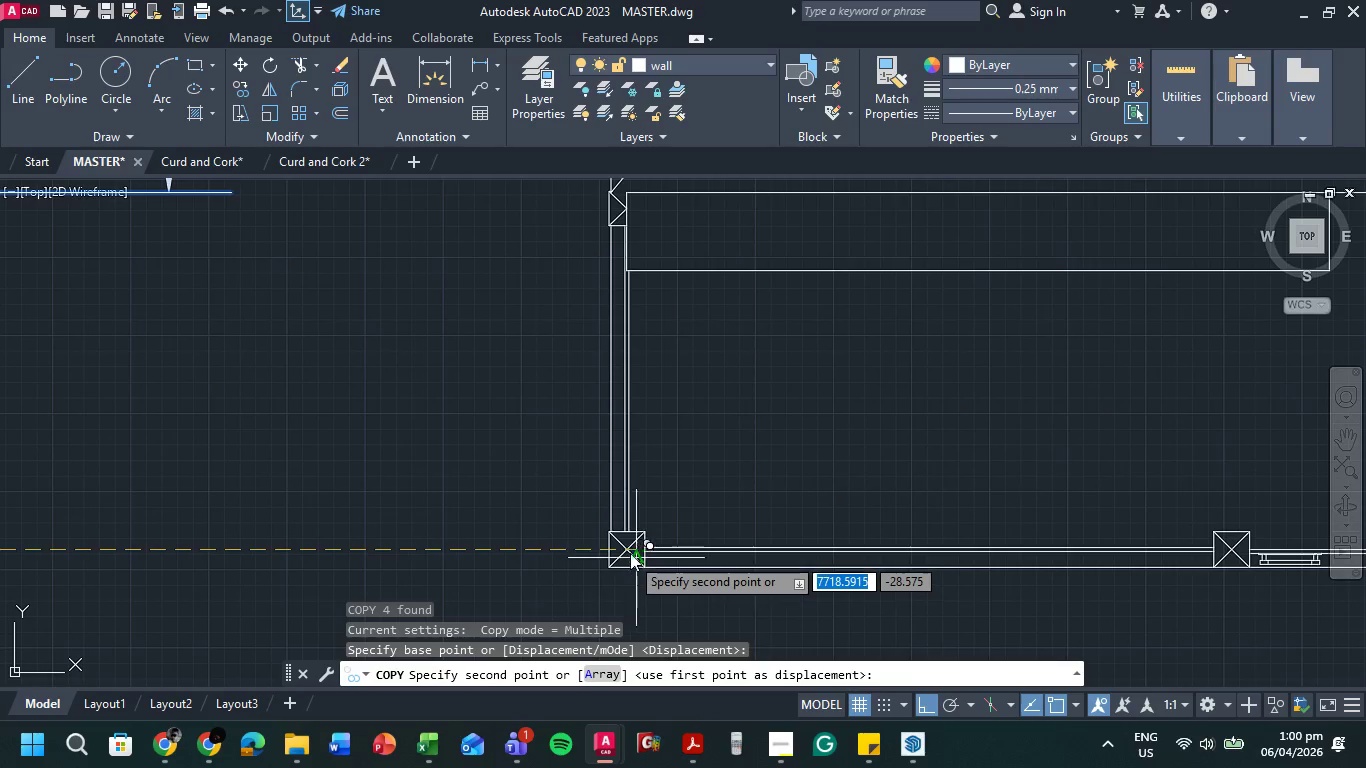 
left_click([625, 550])
 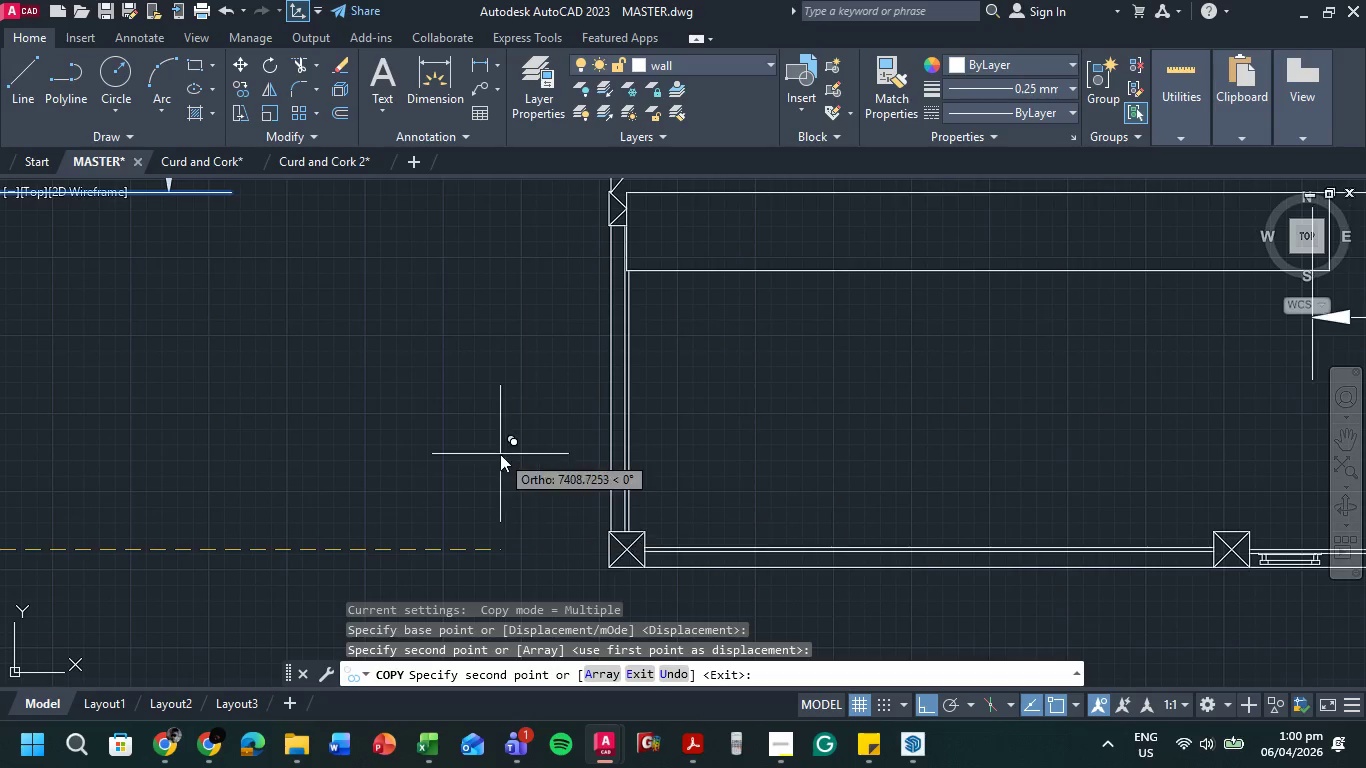 
key(Escape)
 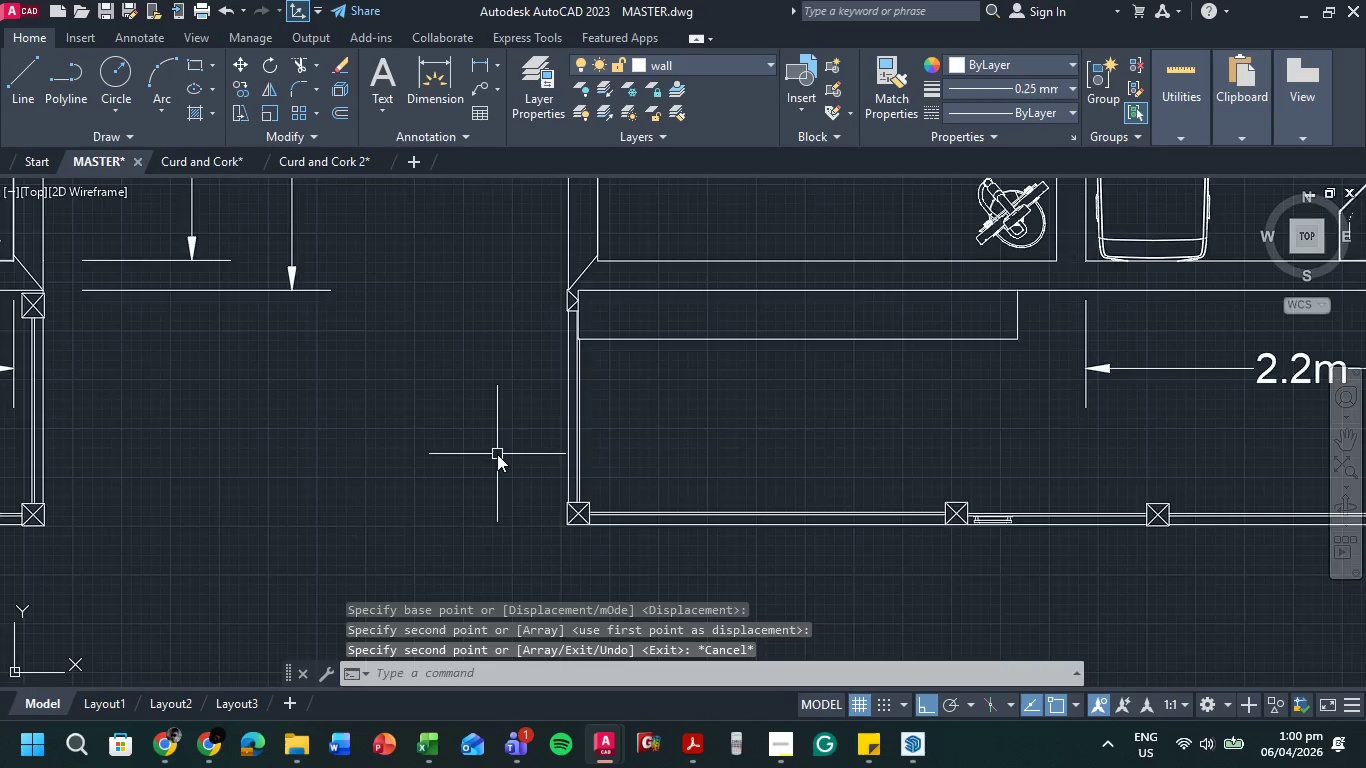 
scroll: coordinate [496, 454], scroll_direction: down, amount: 5.0
 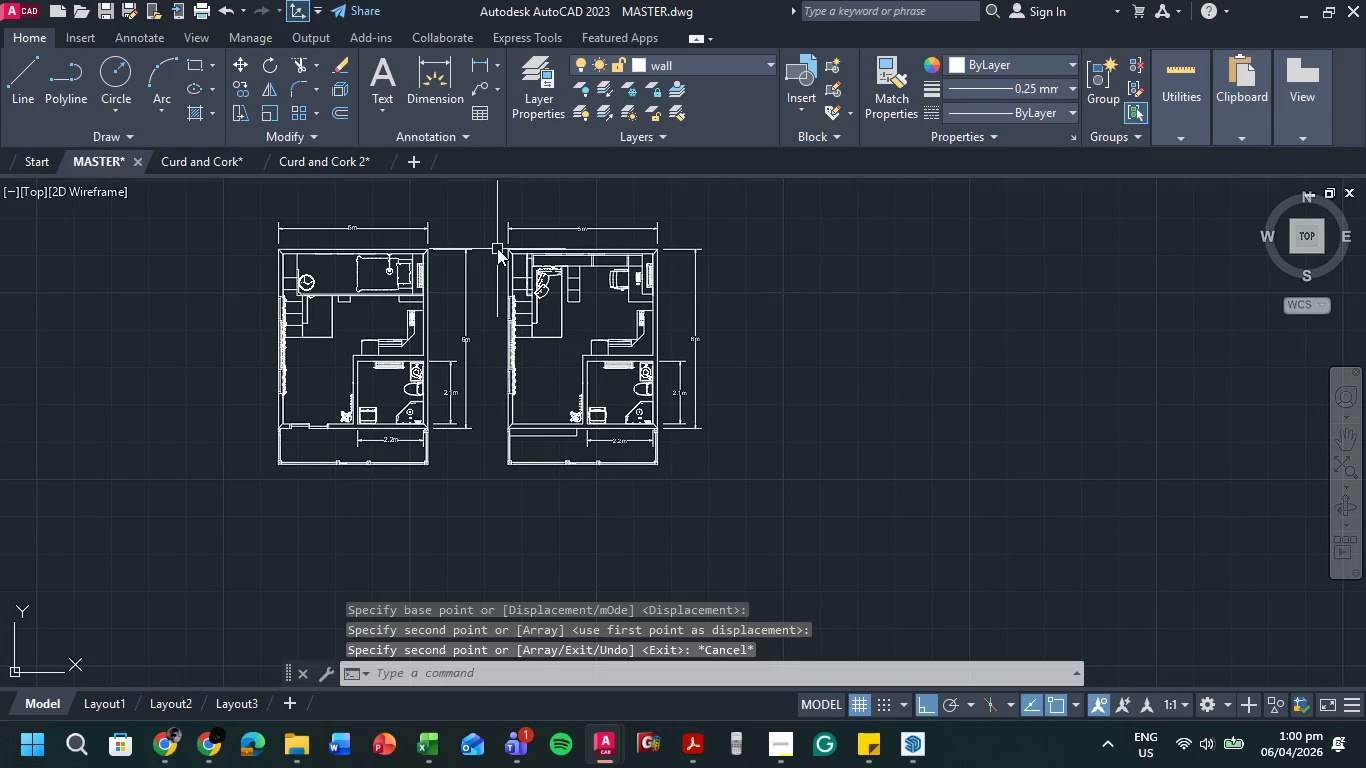 
scroll: coordinate [454, 334], scroll_direction: up, amount: 2.0
 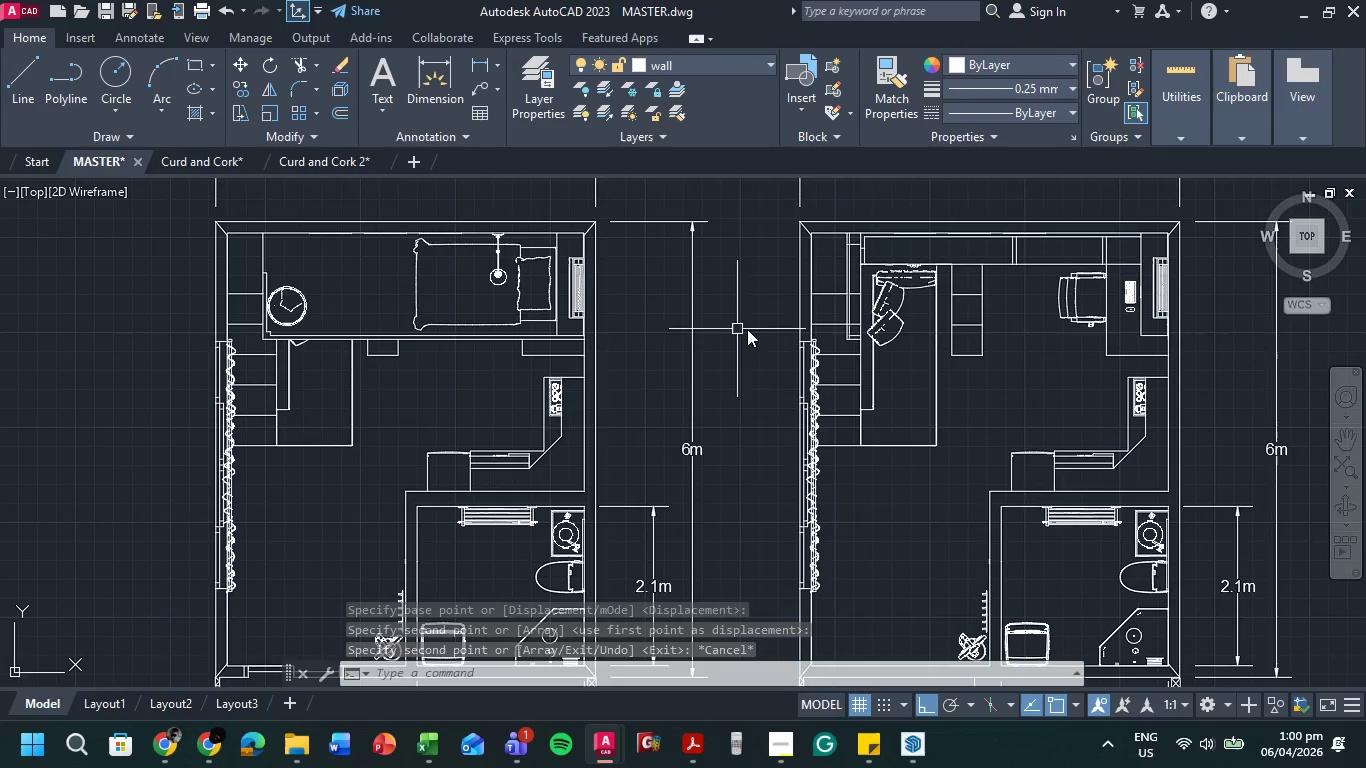 
scroll: coordinate [743, 332], scroll_direction: down, amount: 5.0
 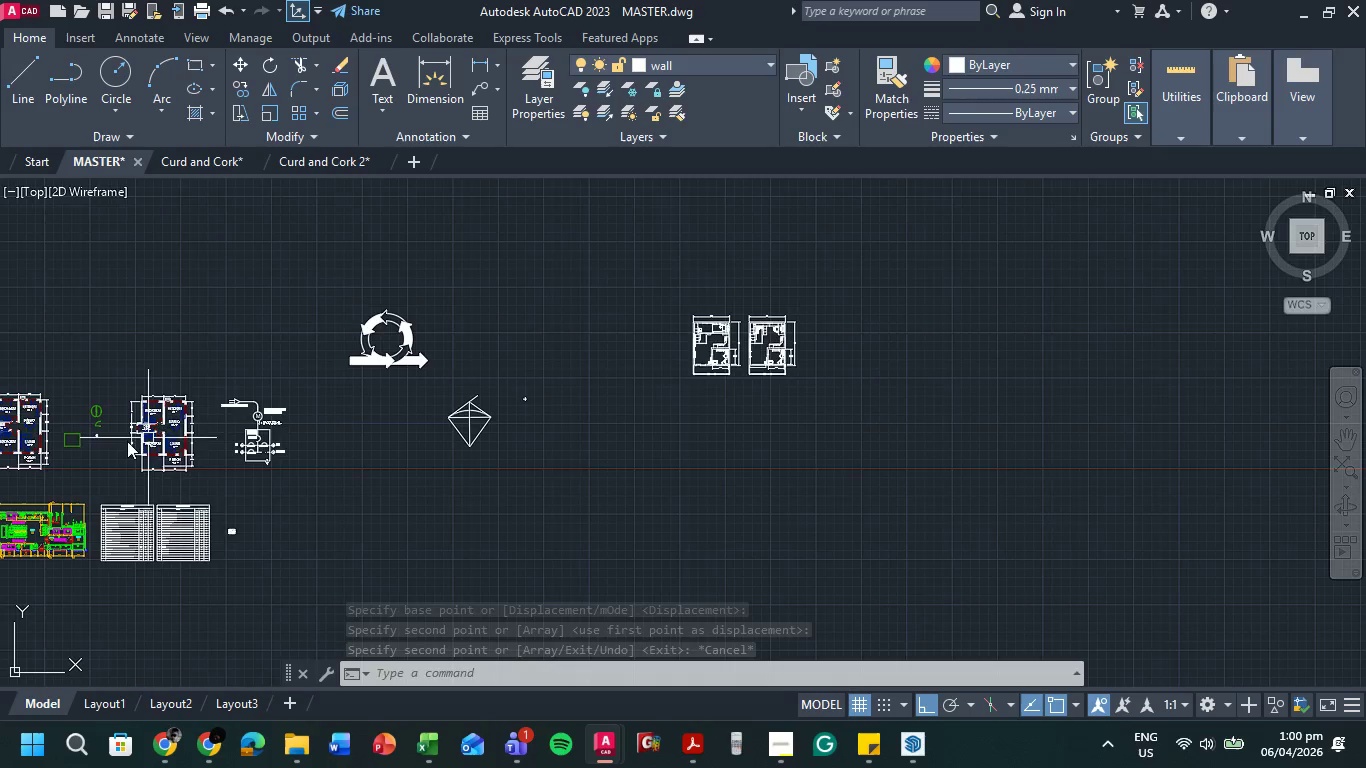 
scroll: coordinate [130, 434], scroll_direction: up, amount: 4.0
 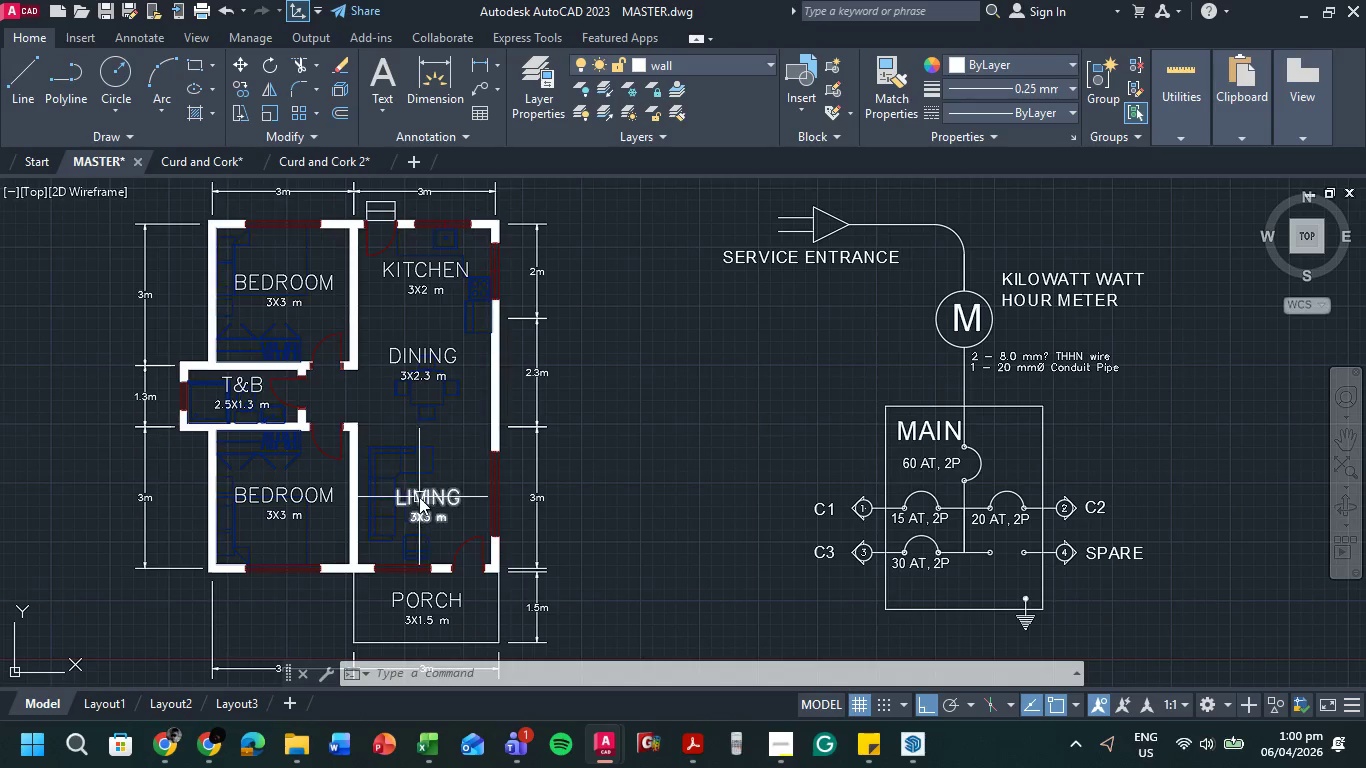 
wait(5.23)
 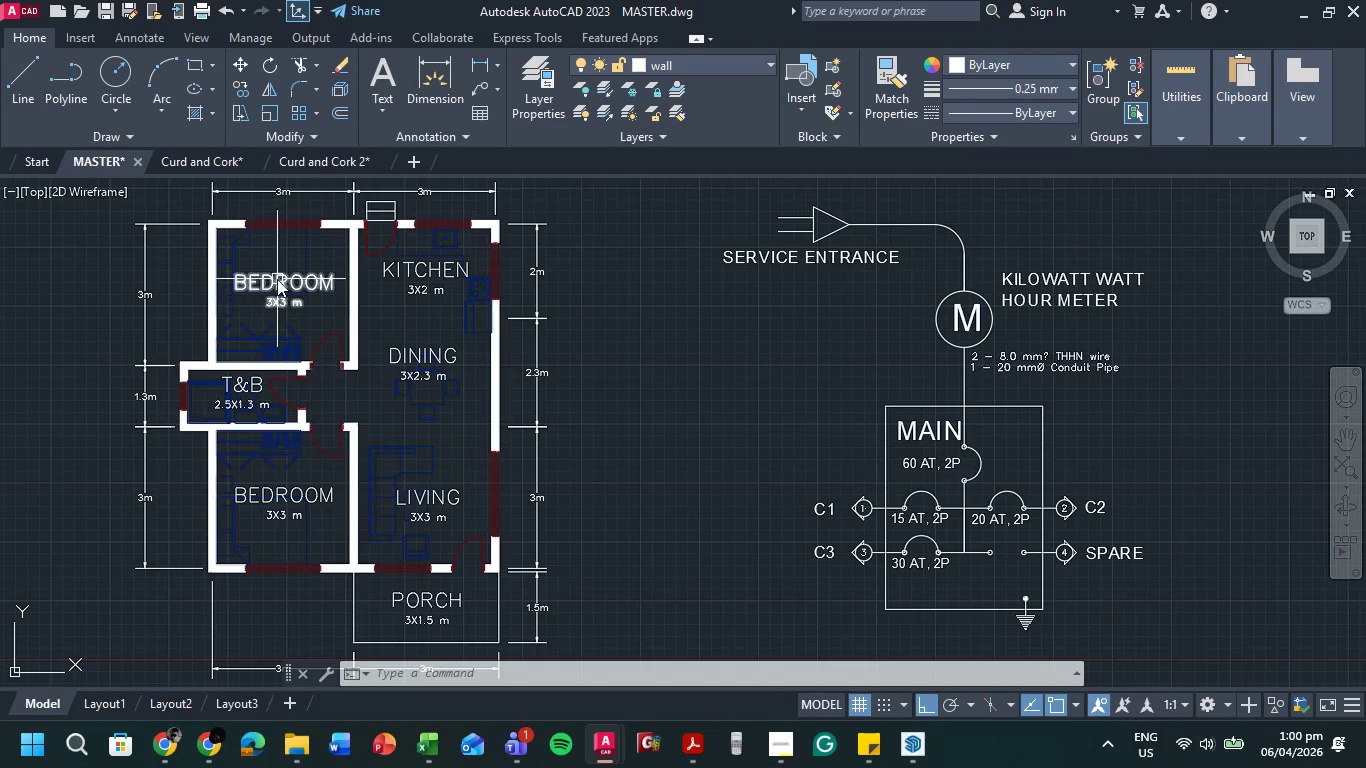 
left_click([419, 497])
 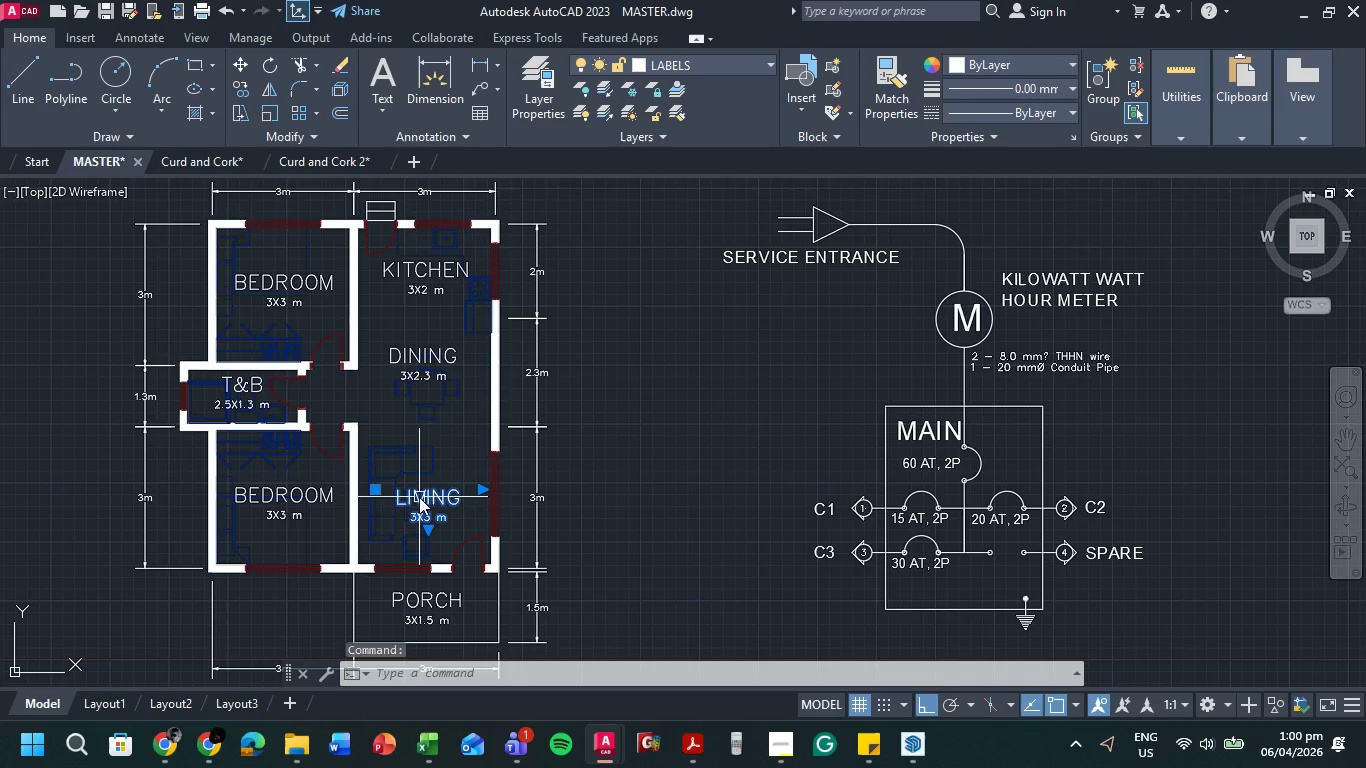 
type(co )
 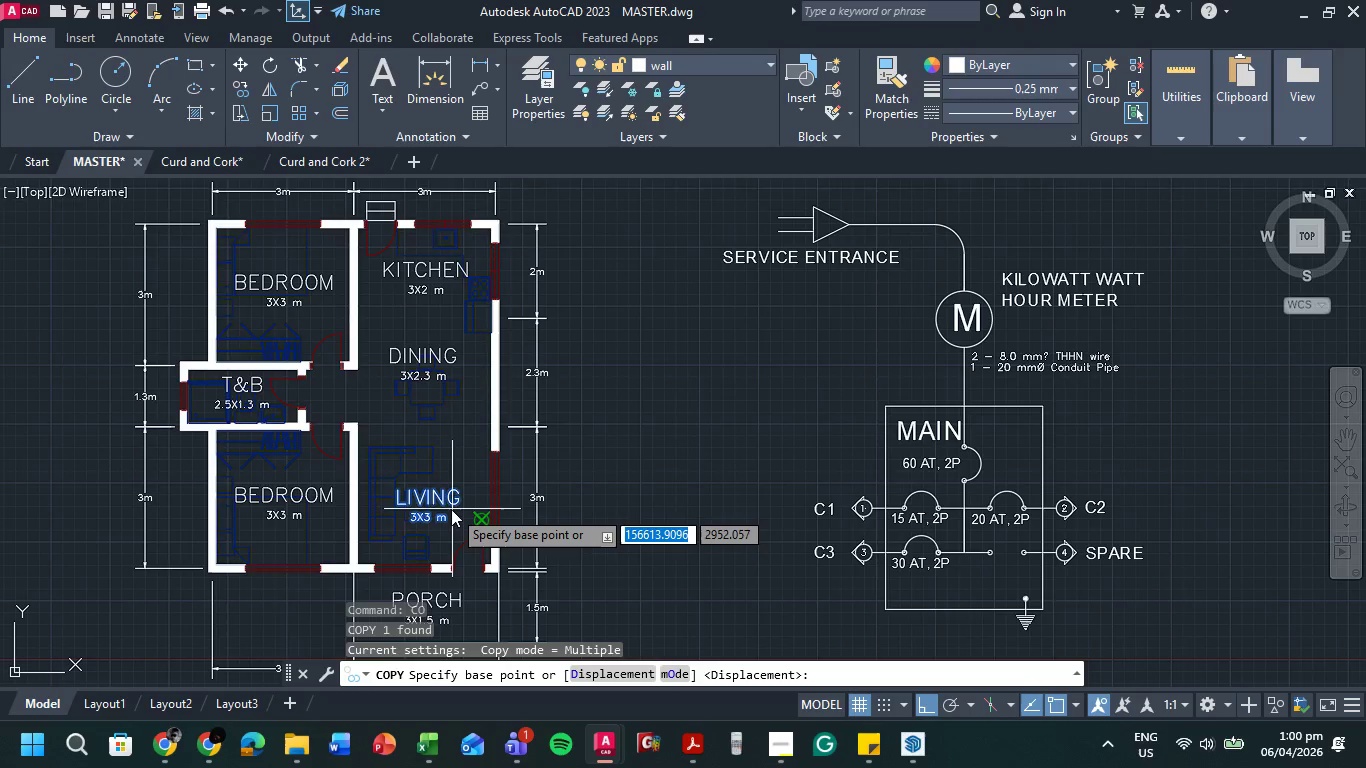 
left_click([450, 511])
 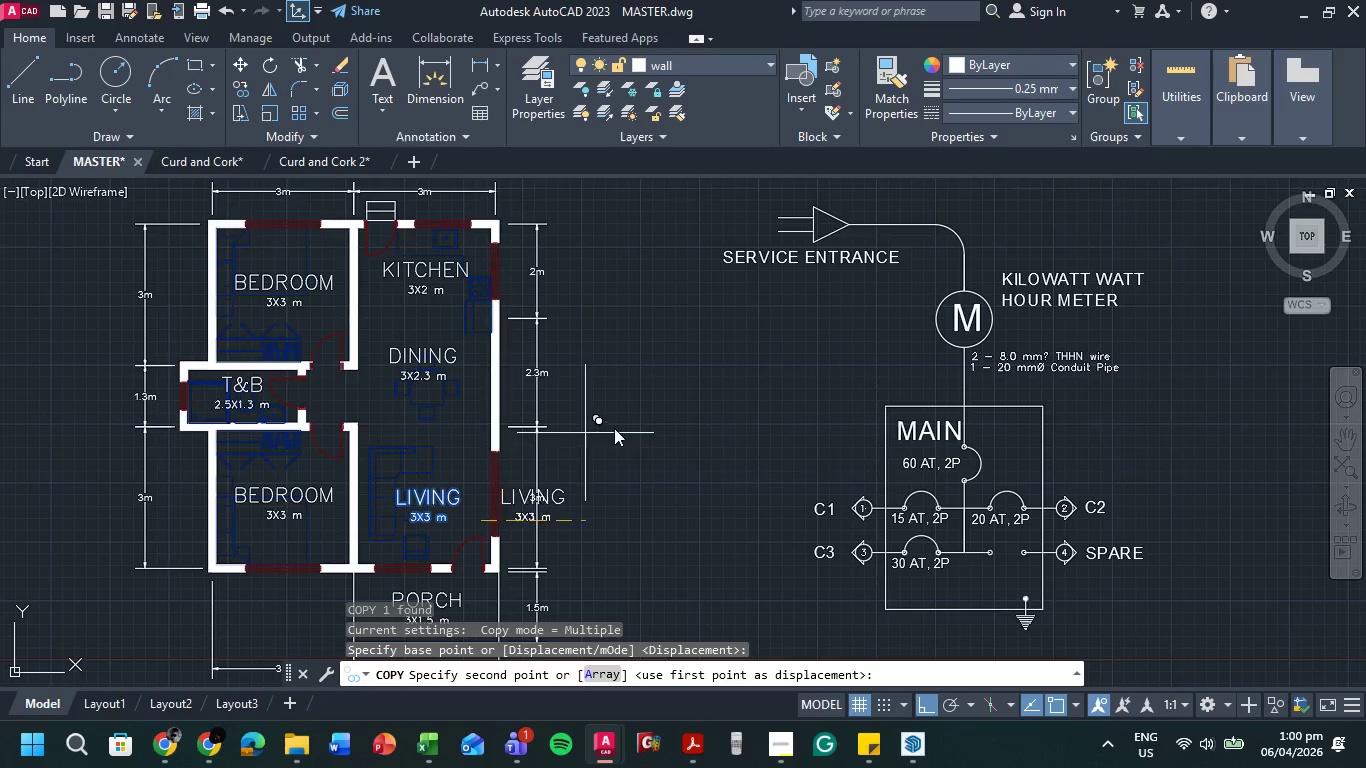 
scroll: coordinate [615, 428], scroll_direction: down, amount: 3.0
 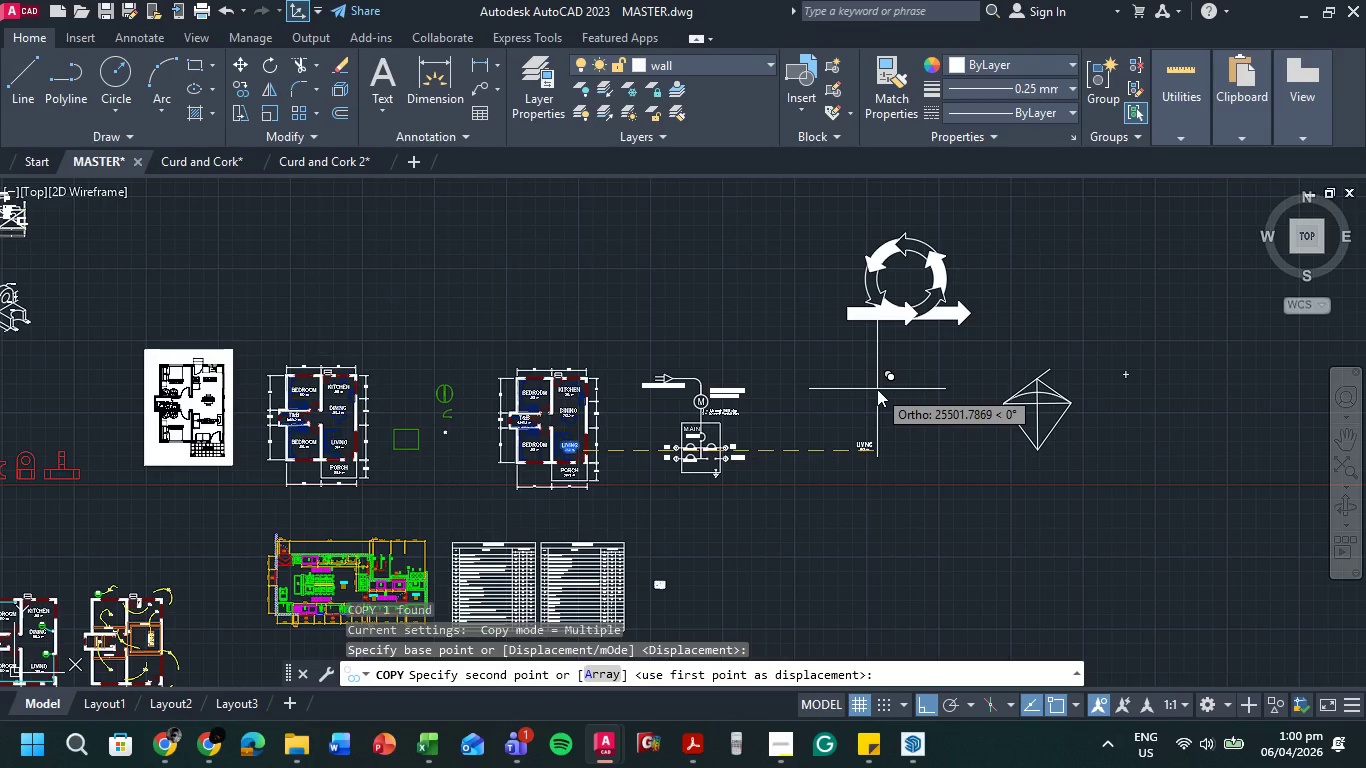 
key(F8)
 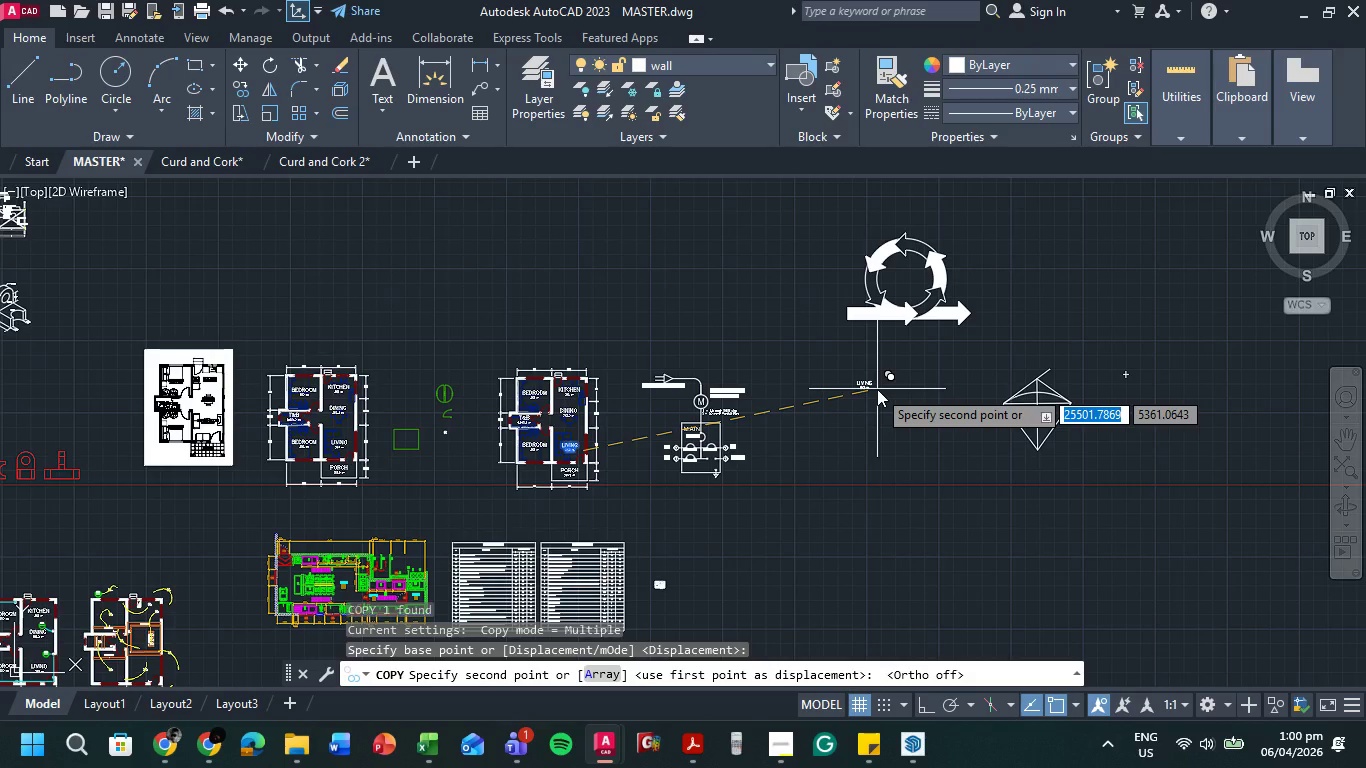 
wait(7.36)
 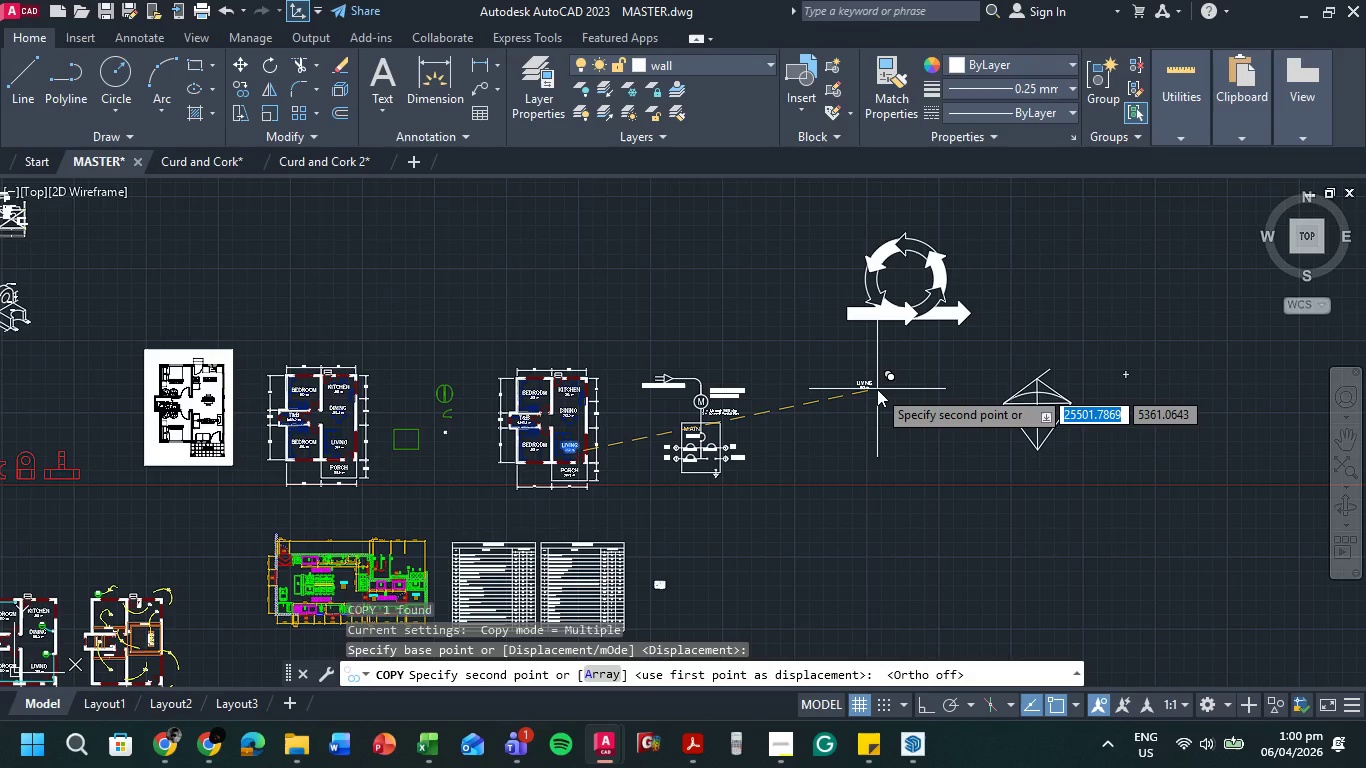 
scroll: coordinate [802, 415], scroll_direction: down, amount: 2.0
 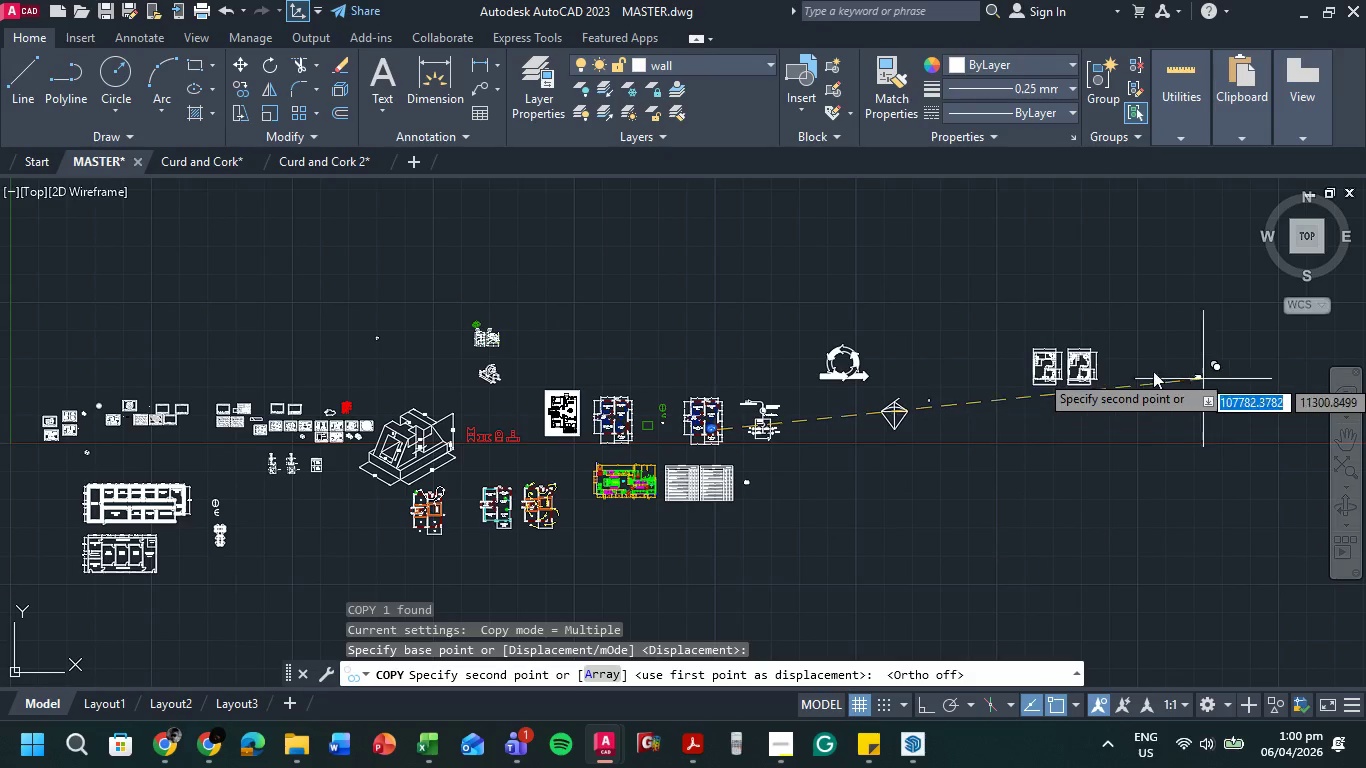 
scroll: coordinate [1137, 360], scroll_direction: up, amount: 6.0
 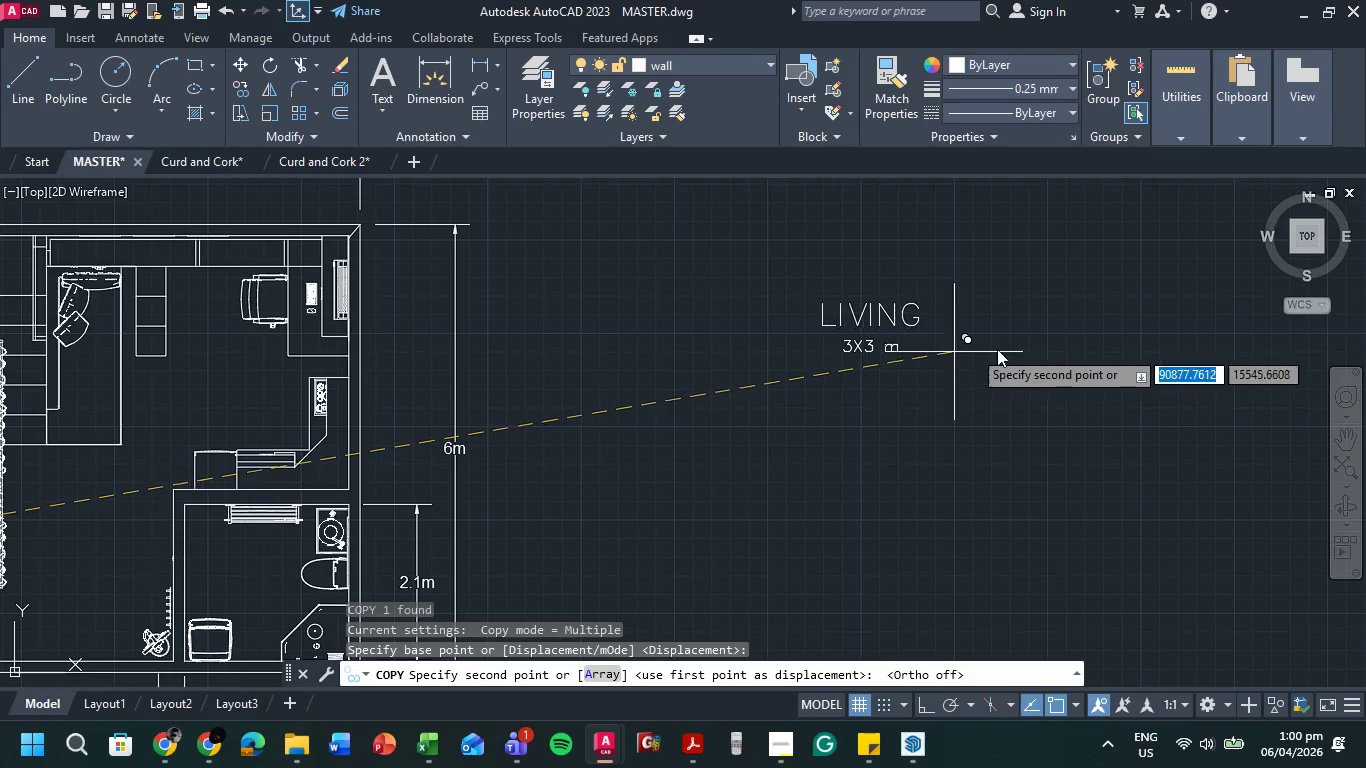 
scroll: coordinate [1111, 349], scroll_direction: down, amount: 2.0
 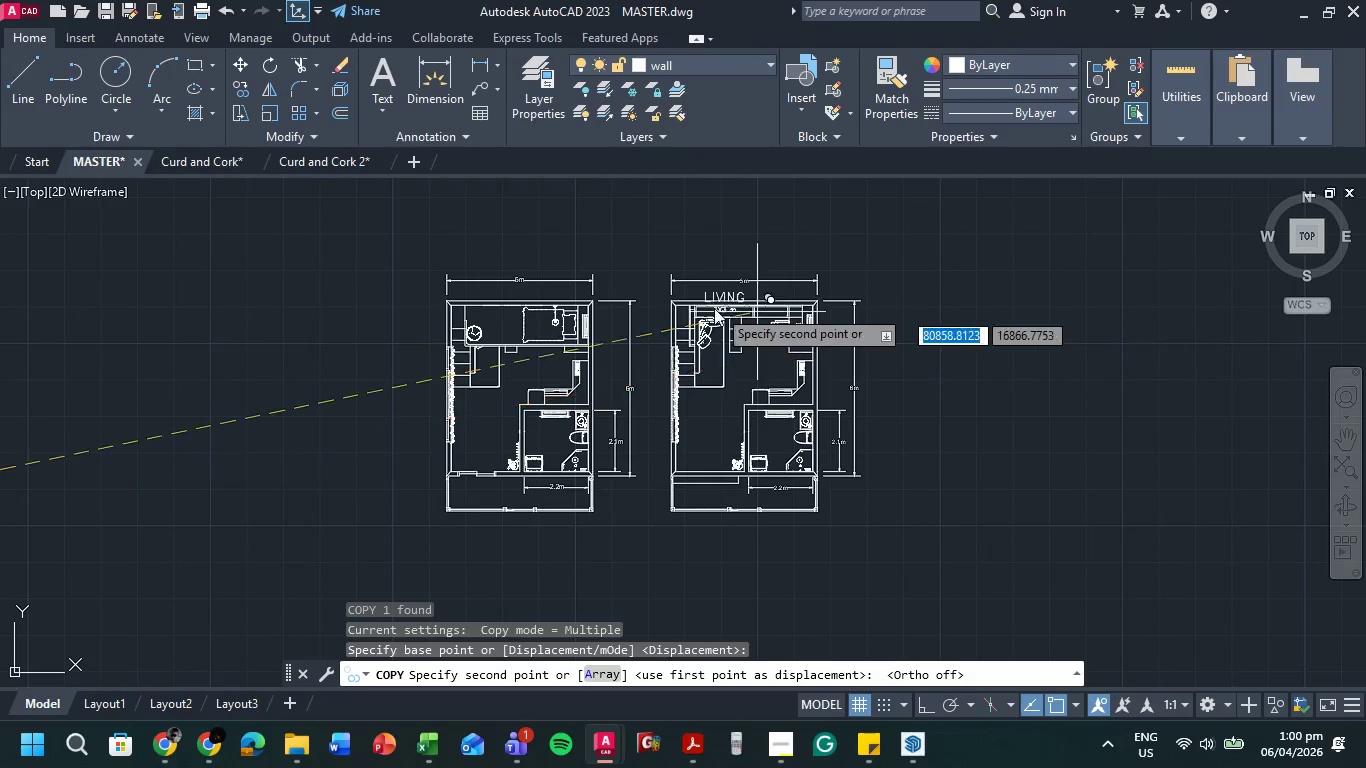 
scroll: coordinate [714, 308], scroll_direction: up, amount: 2.0
 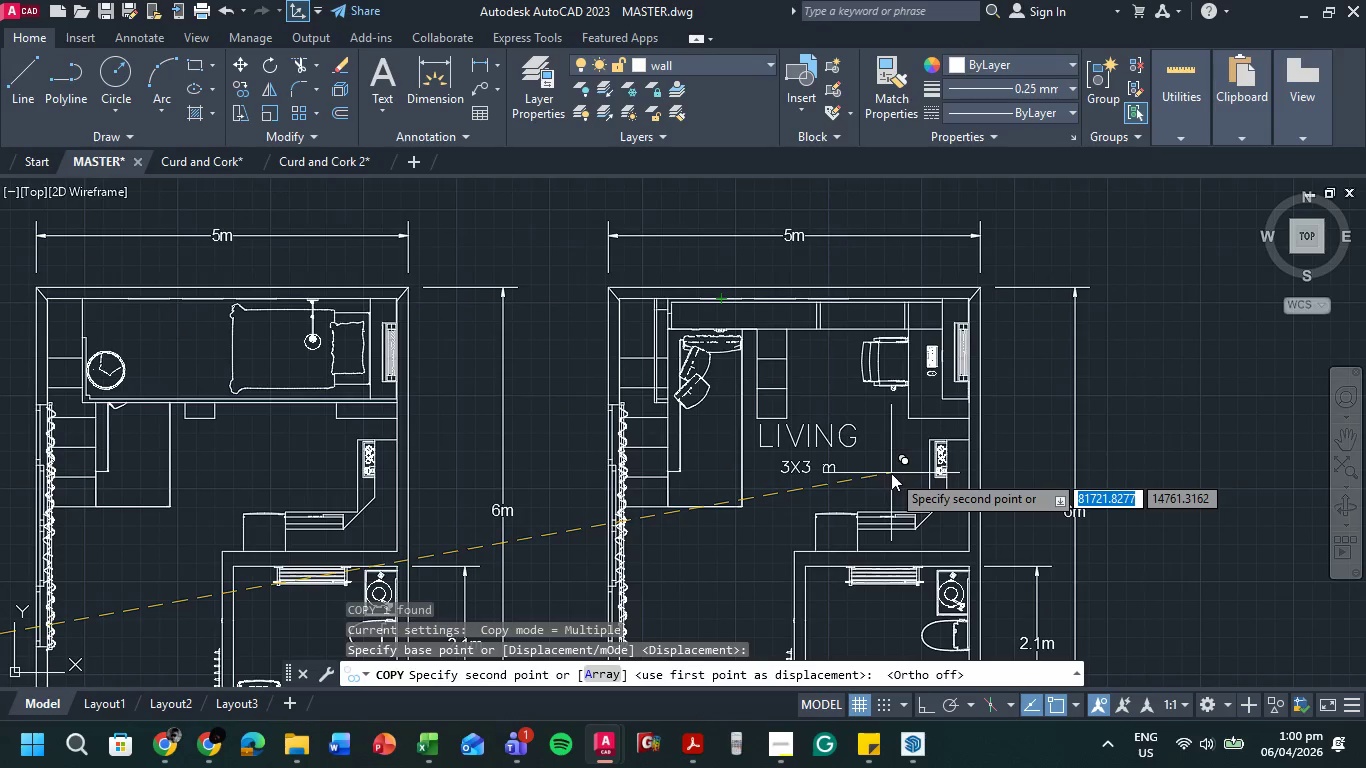 
left_click([887, 474])
 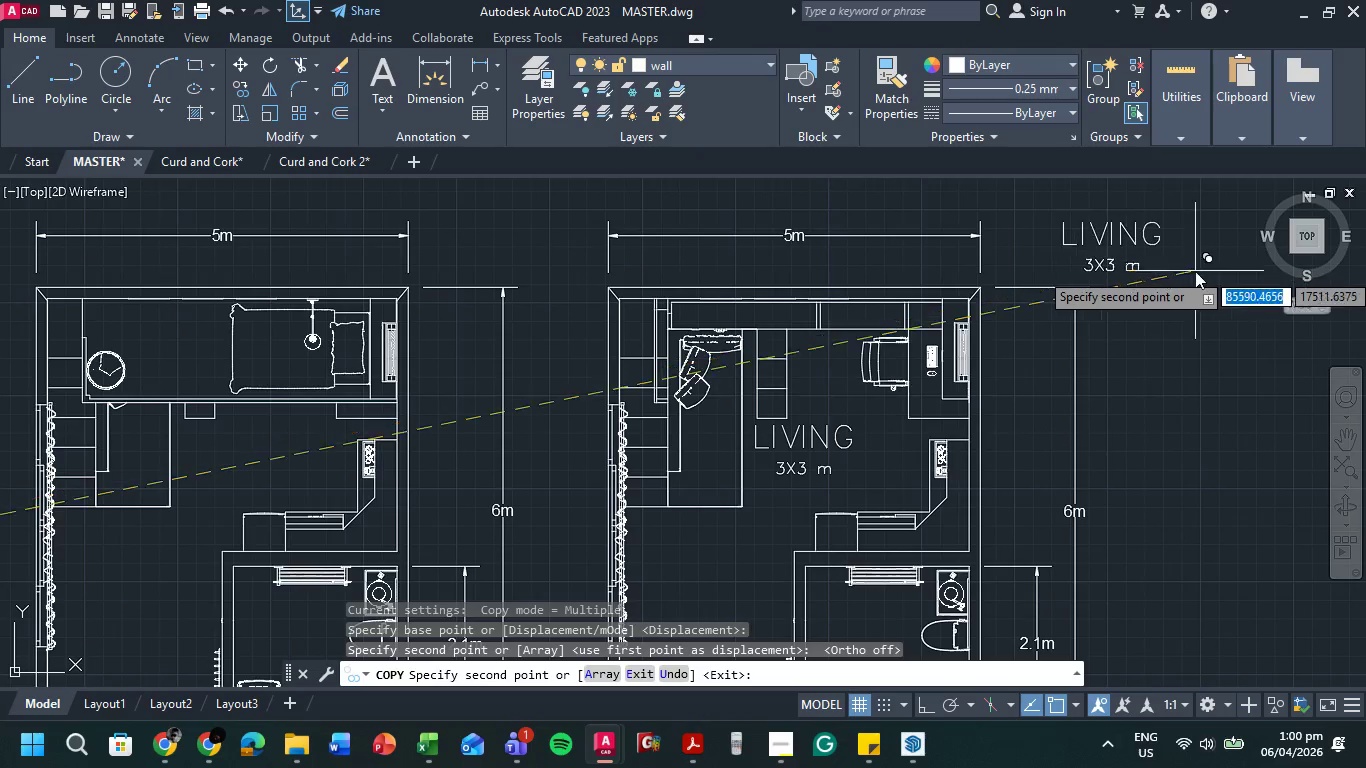 
left_click([1315, 412])
 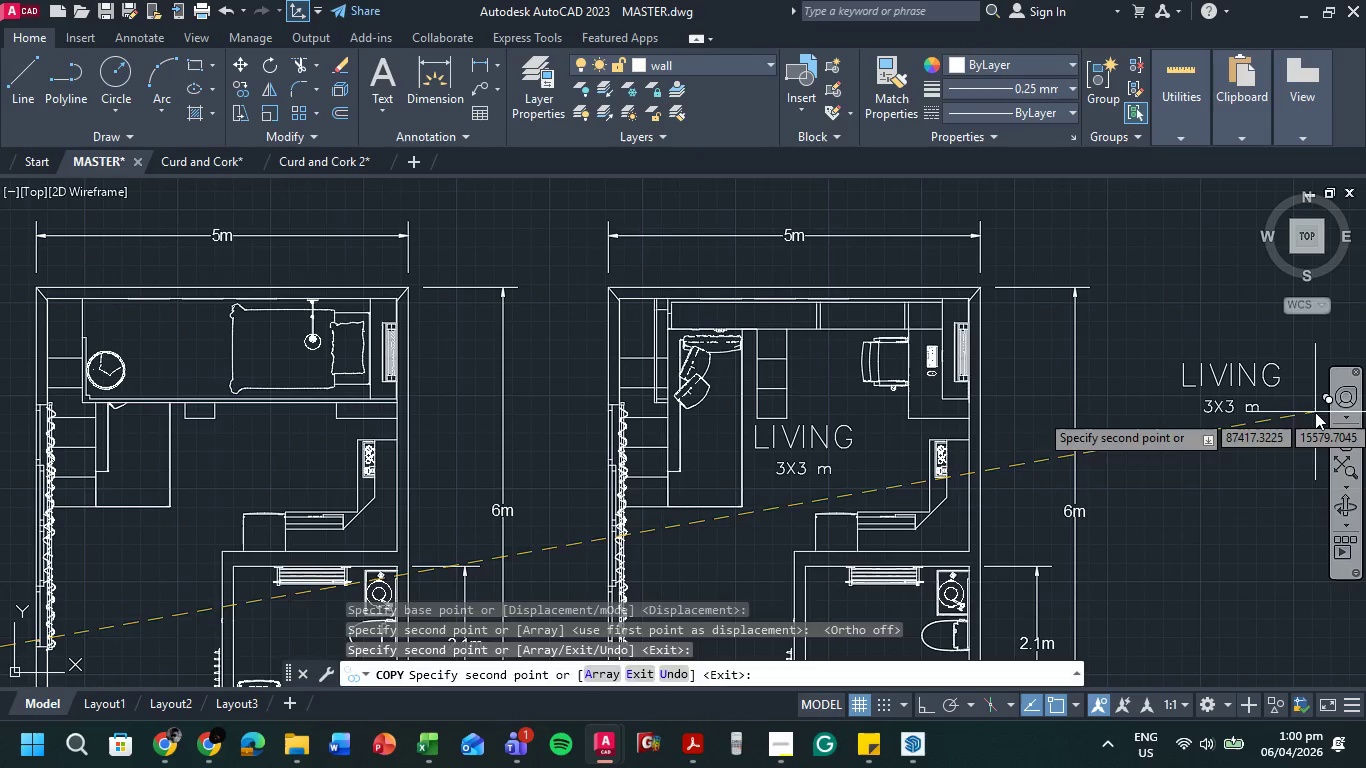 
key(Escape)
 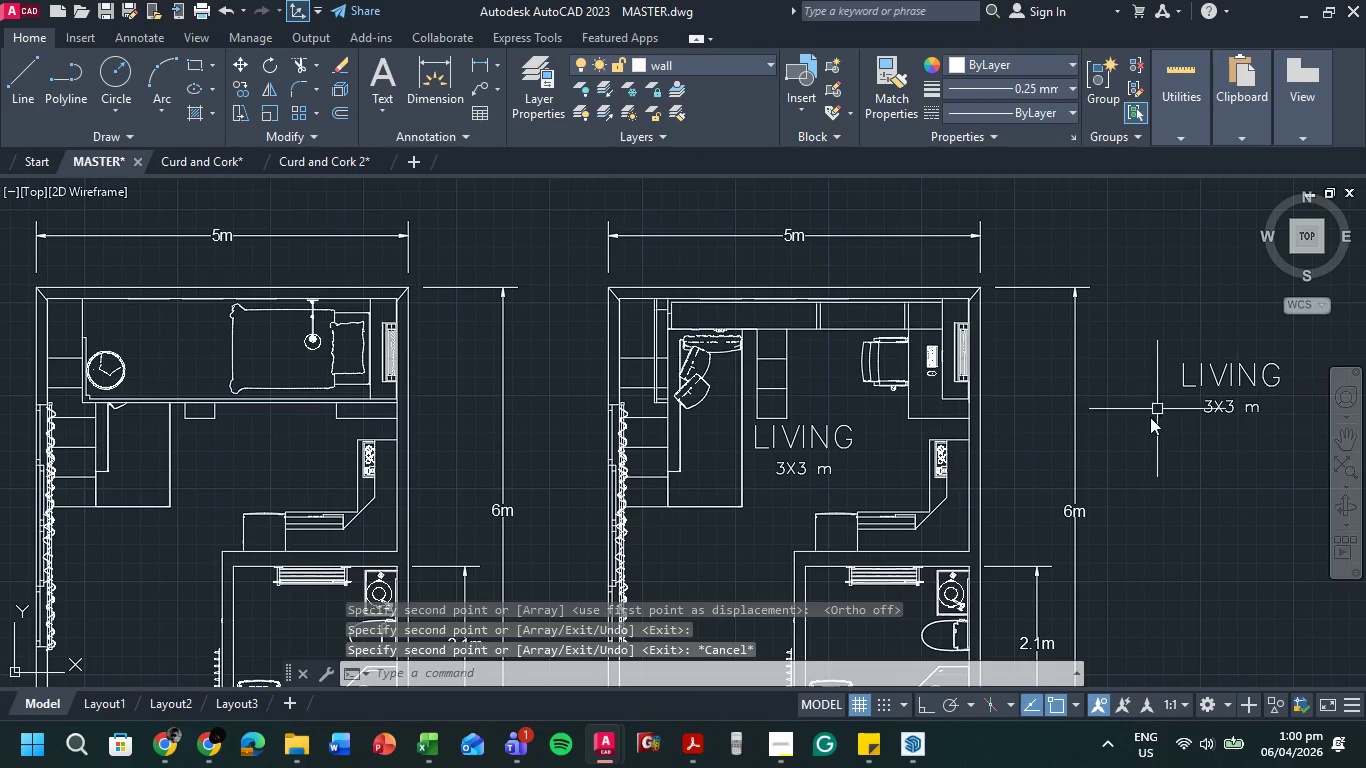 
scroll: coordinate [935, 433], scroll_direction: up, amount: 1.0
 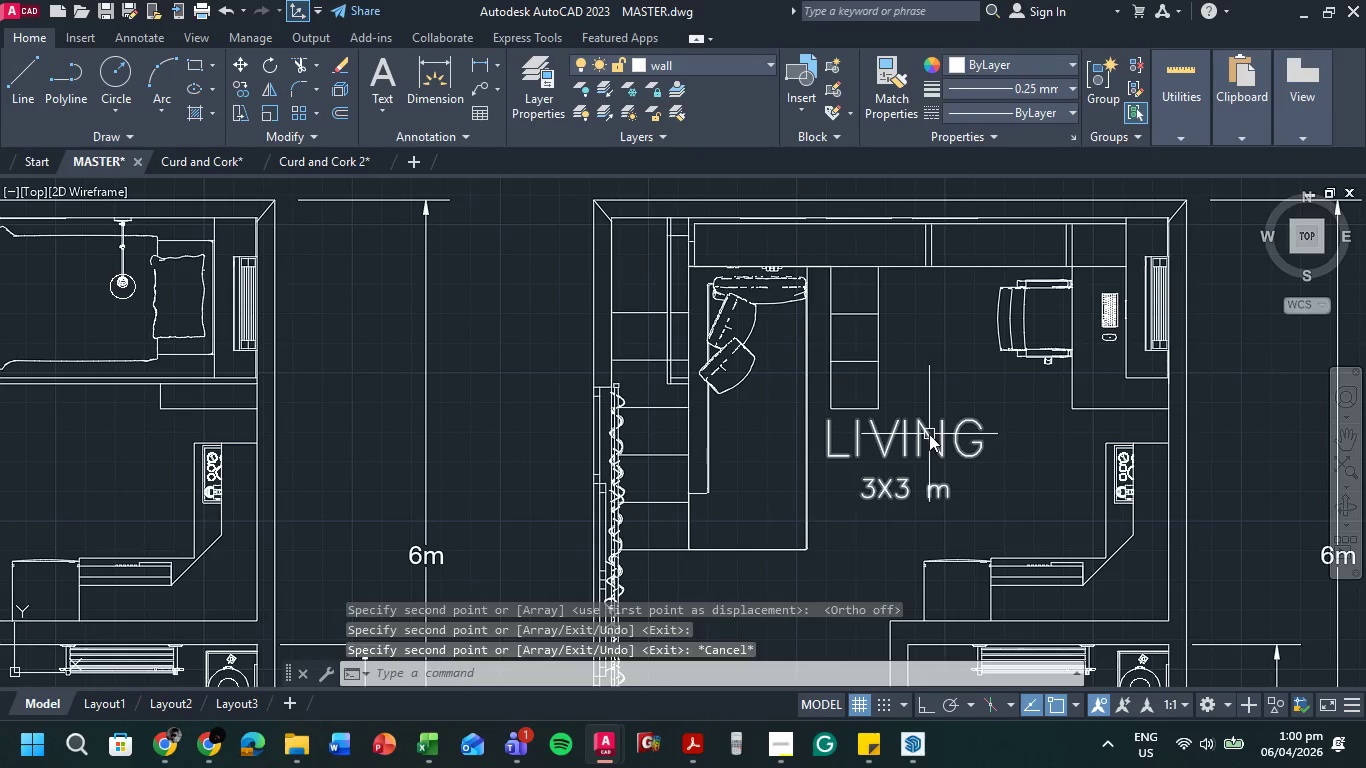 
double_click([929, 434])
 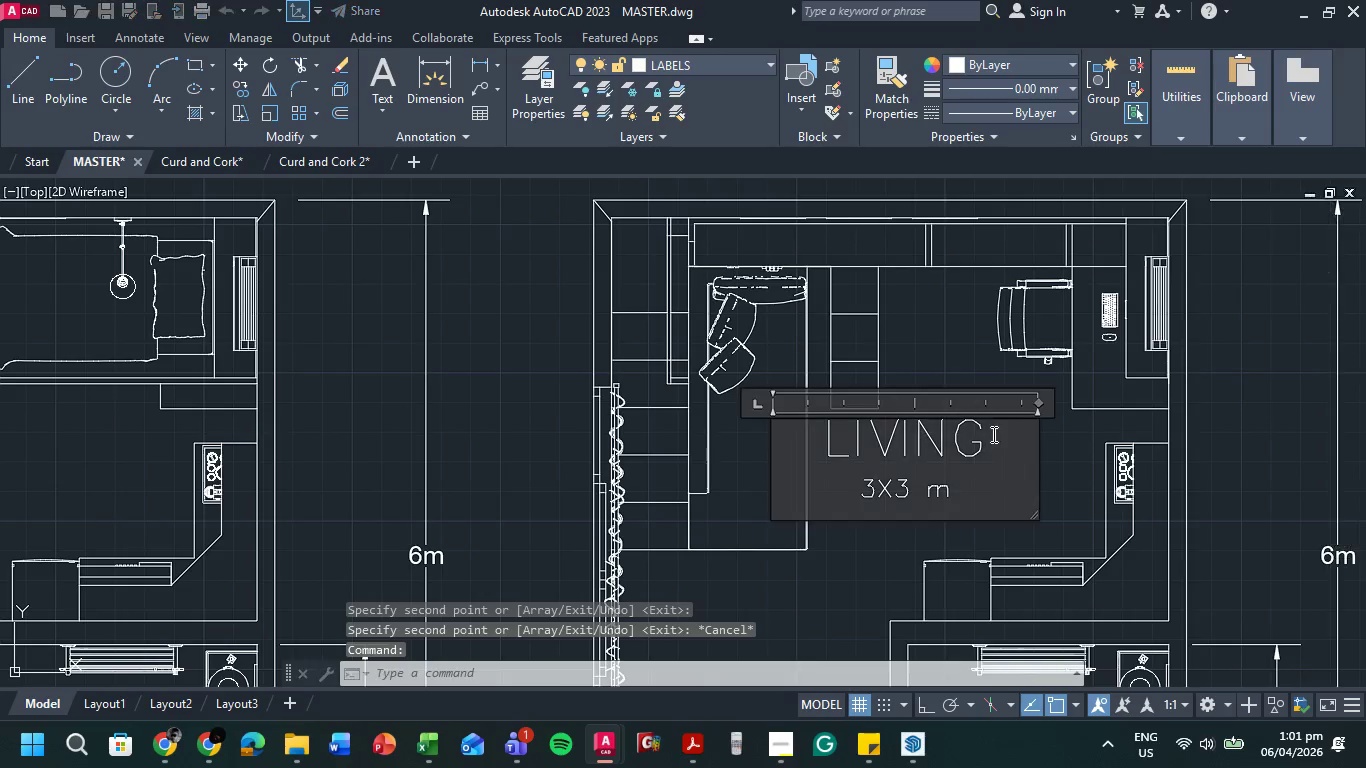 
left_click([1001, 430])
 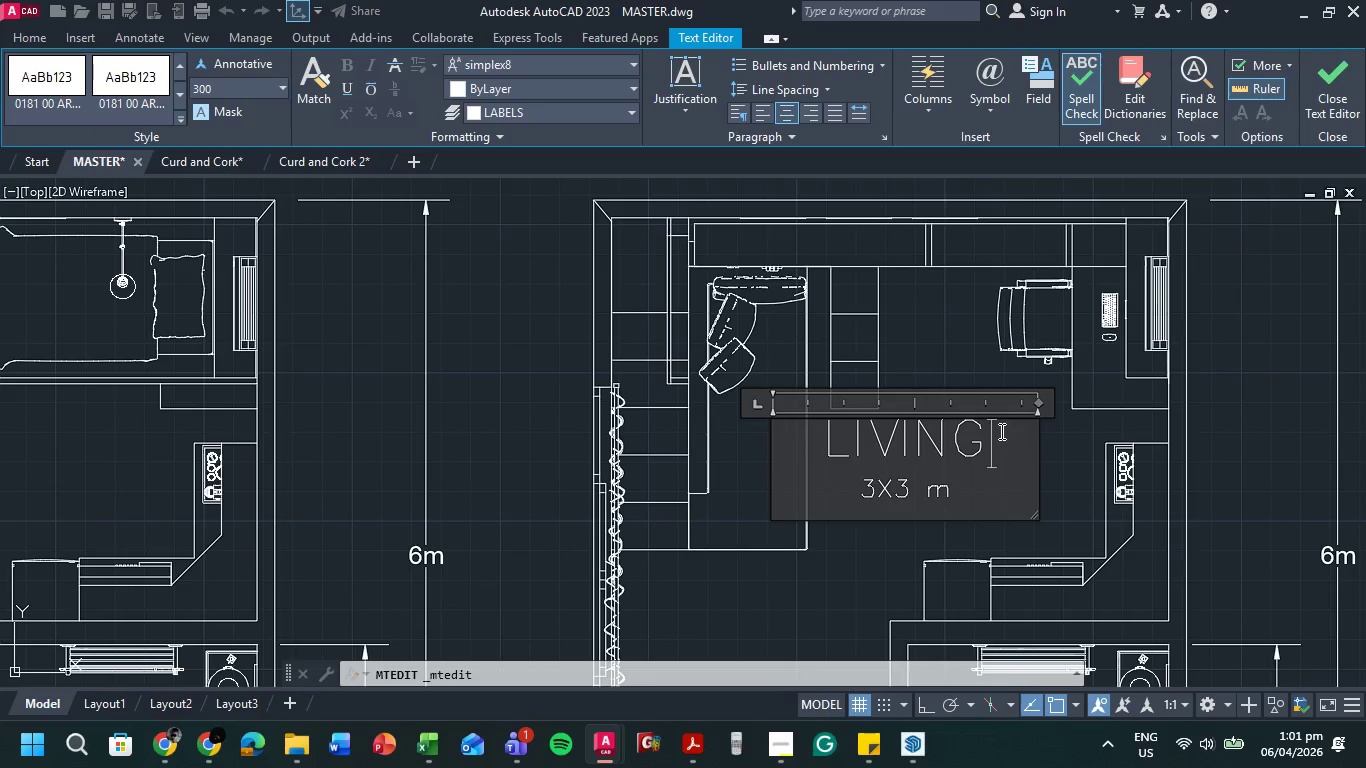 
type(/OFFICE SPACE)
 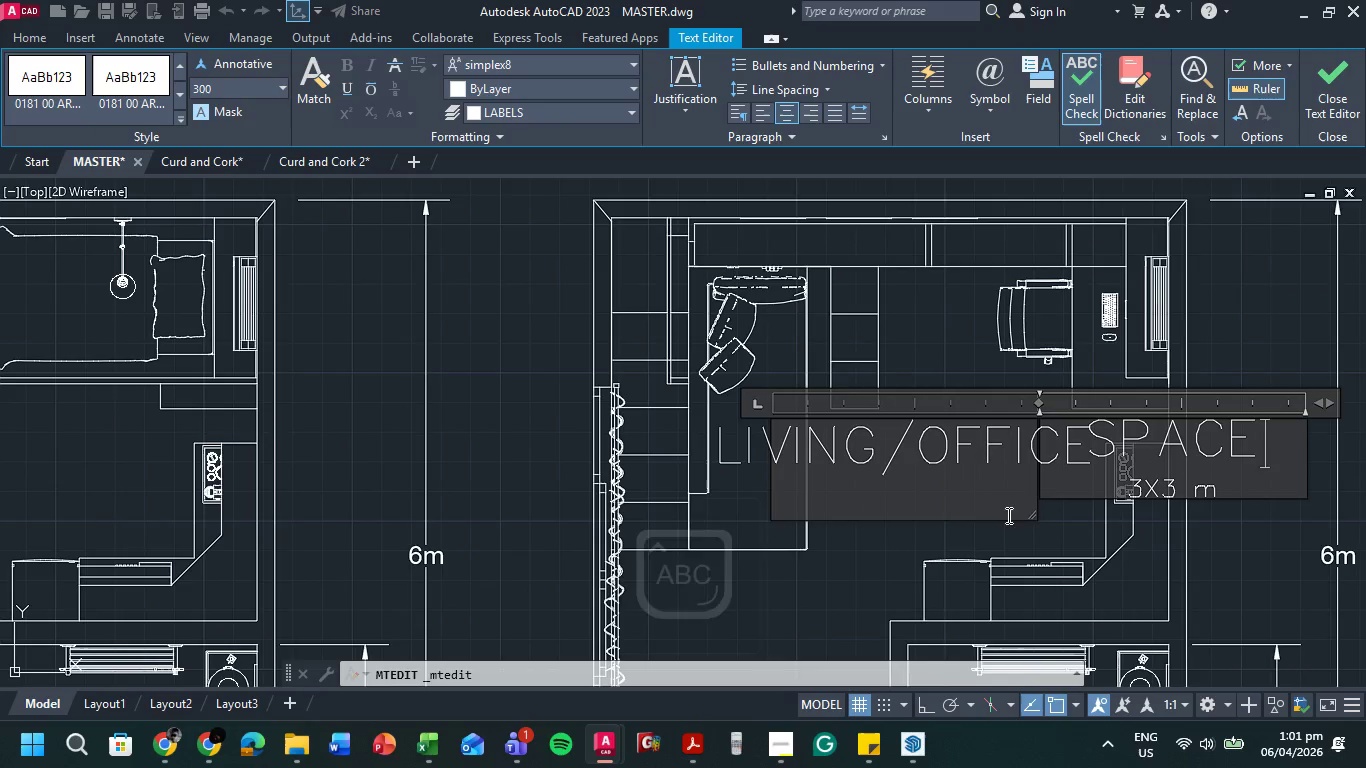 
left_click_drag(start_coordinate=[1032, 518], to_coordinate=[1157, 579])
 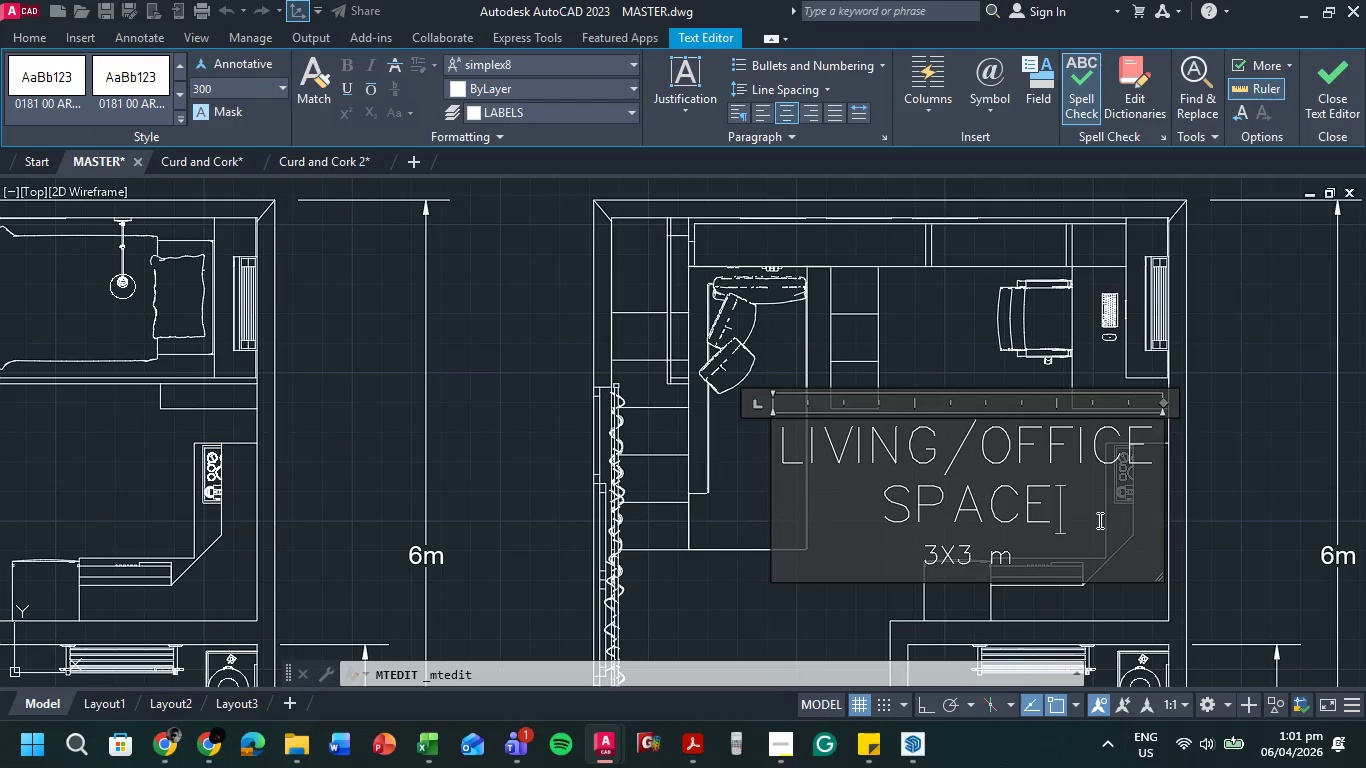 
left_click_drag(start_coordinate=[1098, 520], to_coordinate=[786, 444])
 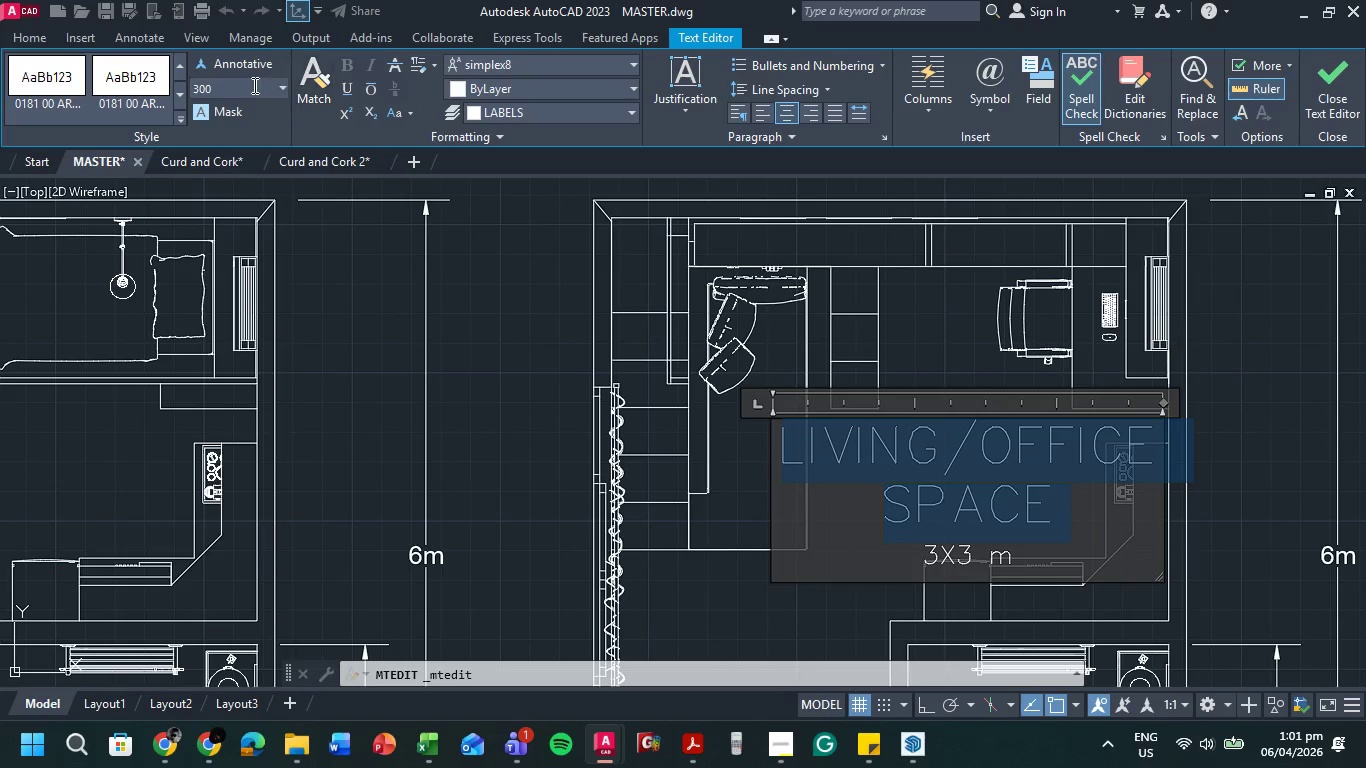 
left_click([252, 87])
 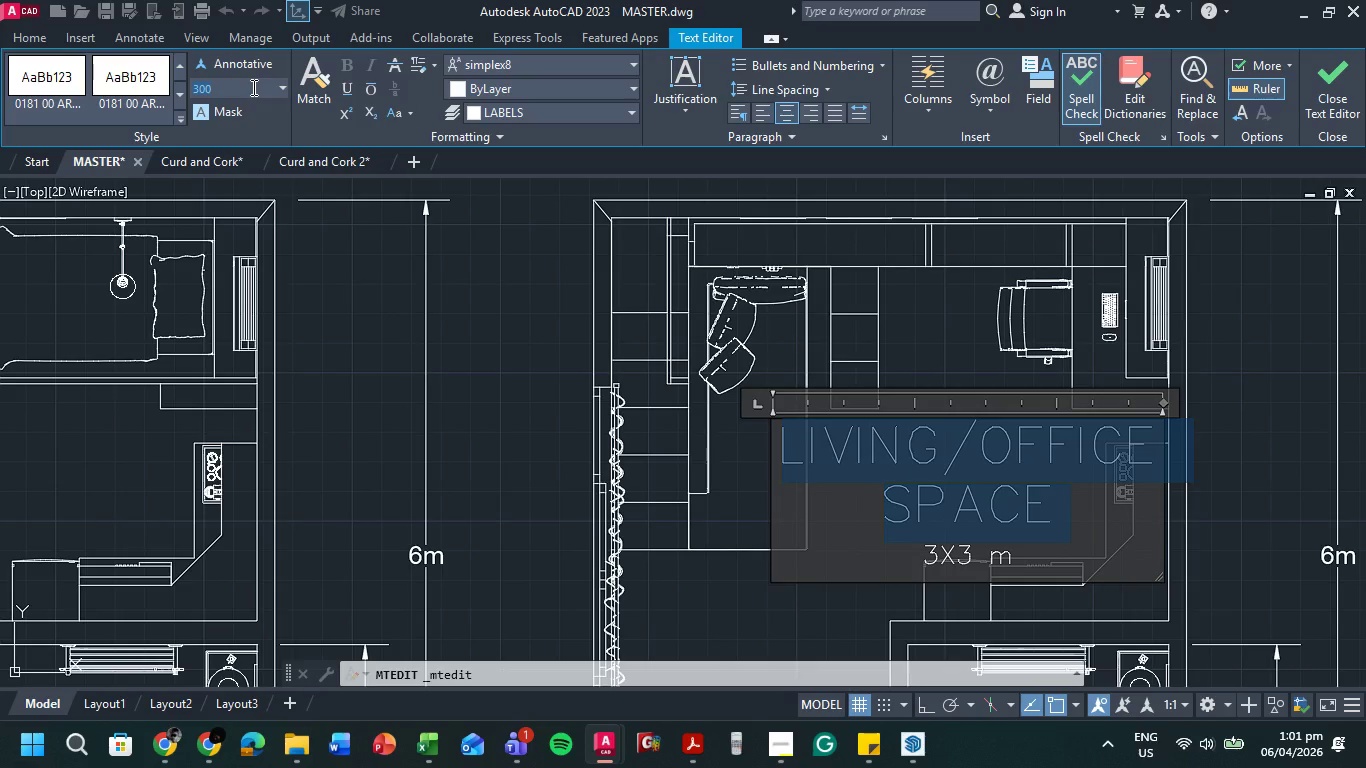 
key(Numpad2)
 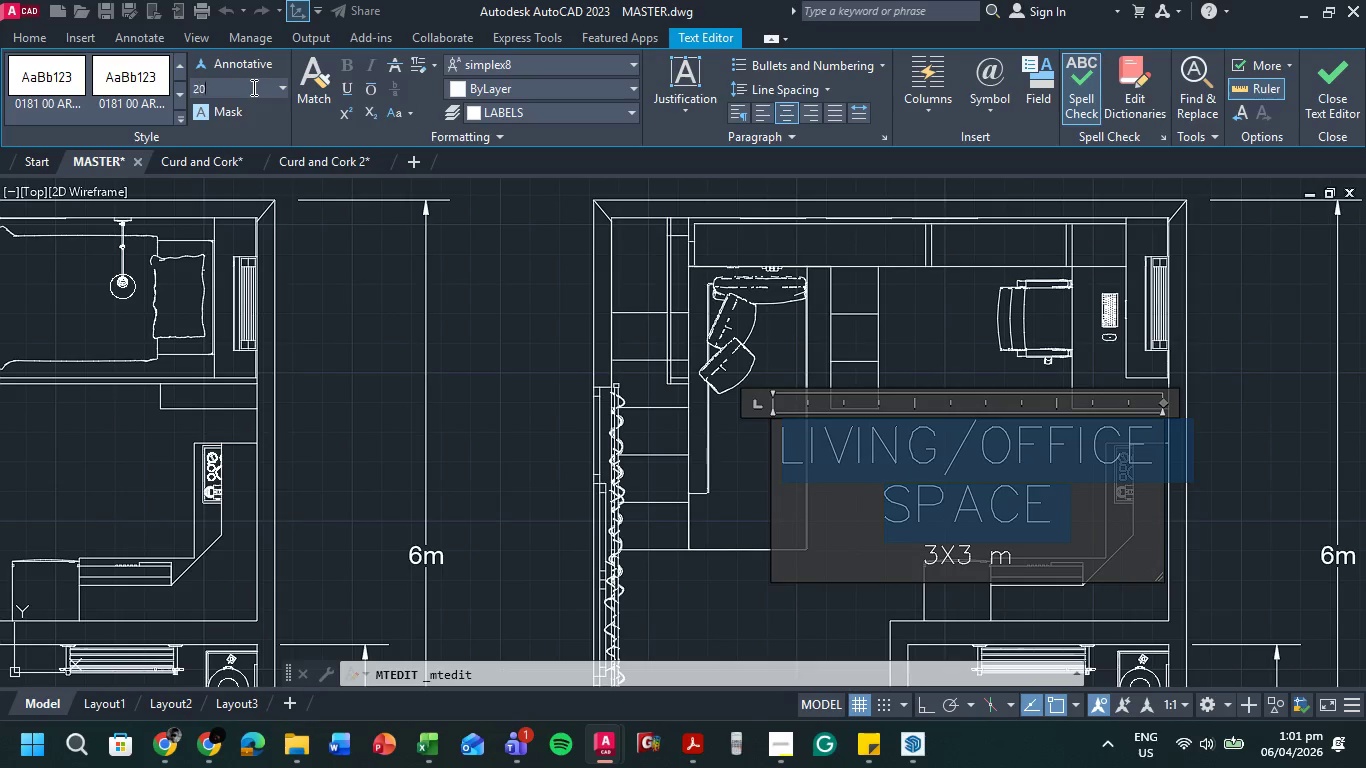 
key(Numpad0)
 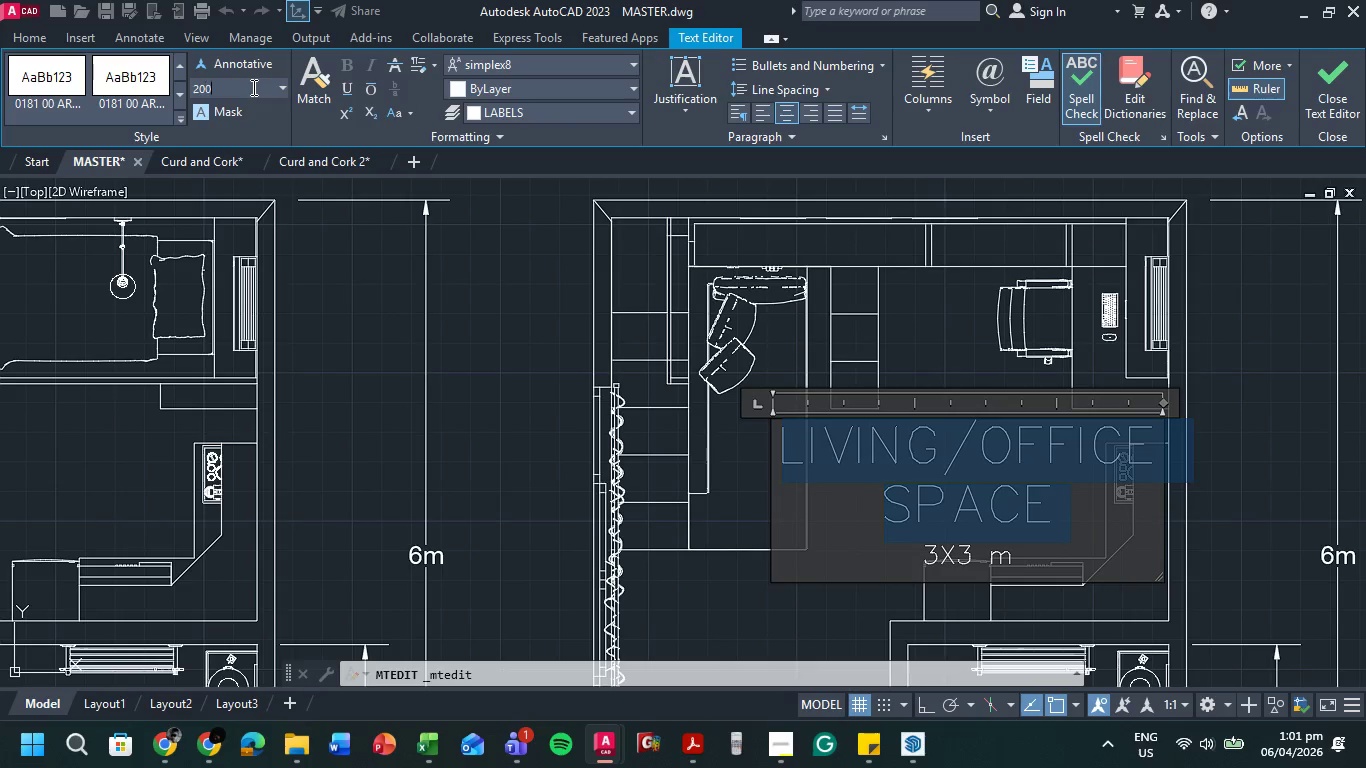 
key(Numpad0)
 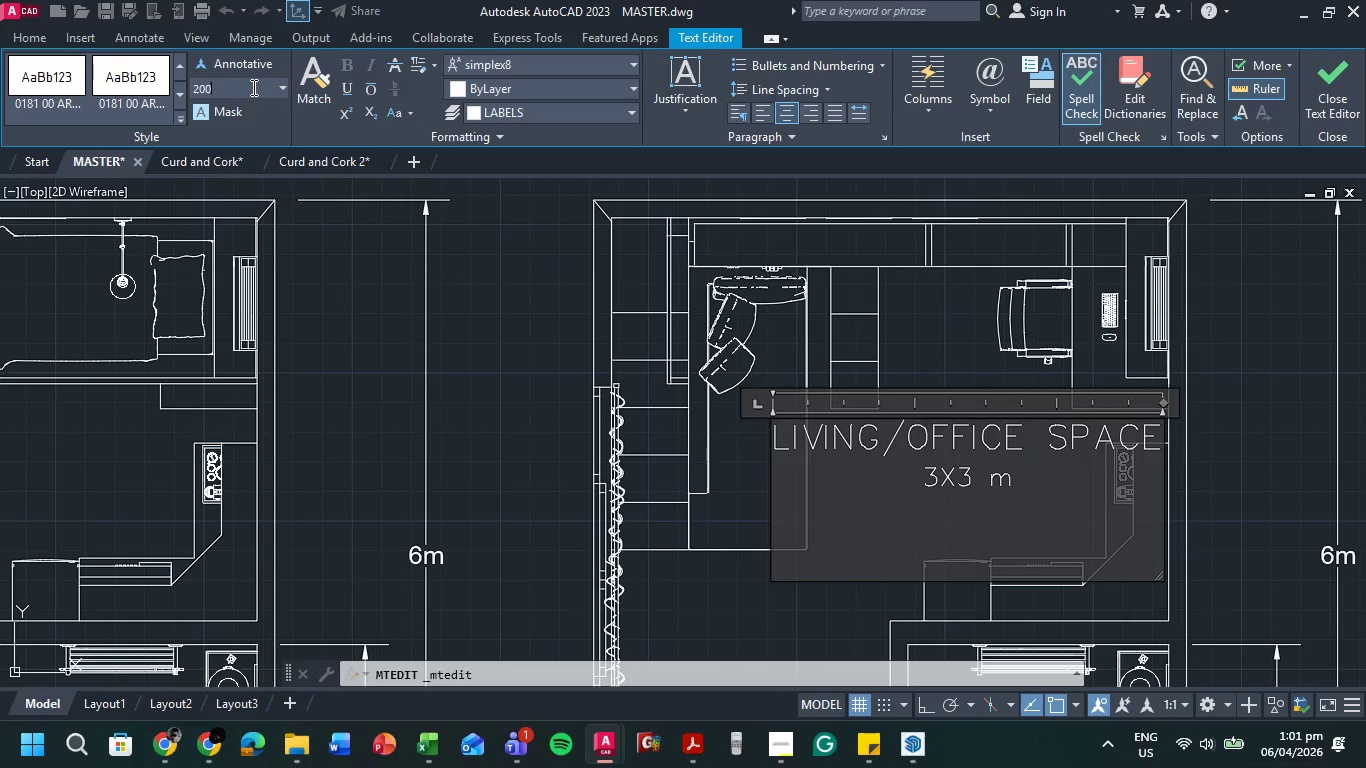 
key(NumpadEnter)
 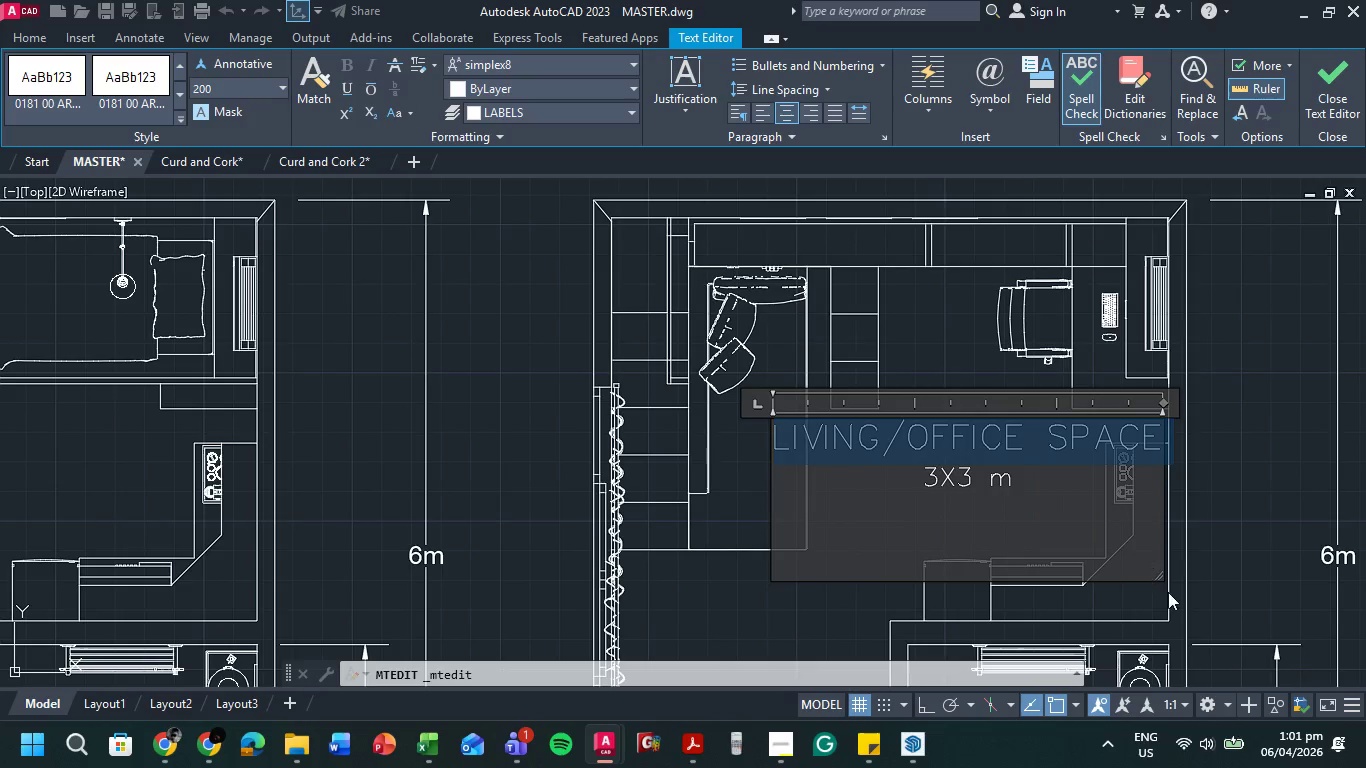 
left_click_drag(start_coordinate=[1162, 577], to_coordinate=[1174, 509])
 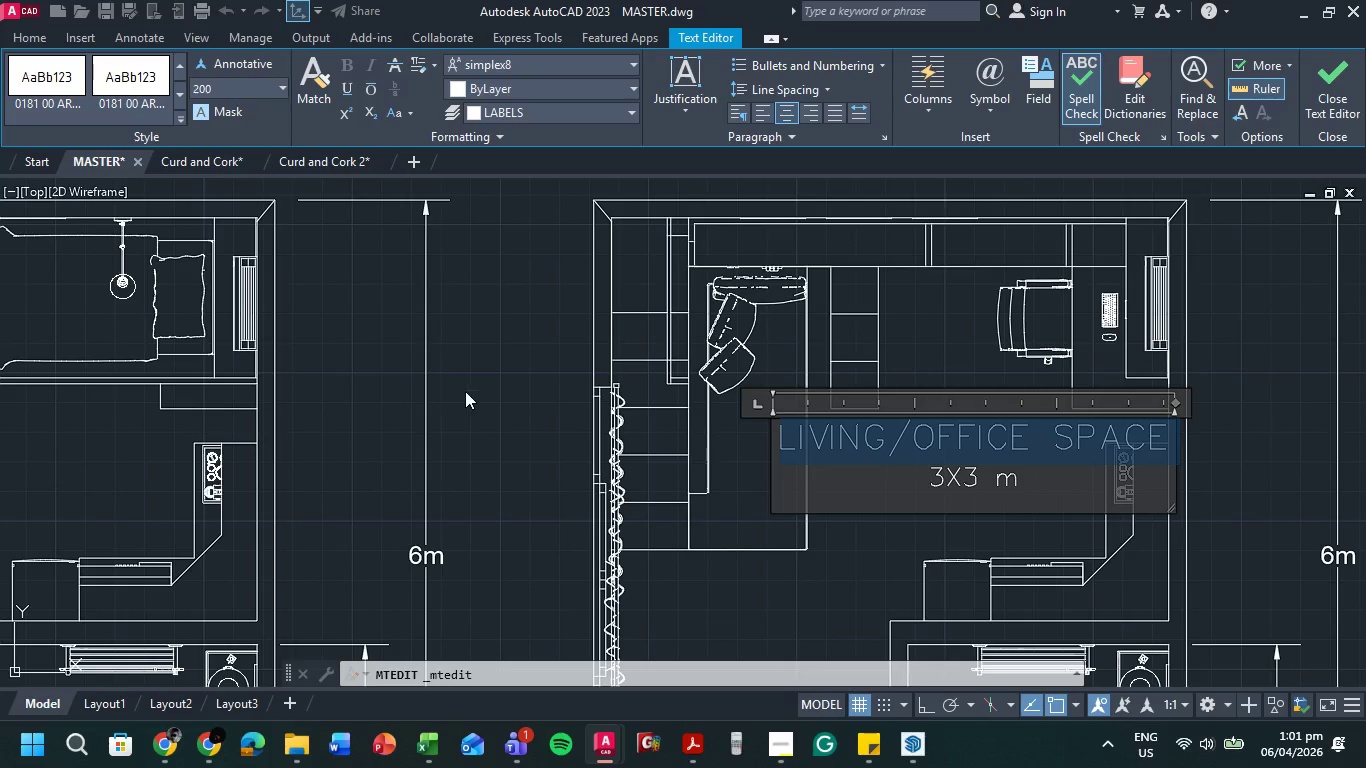 
left_click([506, 367])
 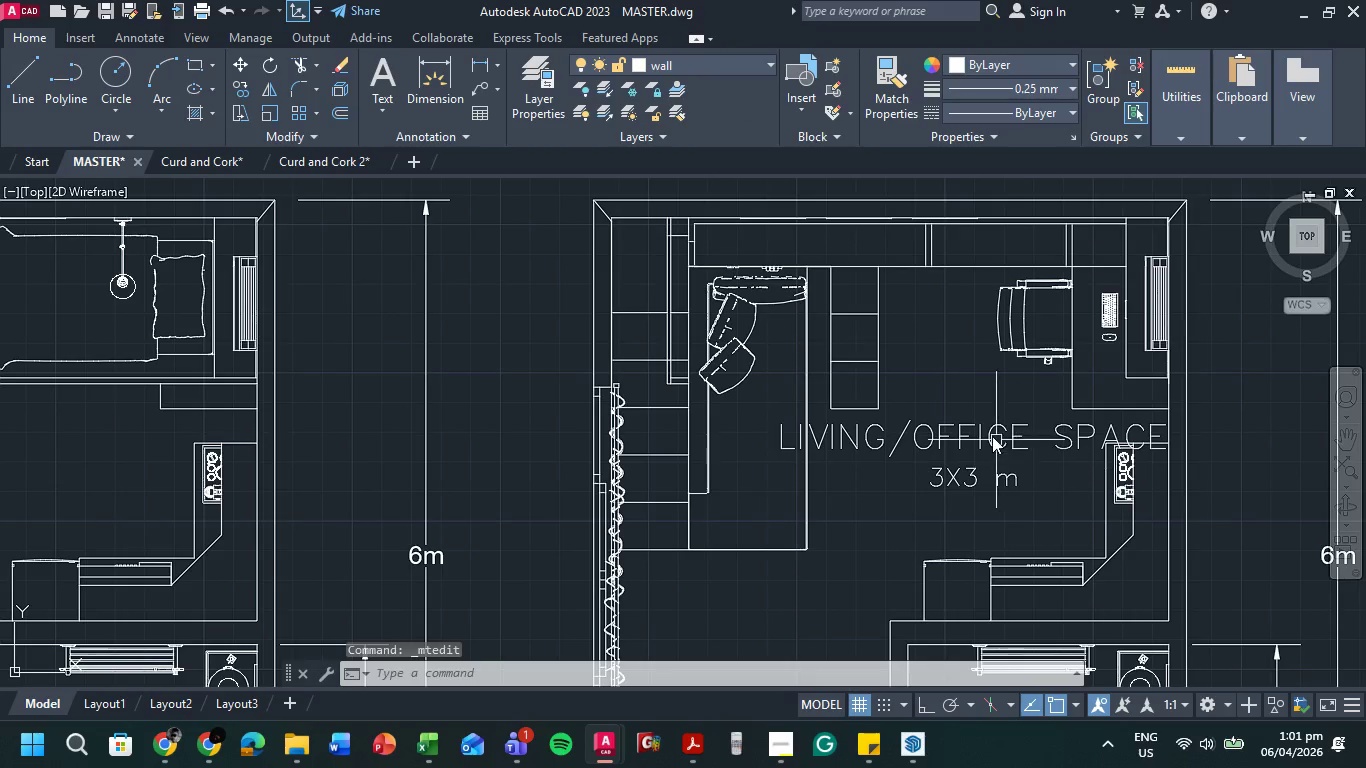 
left_click([991, 435])
 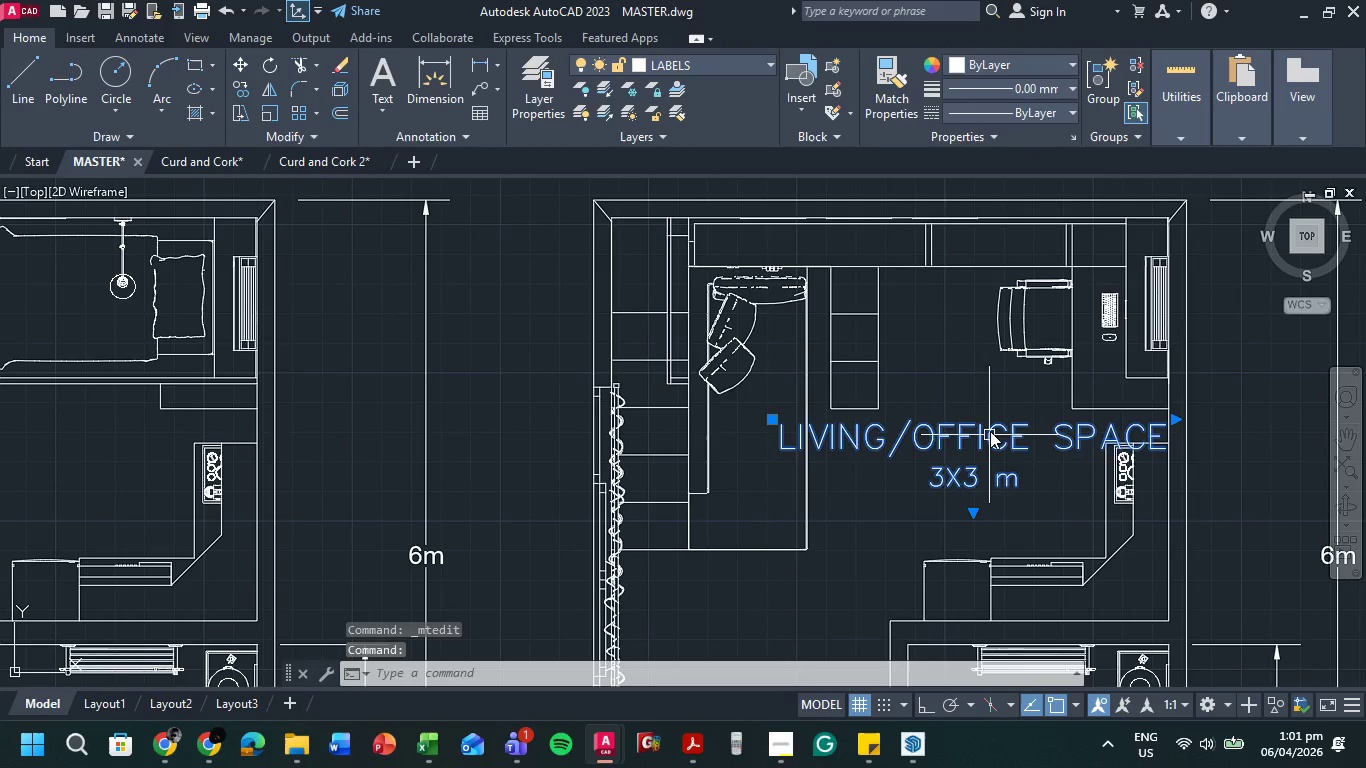 
key(M)
 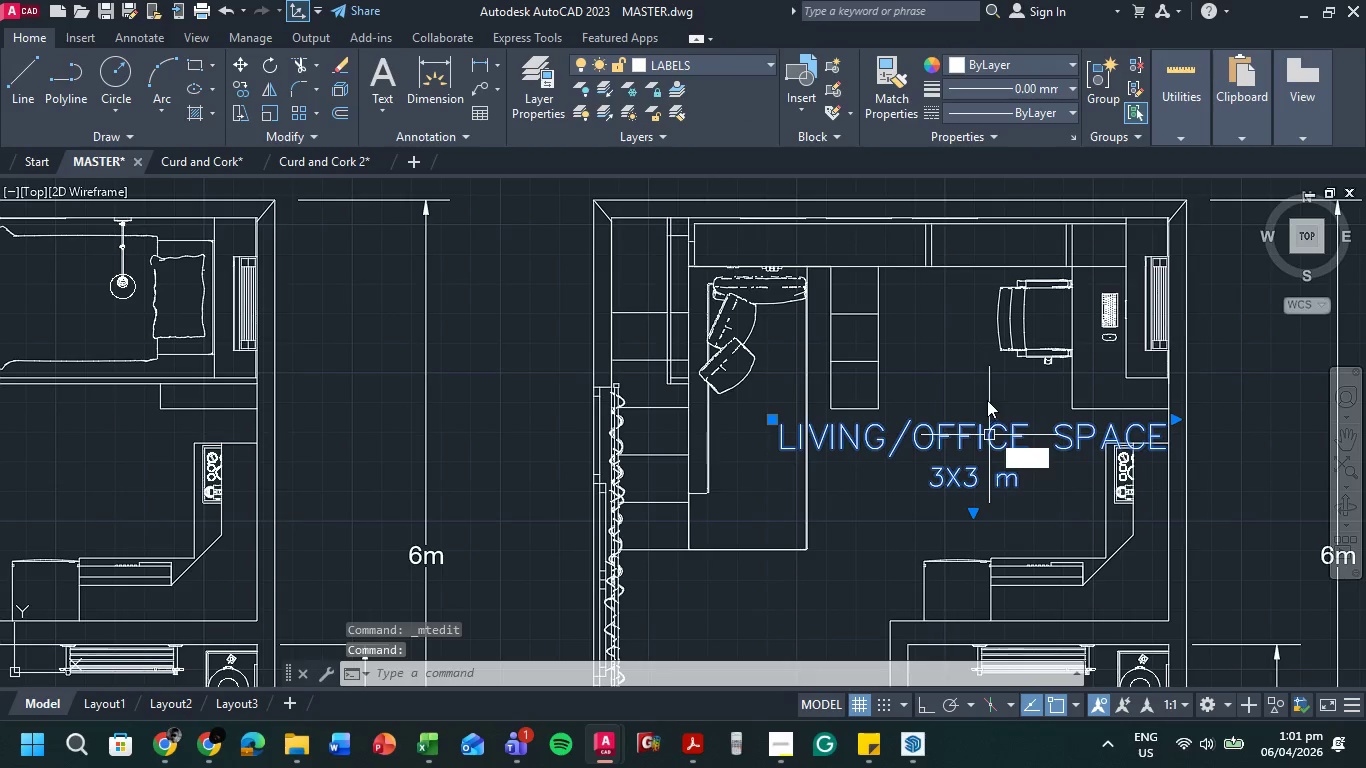 
key(Space)
 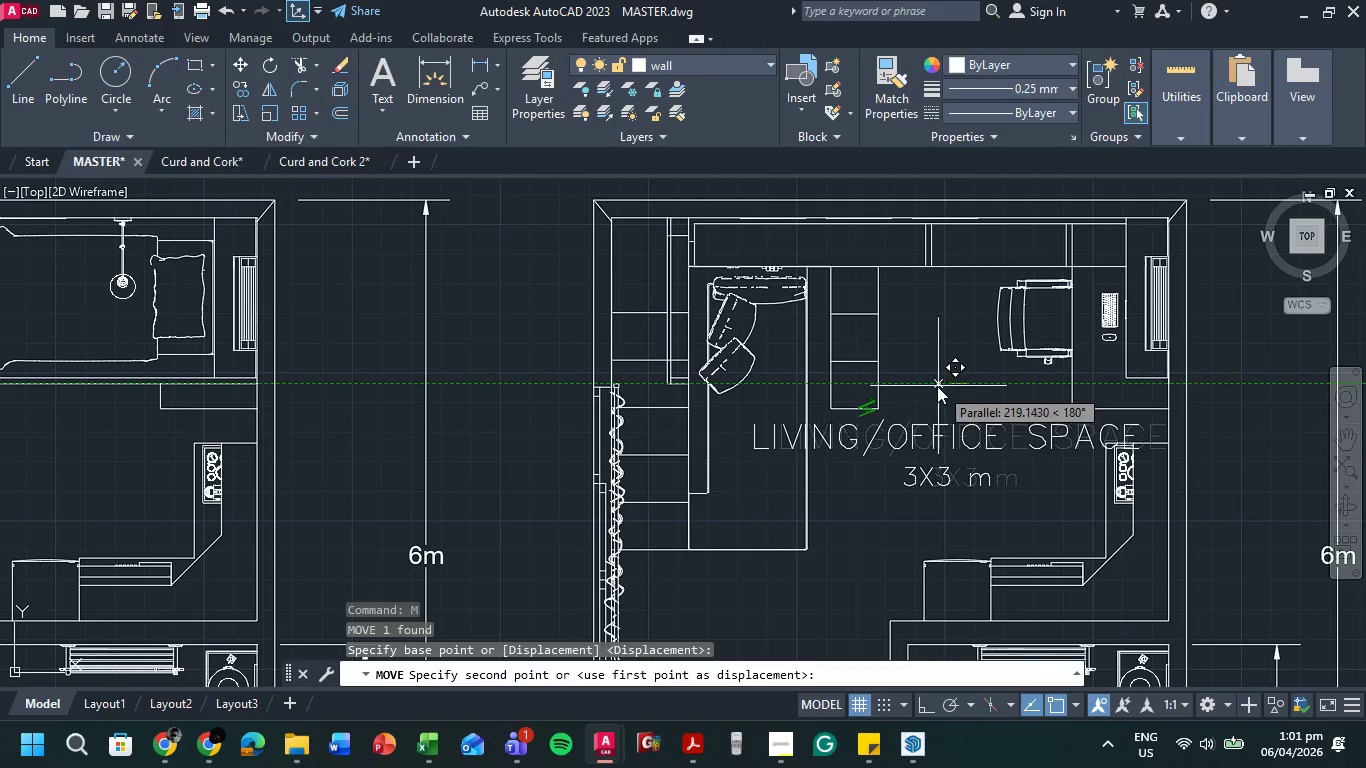 
wait(6.08)
 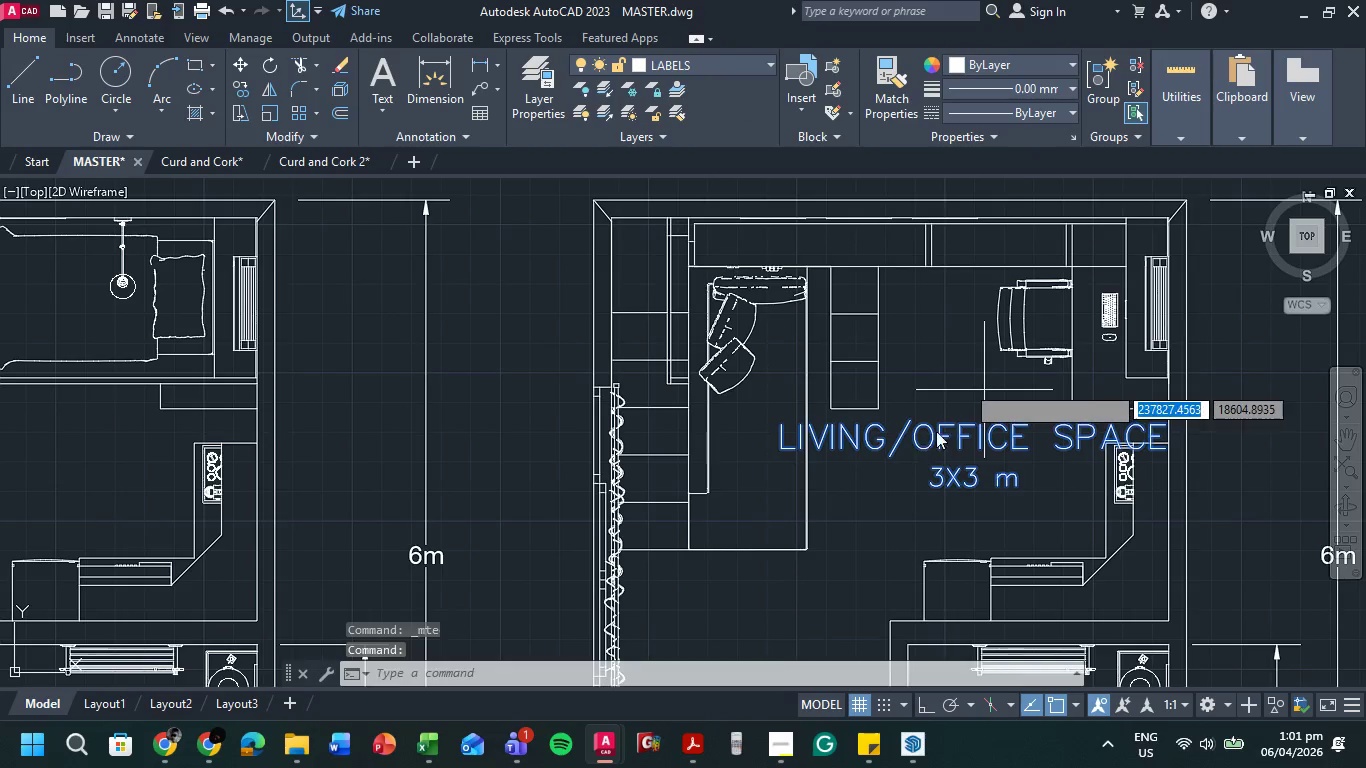 
scroll: coordinate [918, 383], scroll_direction: up, amount: 2.0
 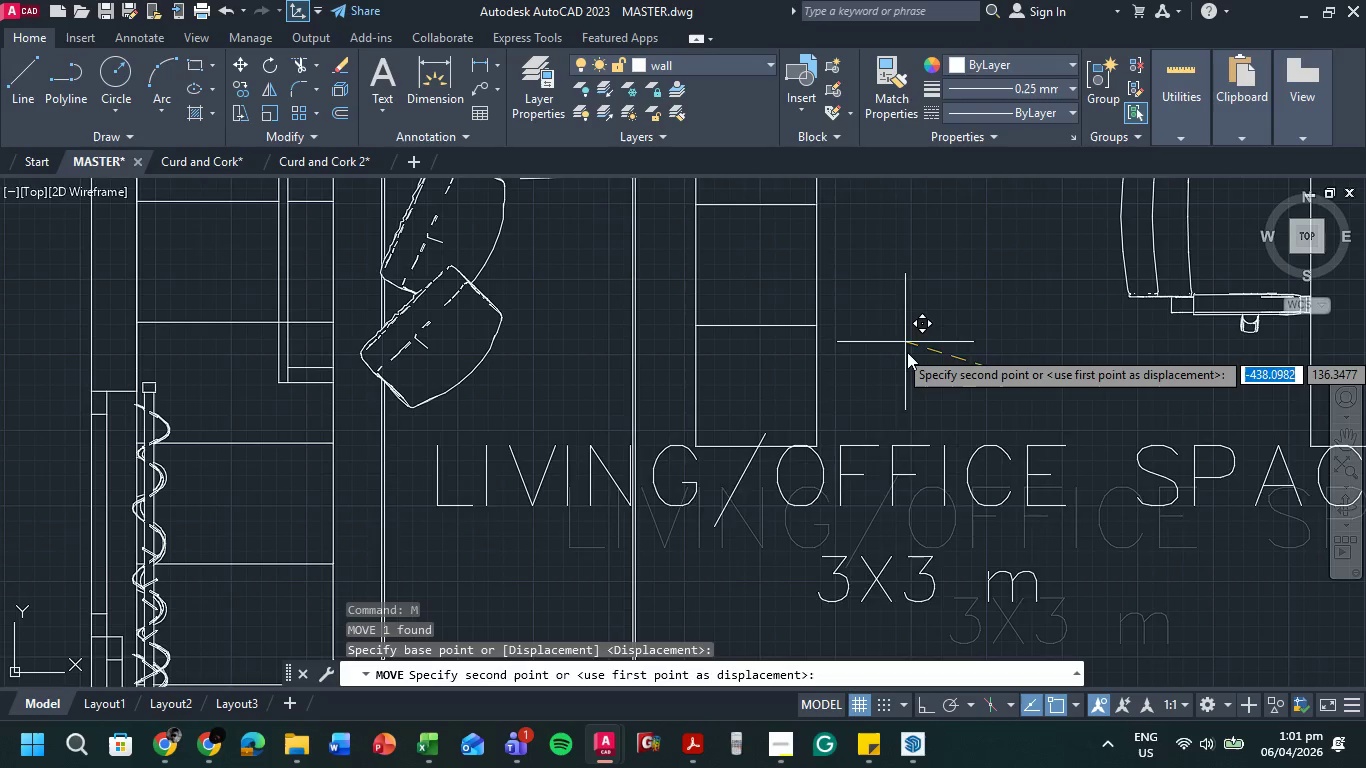 
left_click([910, 353])
 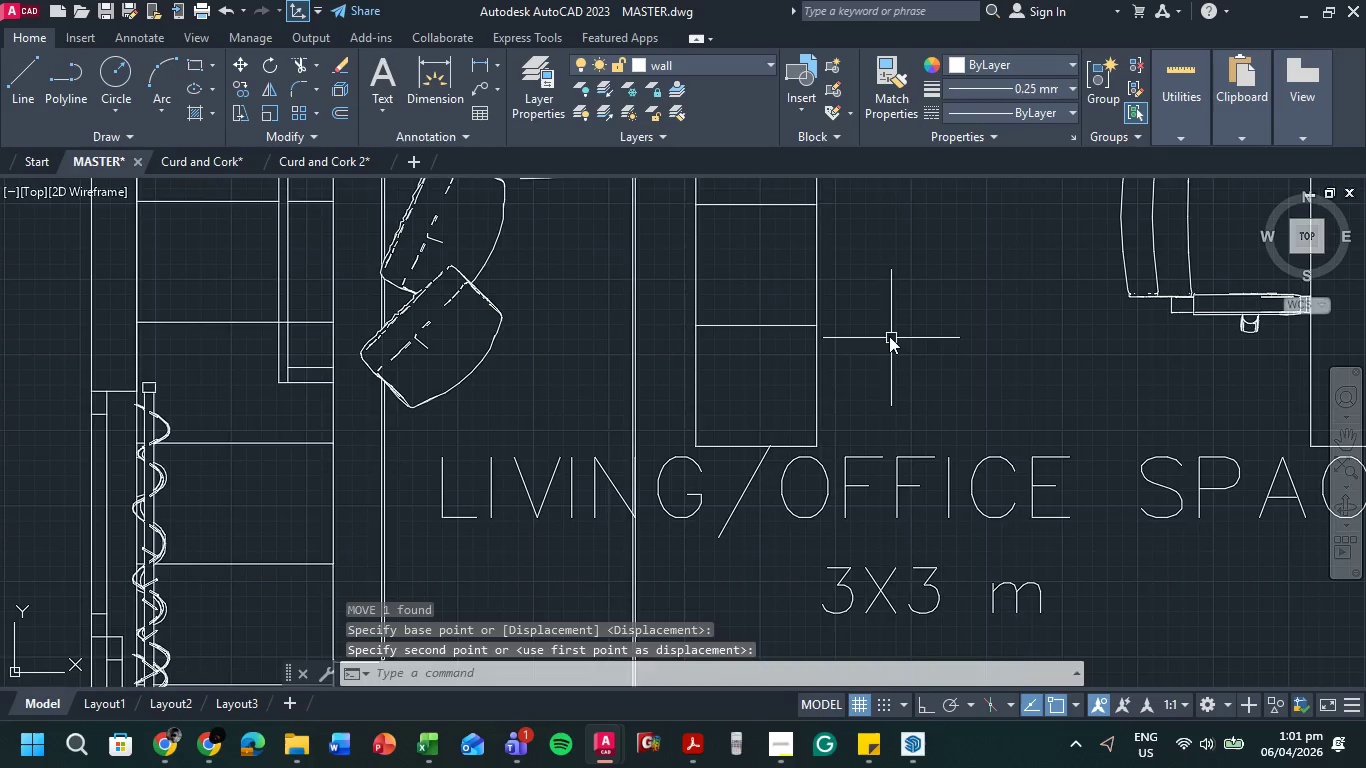 
scroll: coordinate [889, 336], scroll_direction: down, amount: 2.0
 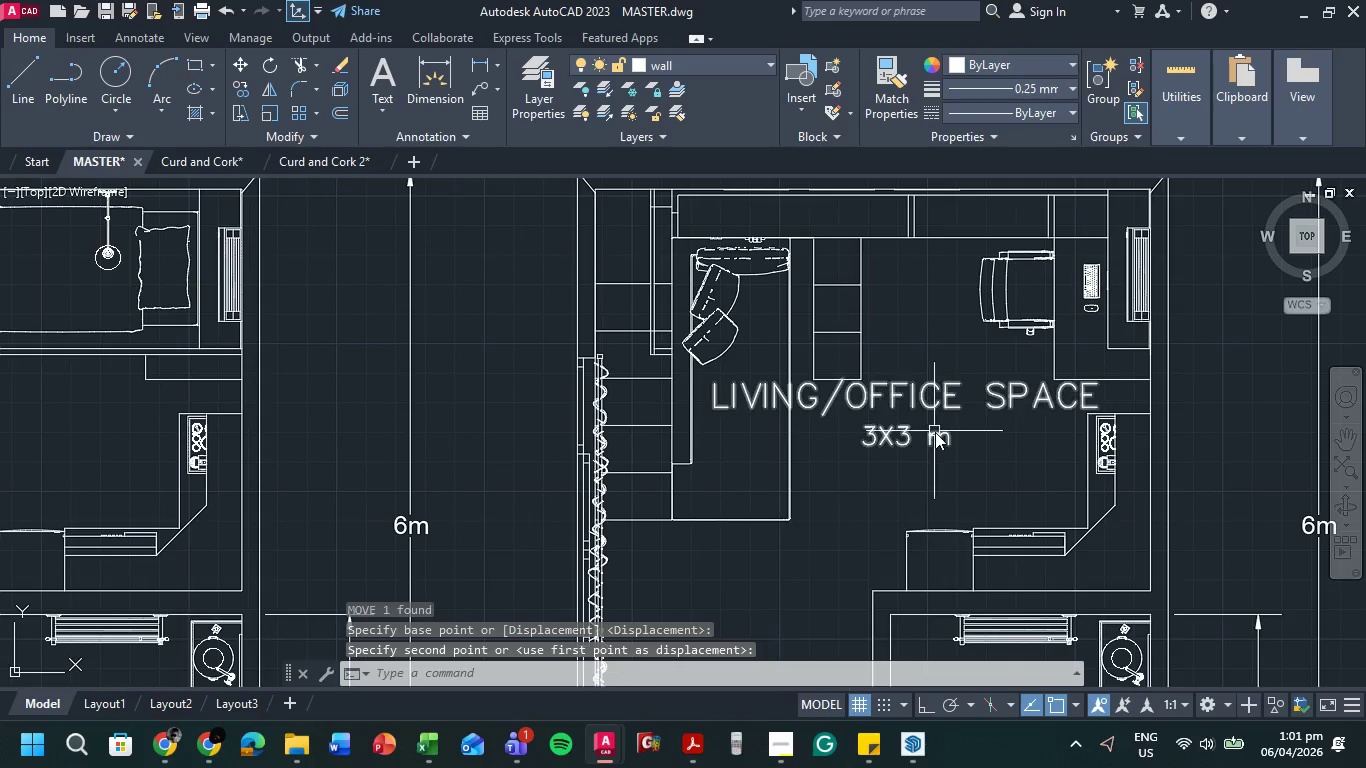 
double_click([935, 432])
 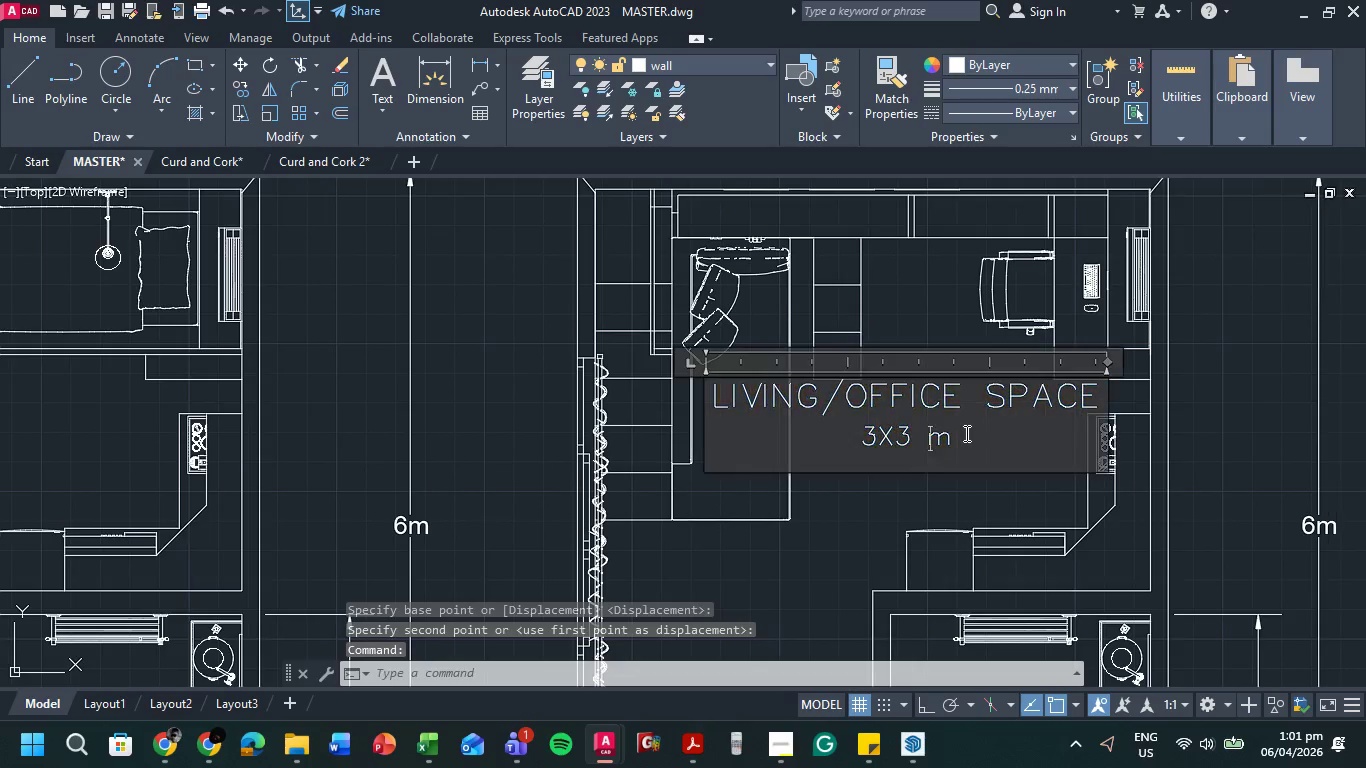 
left_click_drag(start_coordinate=[969, 434], to_coordinate=[822, 432])
 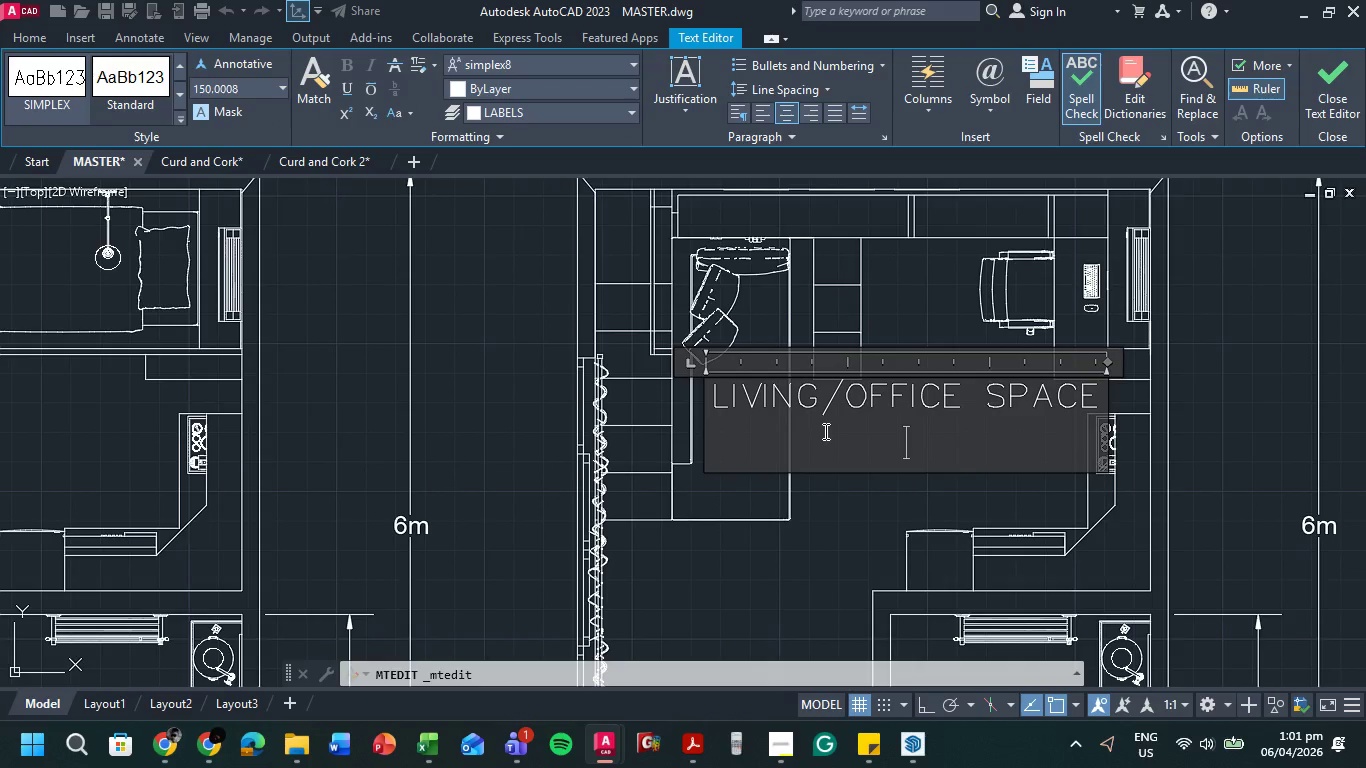 
key(Backspace)
 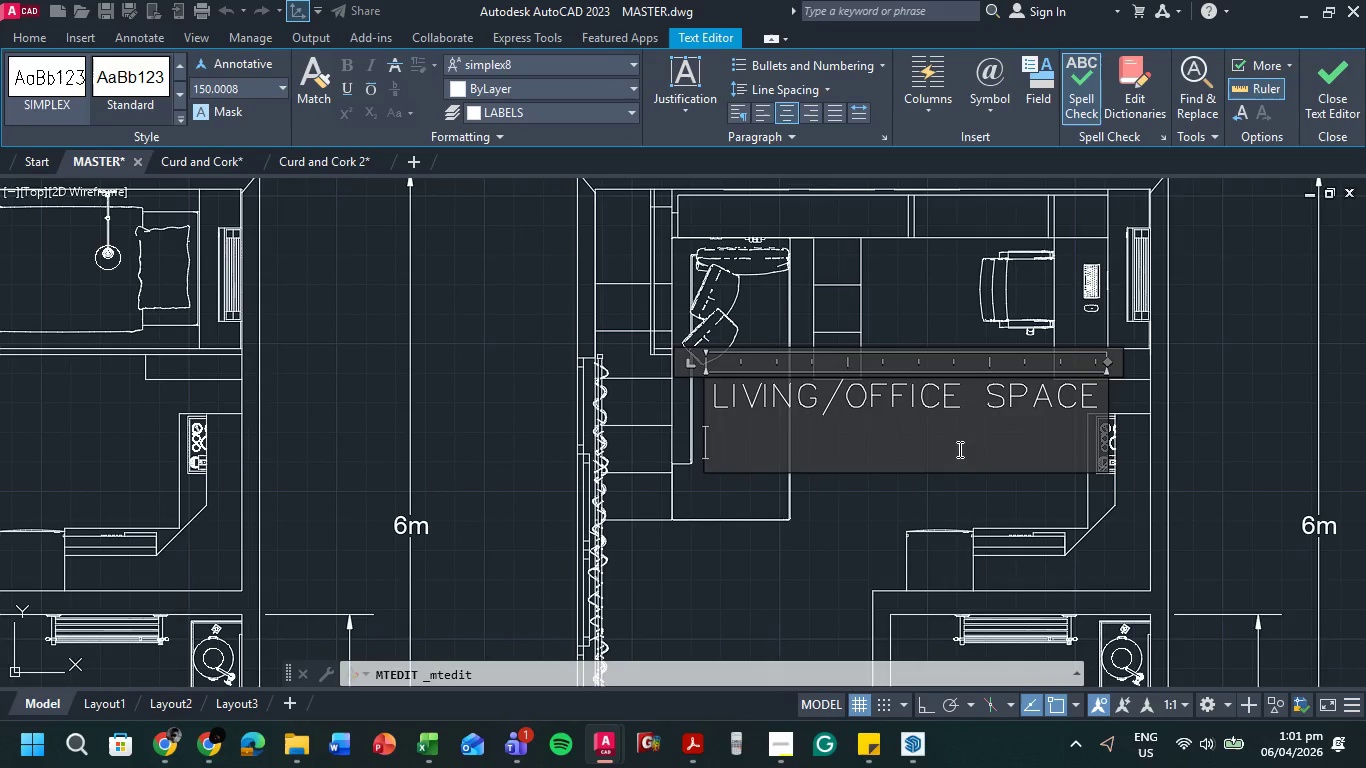 
key(Backspace)
 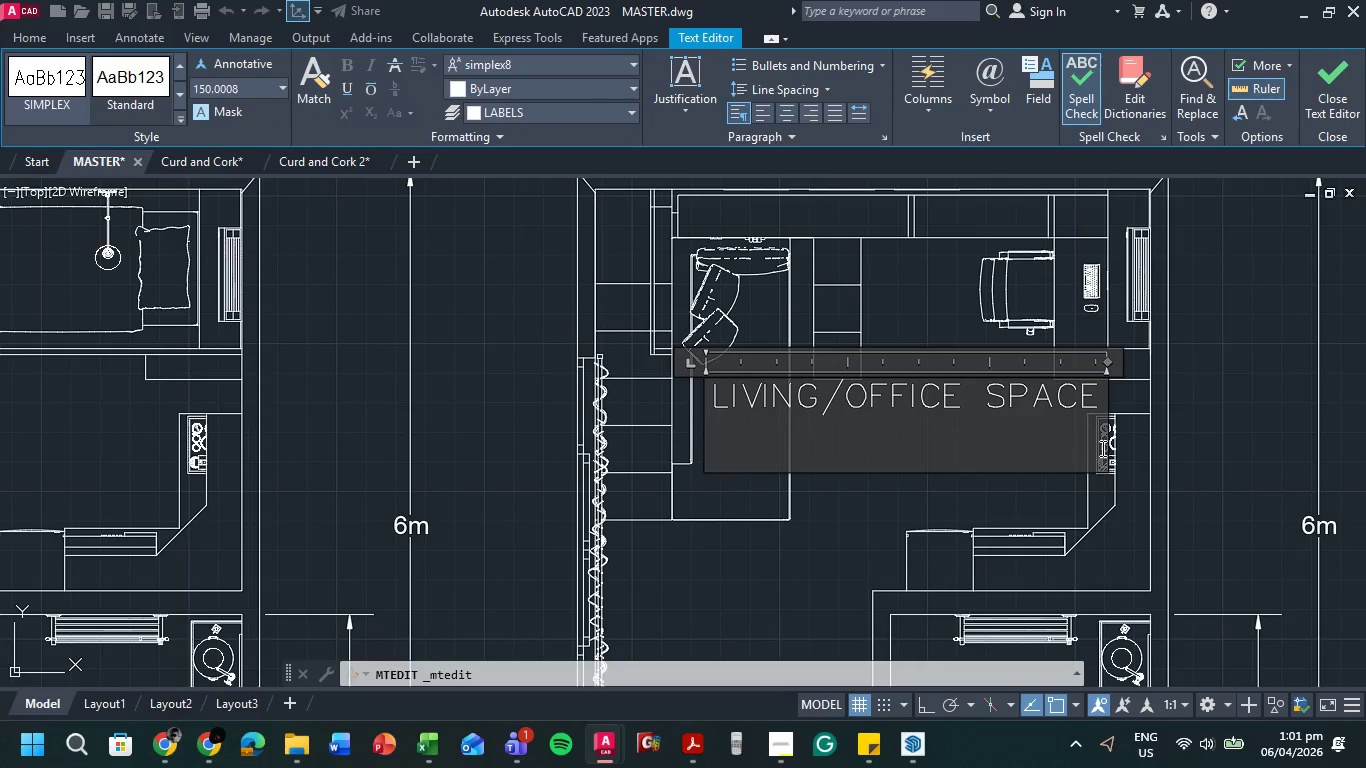 
key(Backspace)
 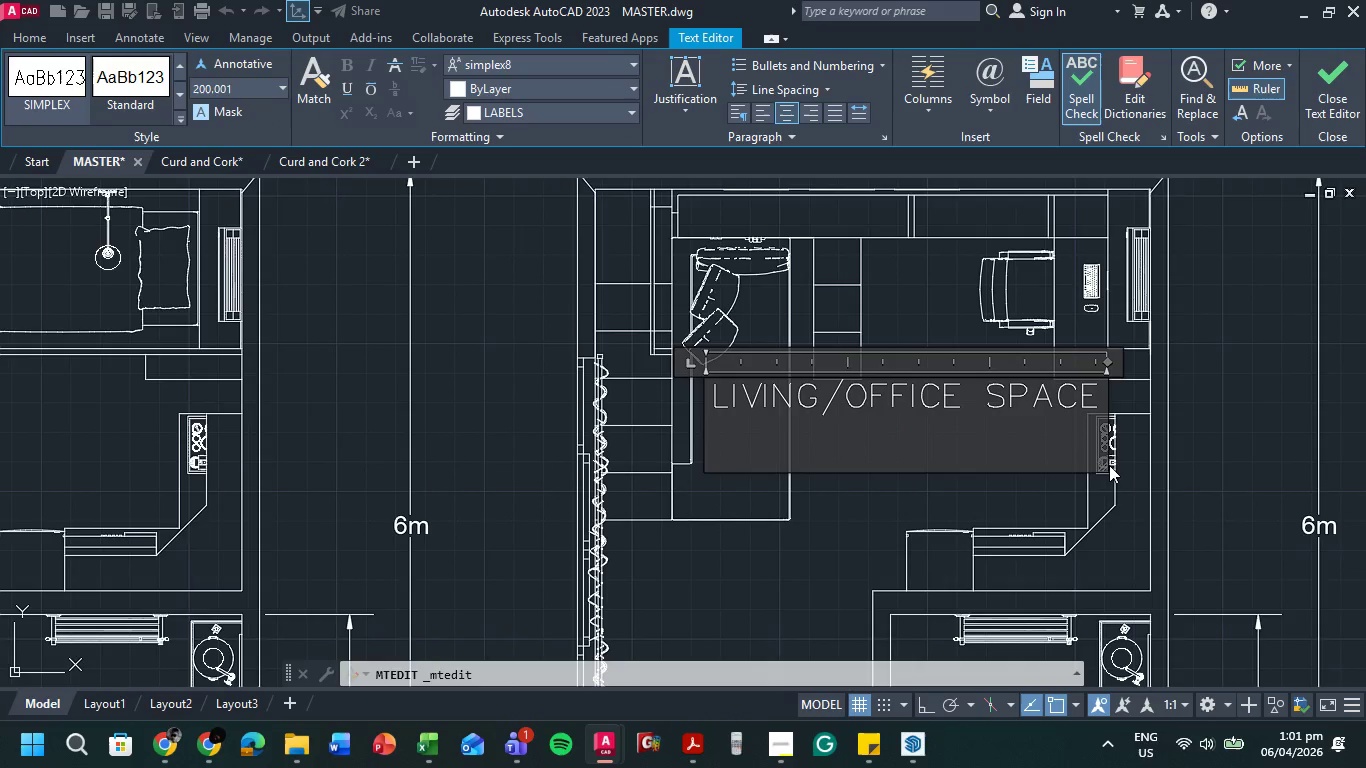 
left_click_drag(start_coordinate=[1105, 467], to_coordinate=[988, 449])
 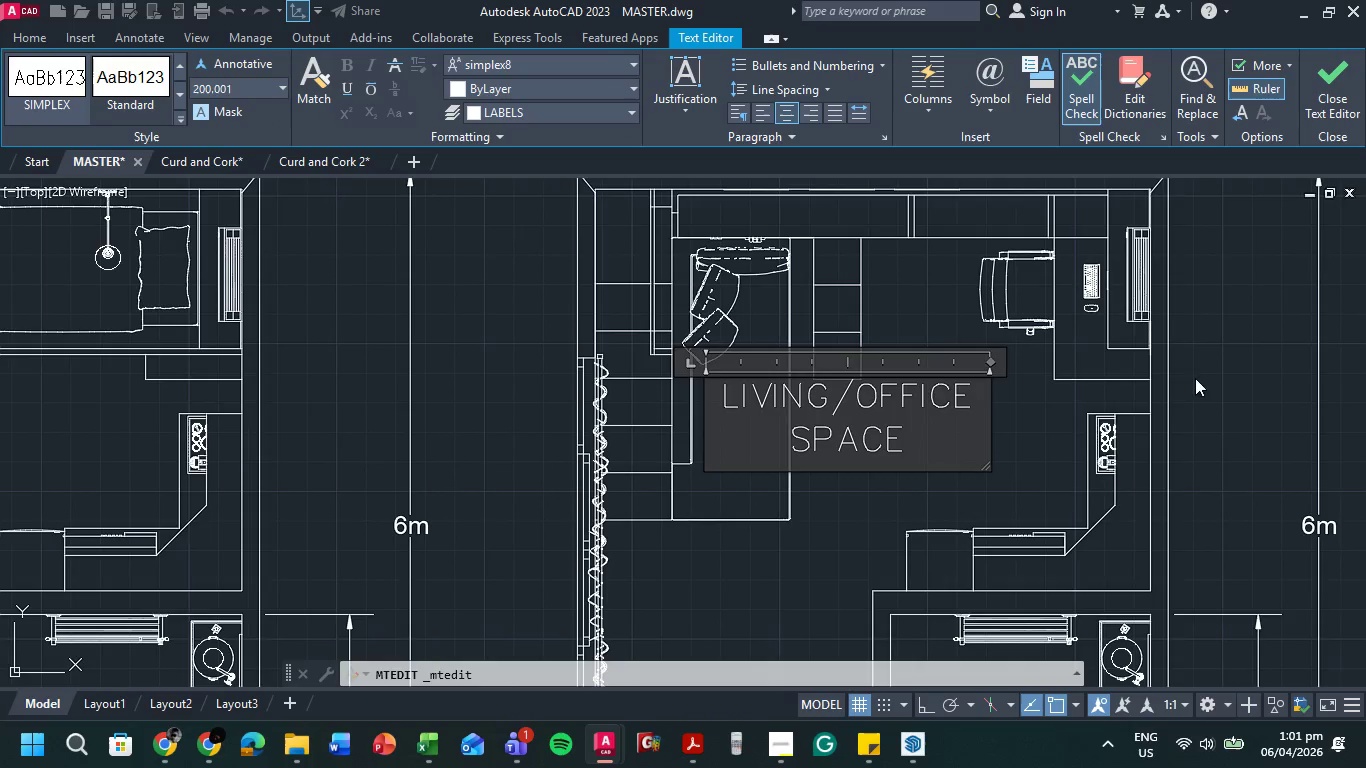 
left_click([1204, 375])
 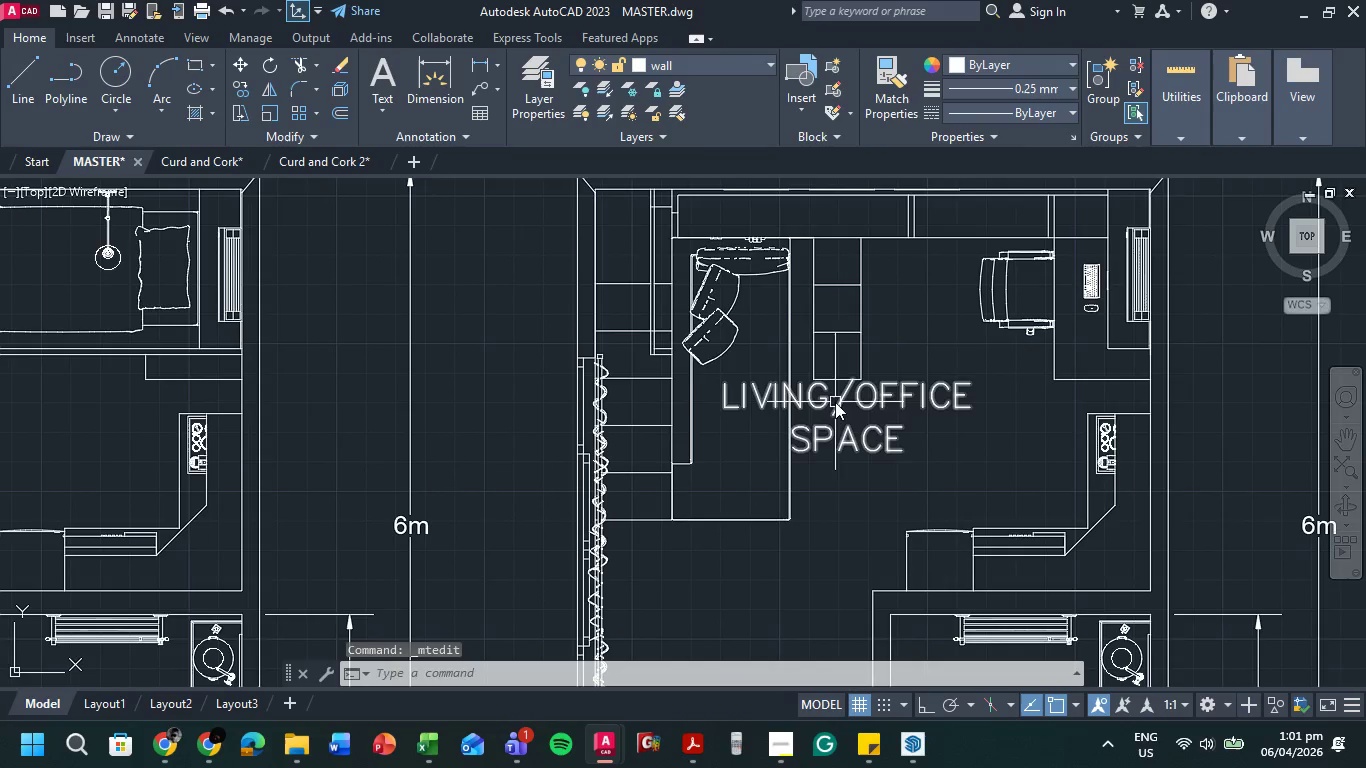 
left_click([841, 401])
 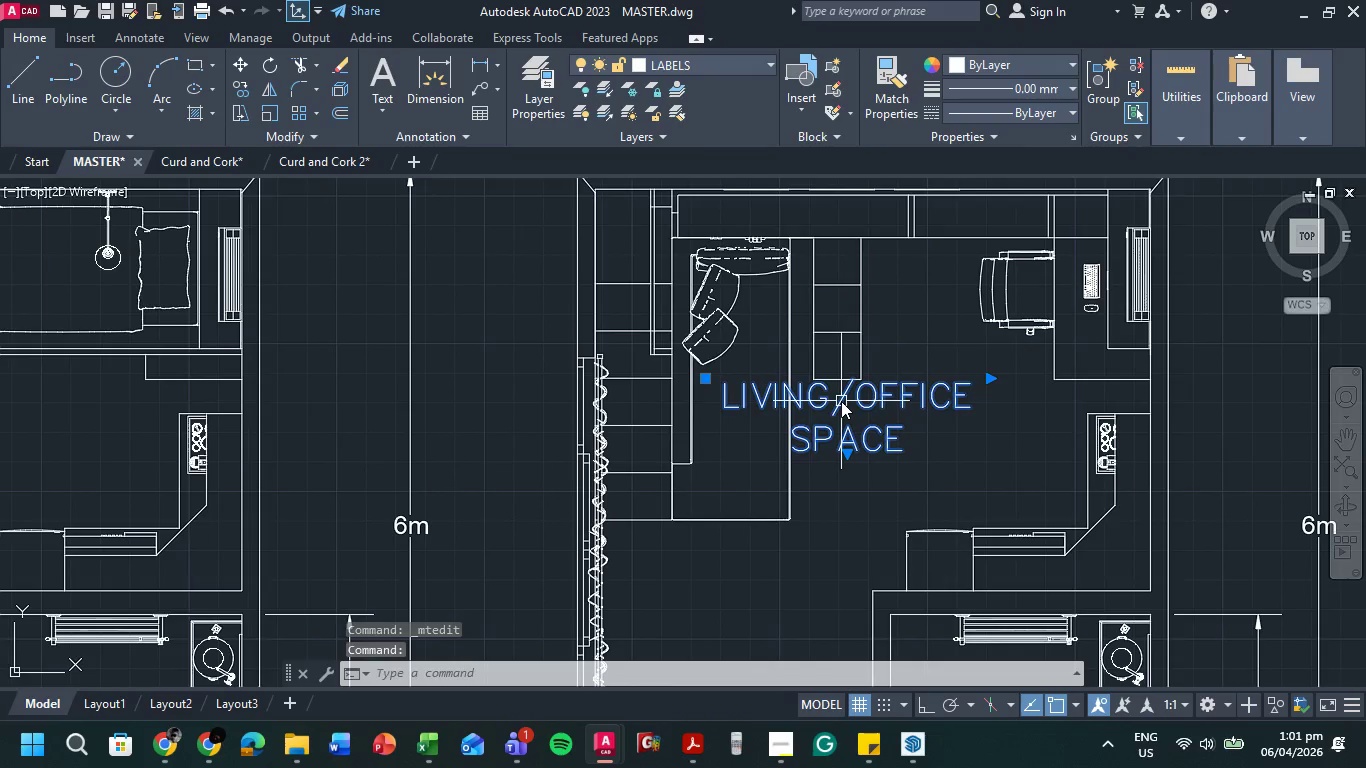 
key(M)
 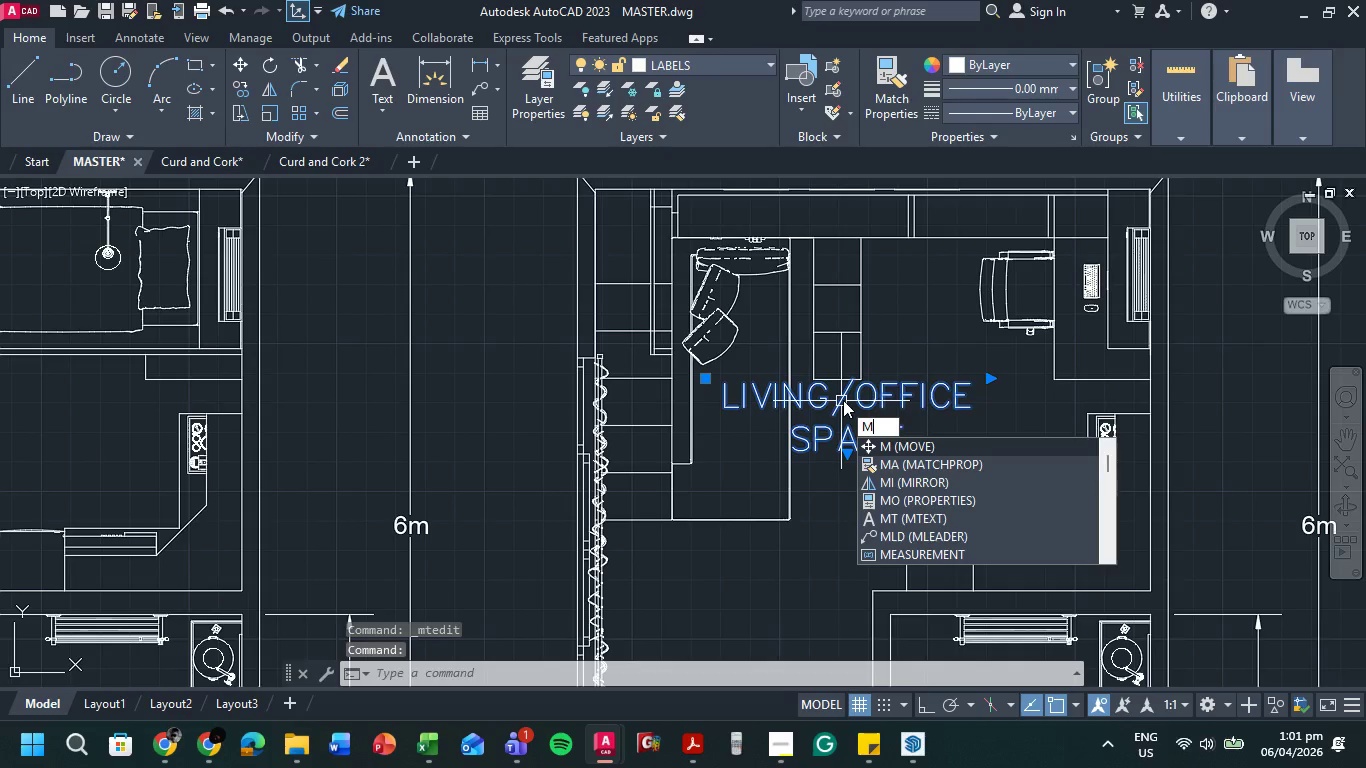 
key(Space)
 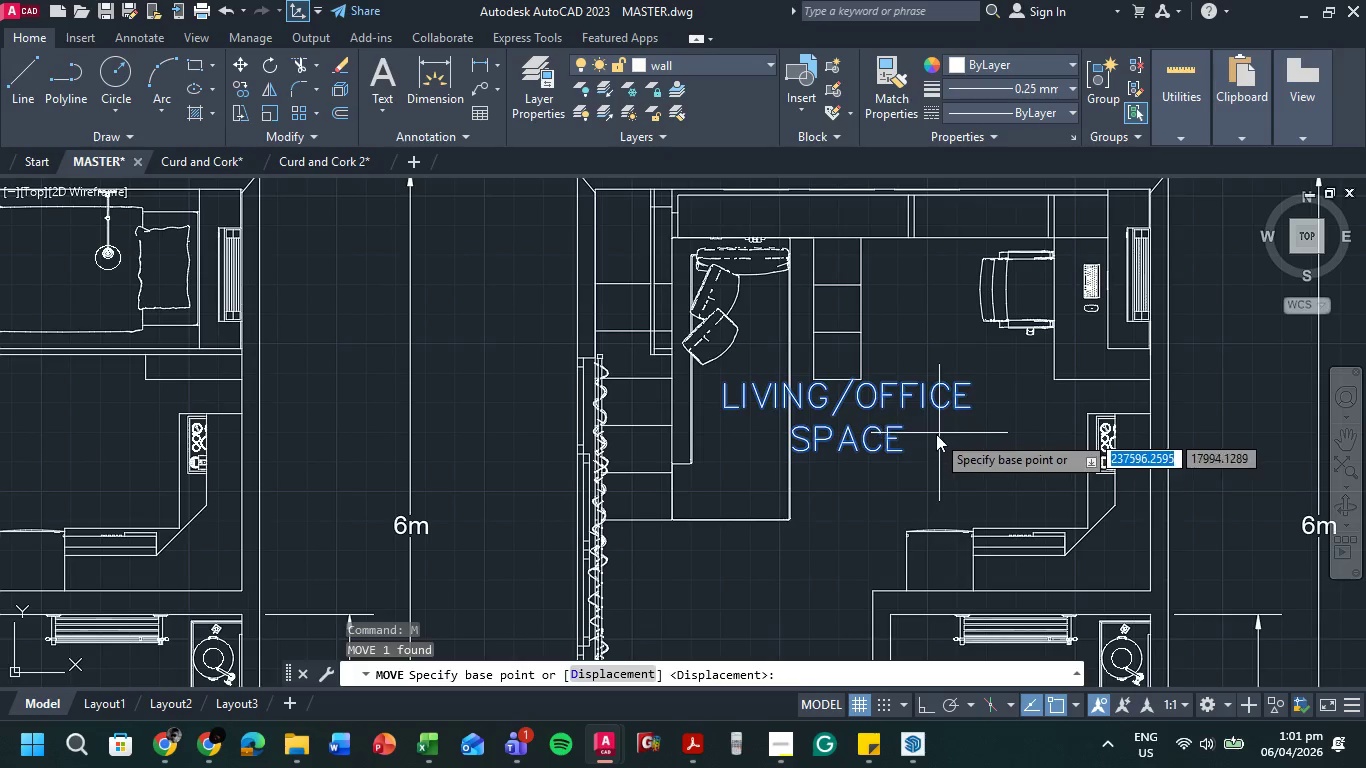 
left_click([936, 434])
 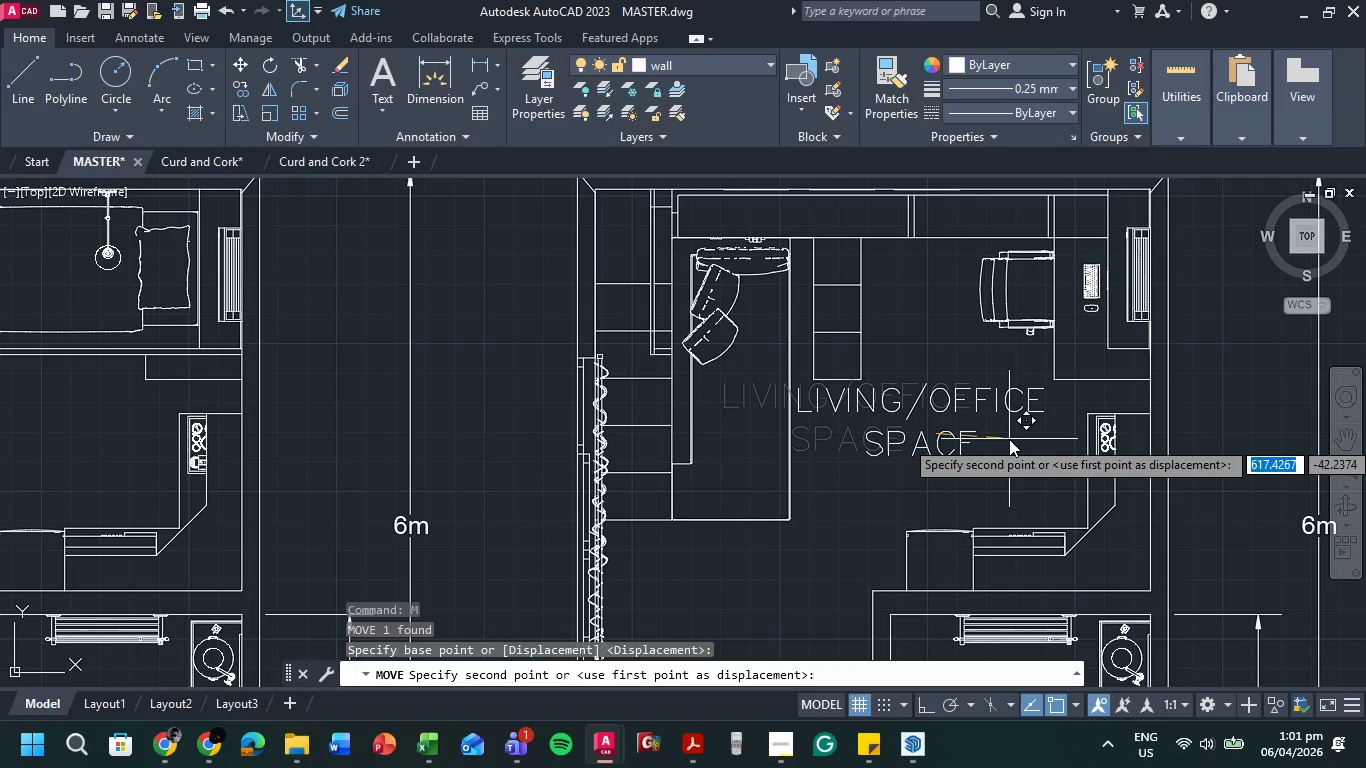 
left_click([1008, 443])
 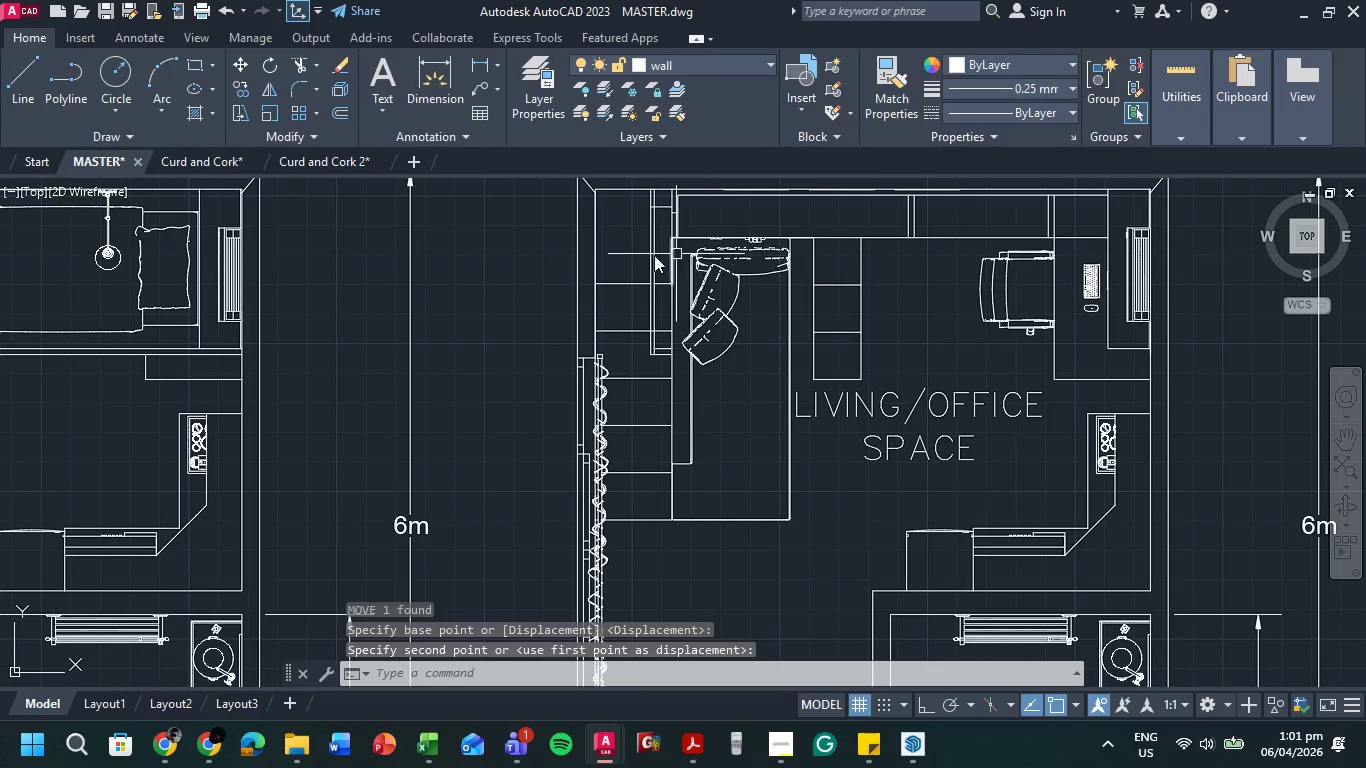 
scroll: coordinate [558, 247], scroll_direction: down, amount: 1.0
 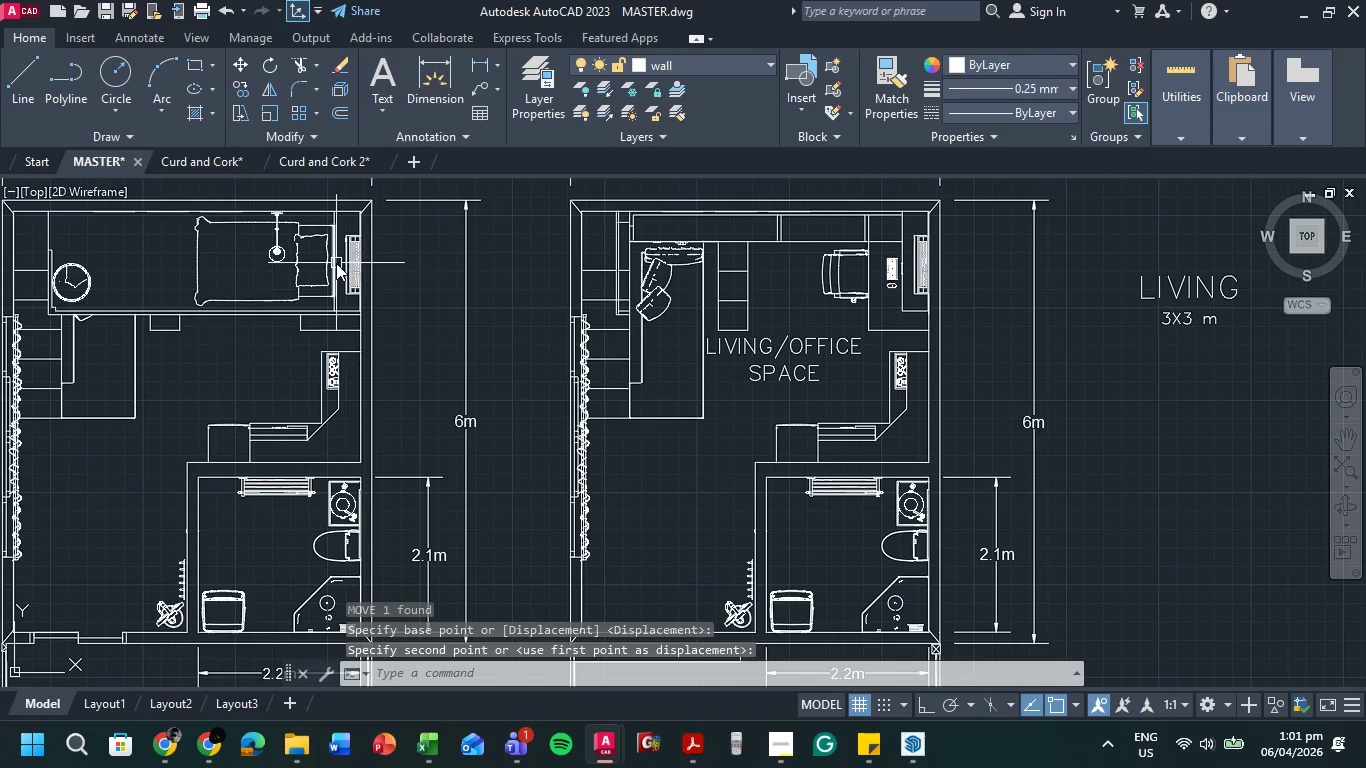 
scroll: coordinate [346, 261], scroll_direction: none, amount: 0.0
 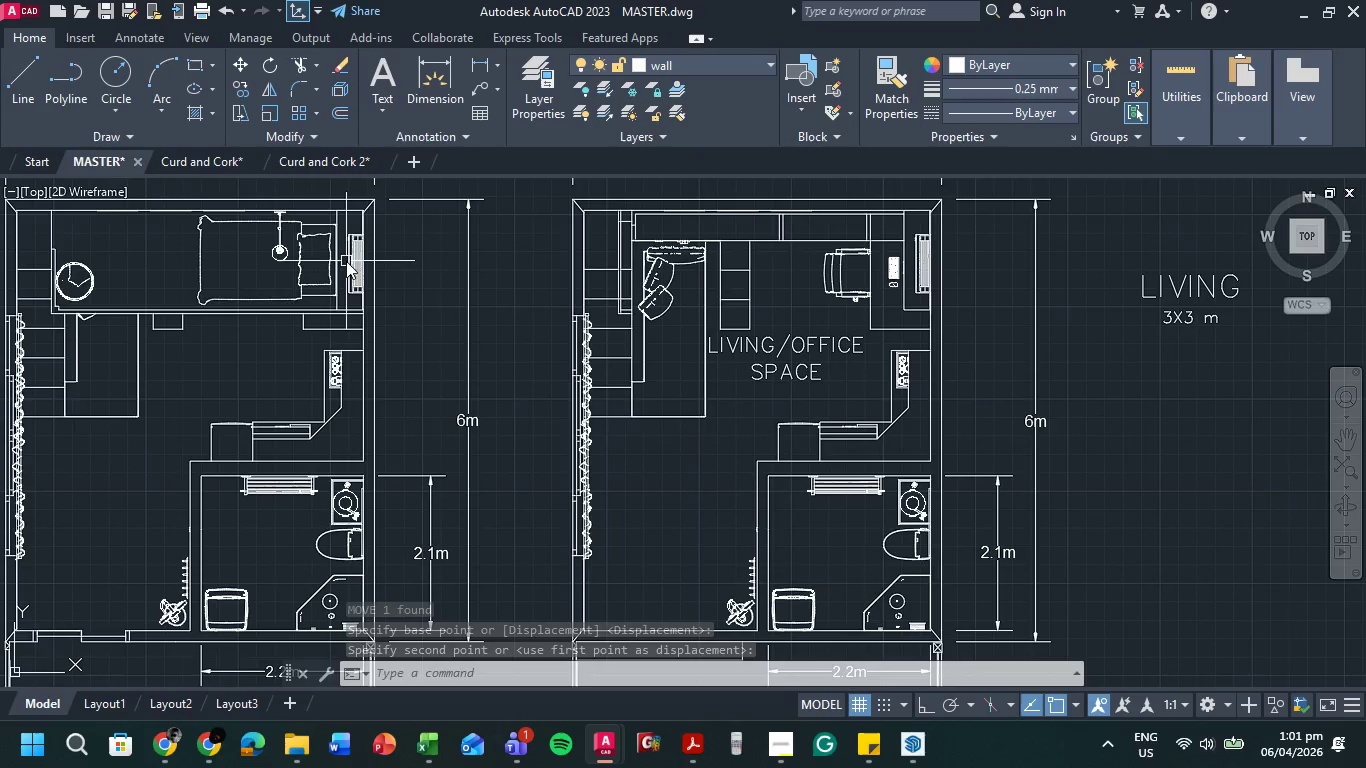 
scroll: coordinate [346, 261], scroll_direction: down, amount: 1.0
 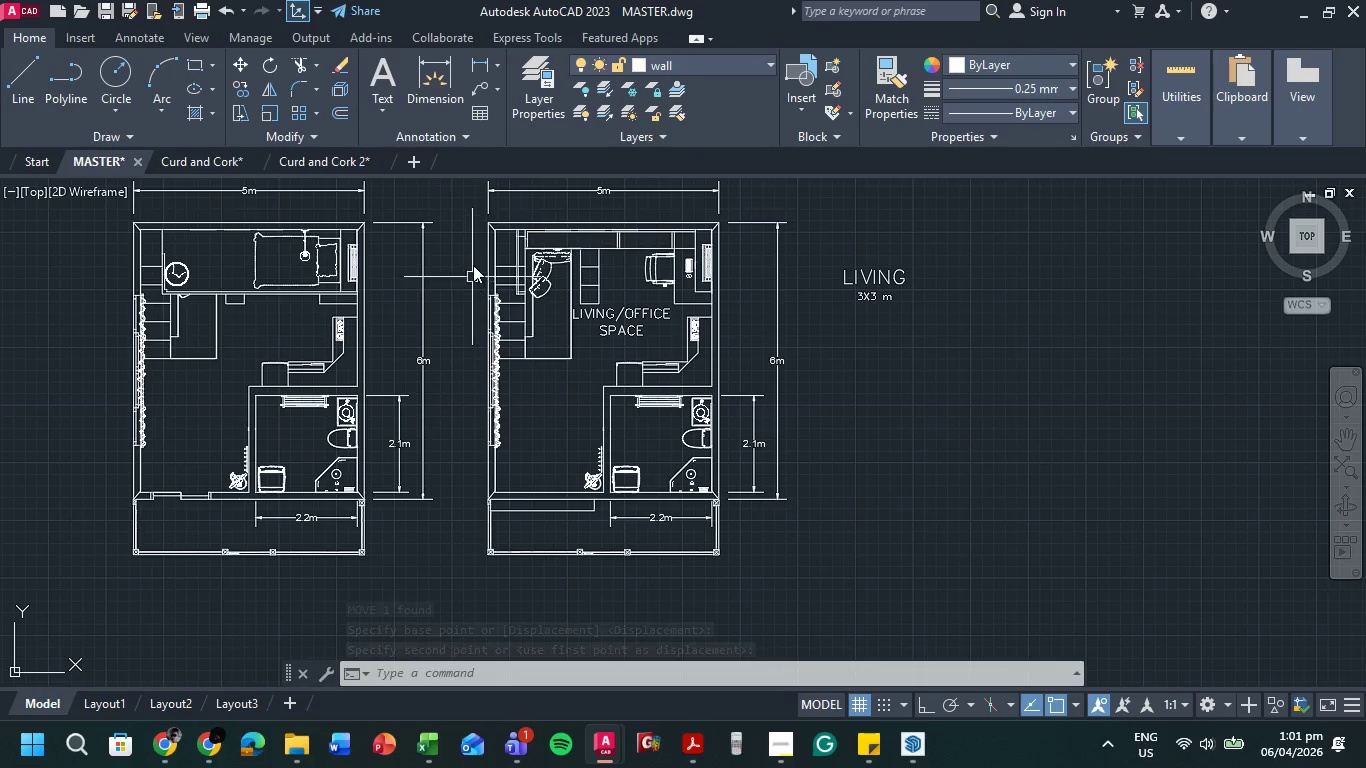 
scroll: coordinate [511, 233], scroll_direction: up, amount: 1.0
 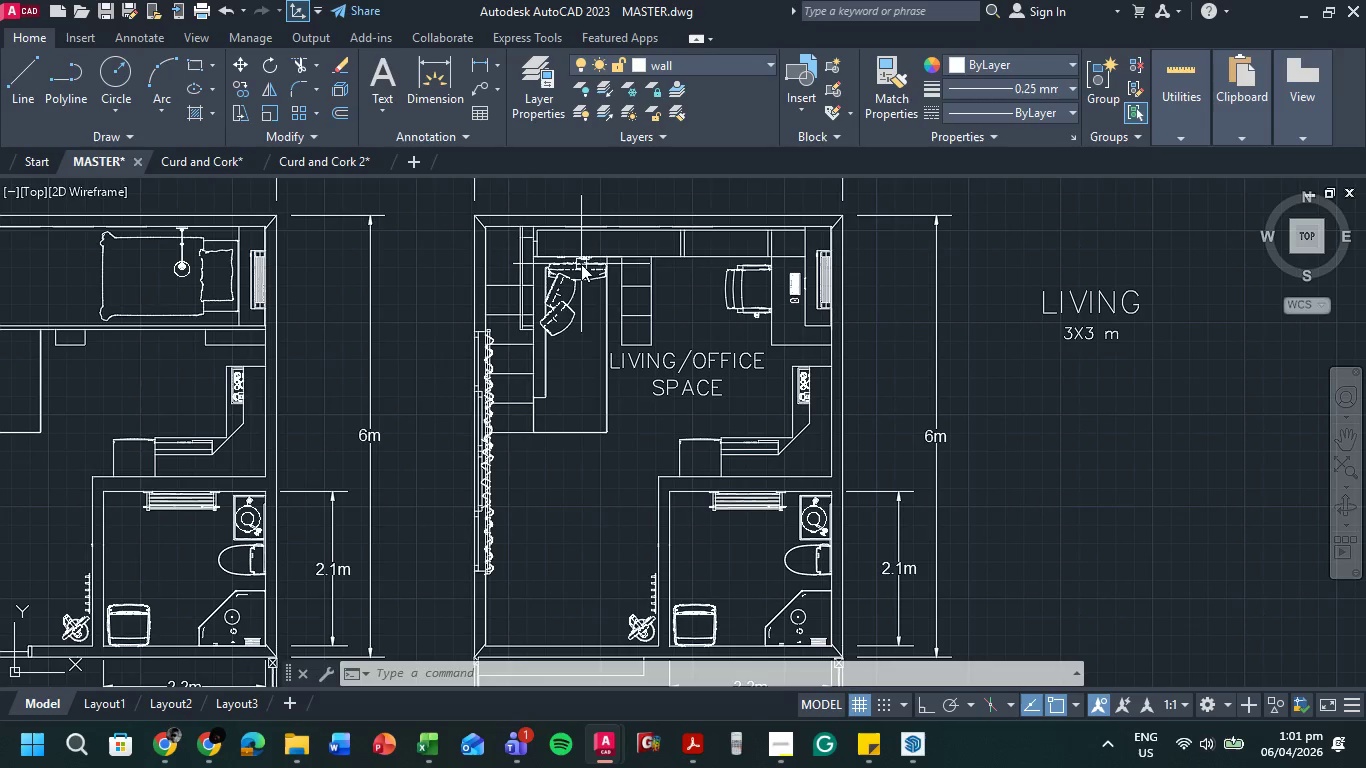 
scroll: coordinate [686, 285], scroll_direction: down, amount: 1.0
 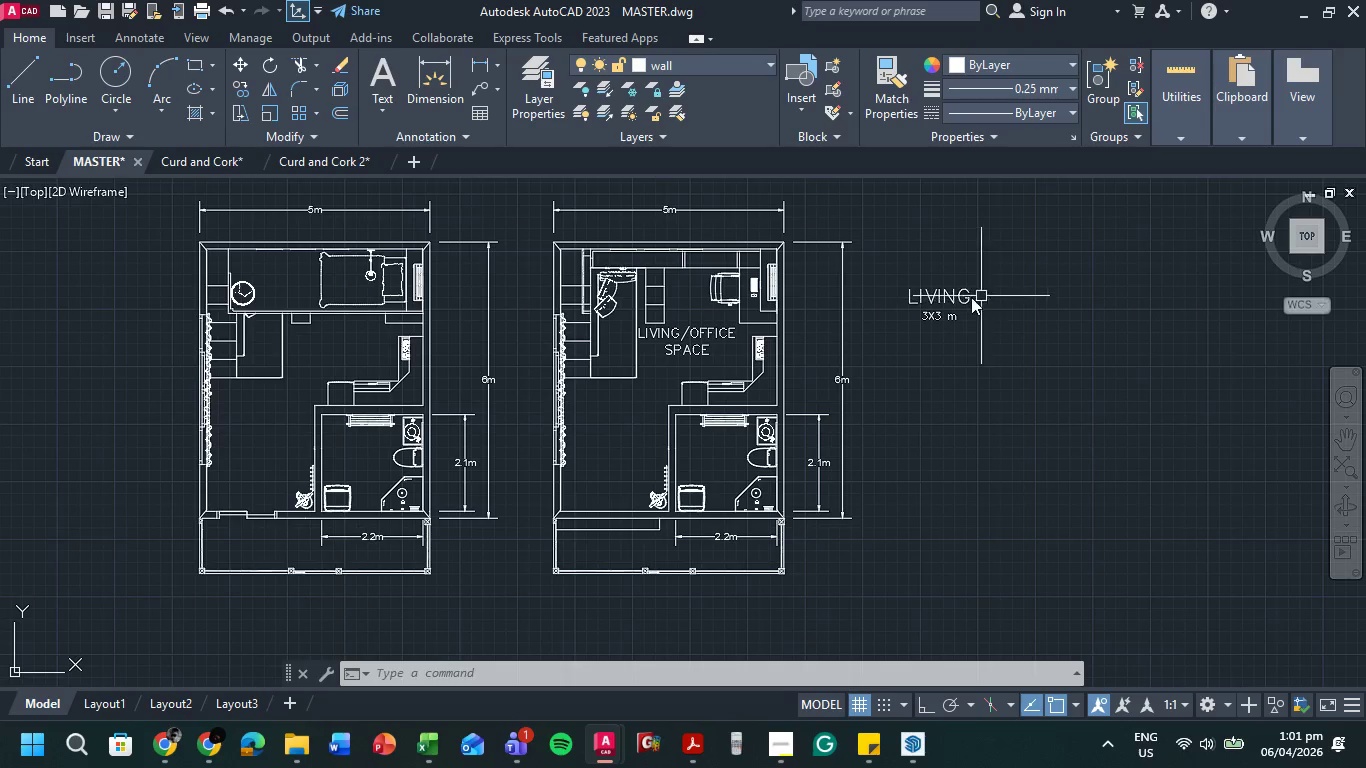 
left_click([959, 298])
 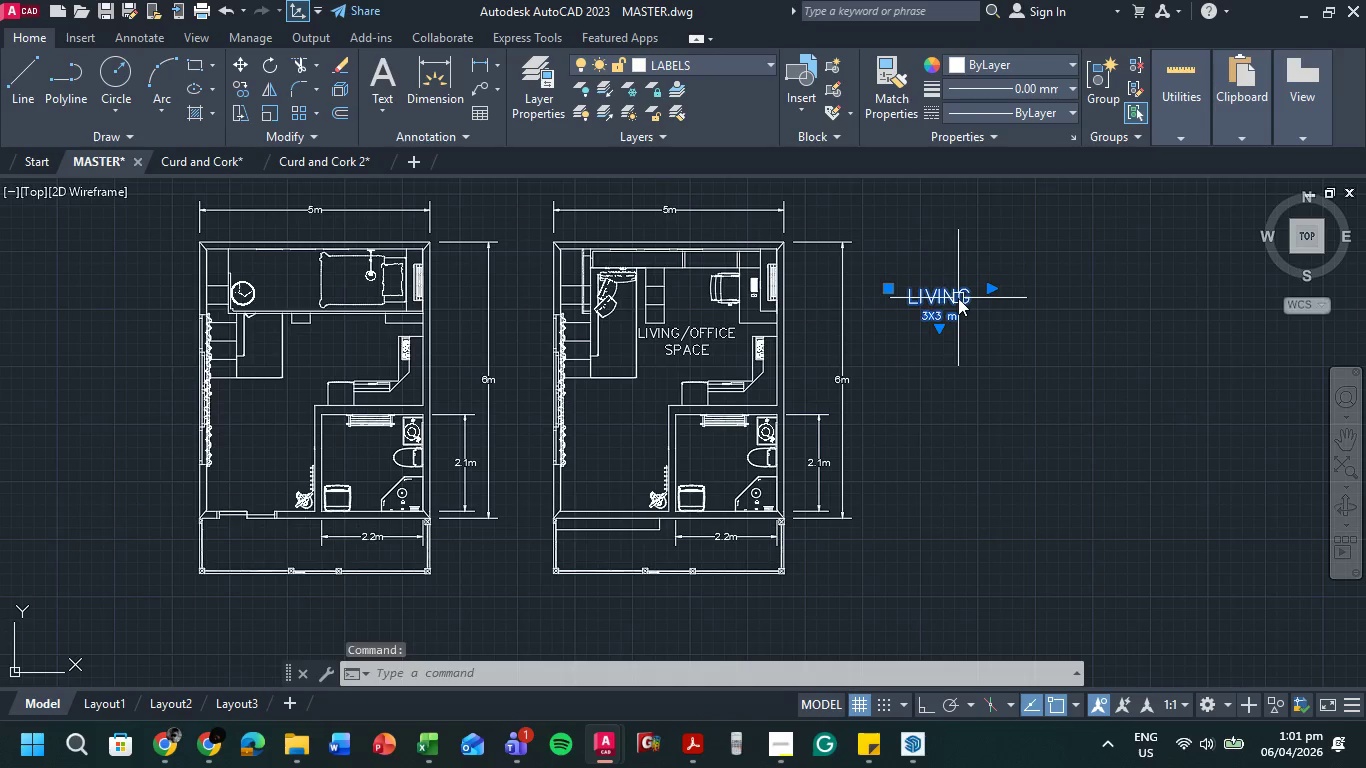 
key(Delete)
 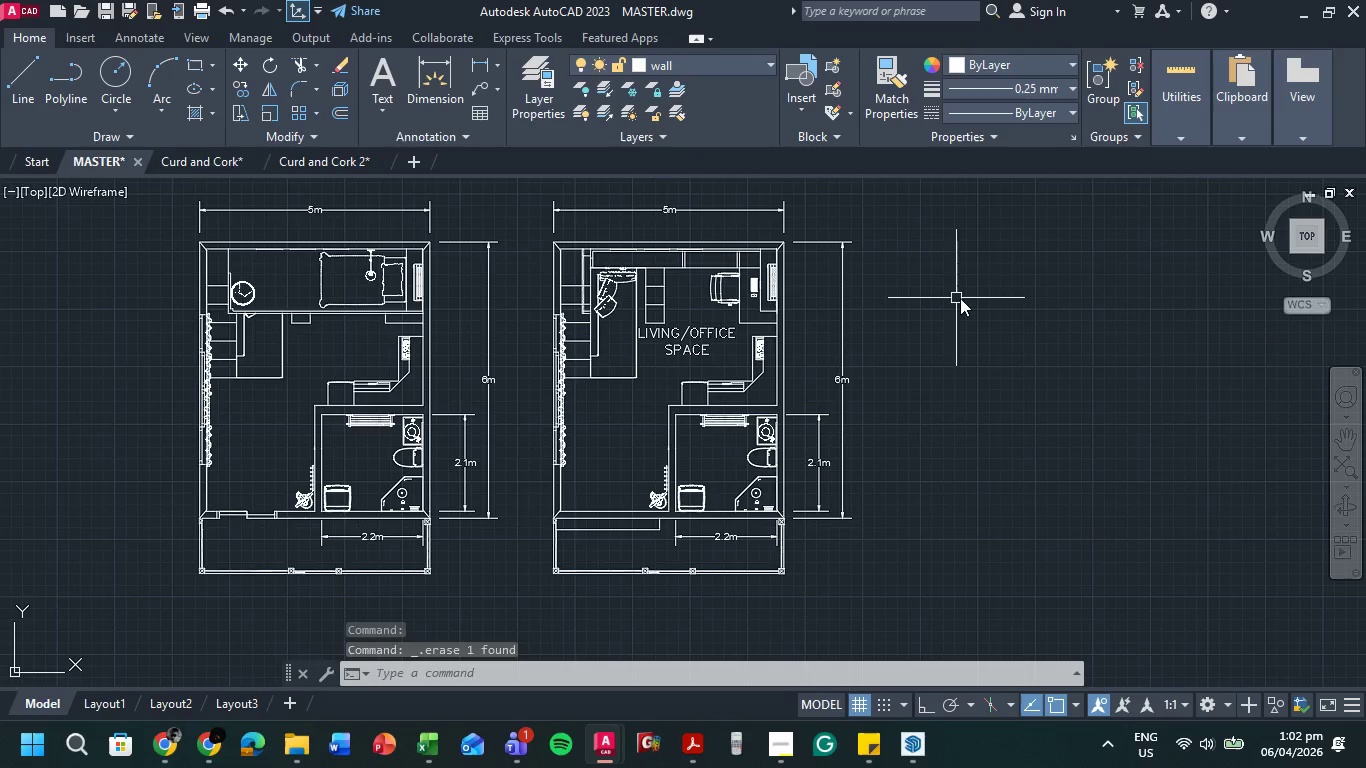 
left_click([692, 348])
 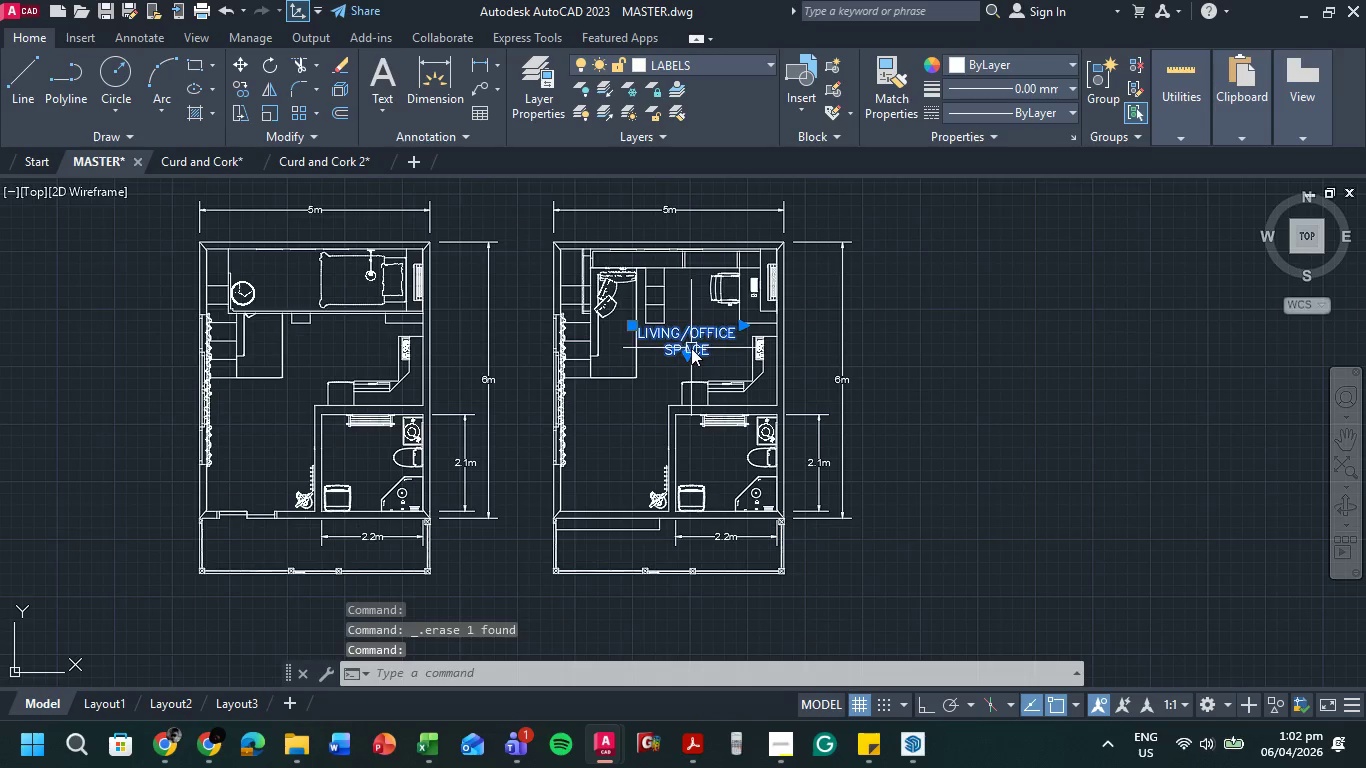 
type(CO )
 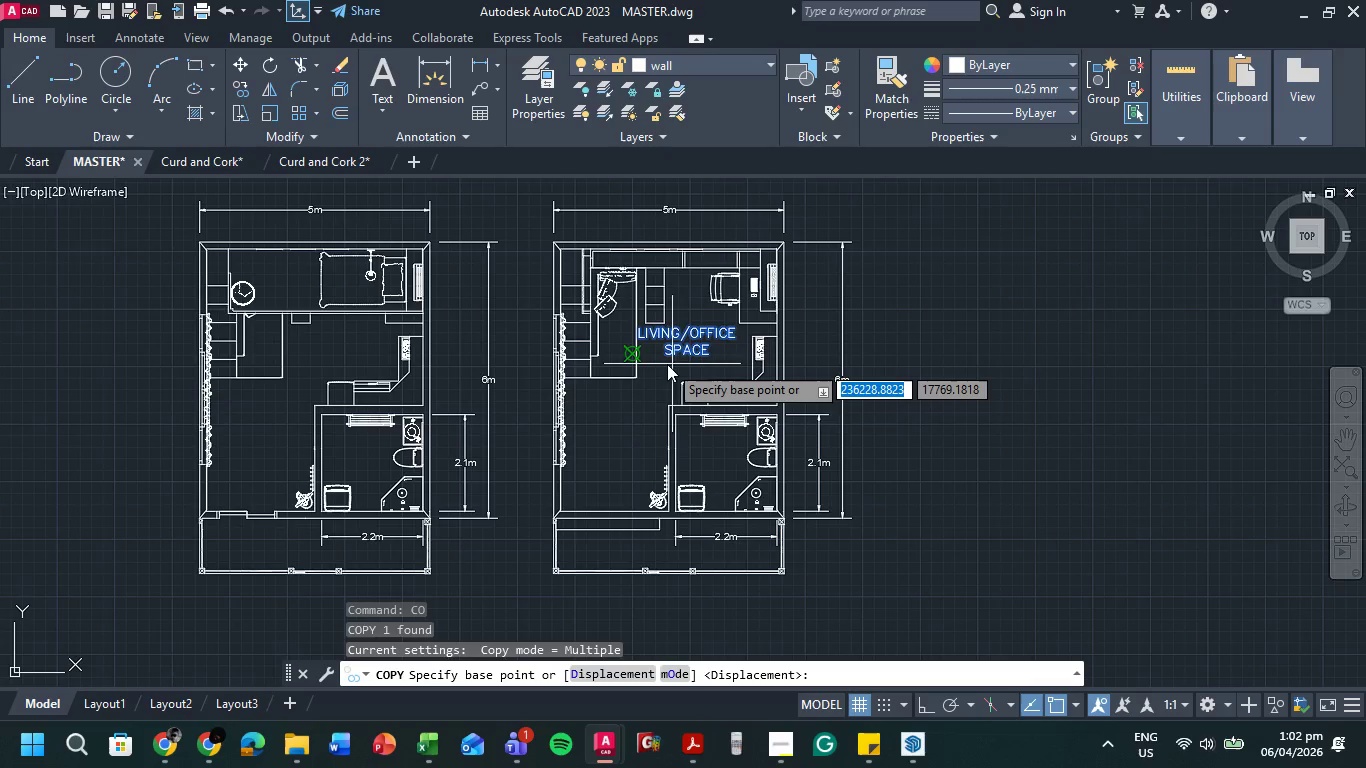 
left_click([666, 363])
 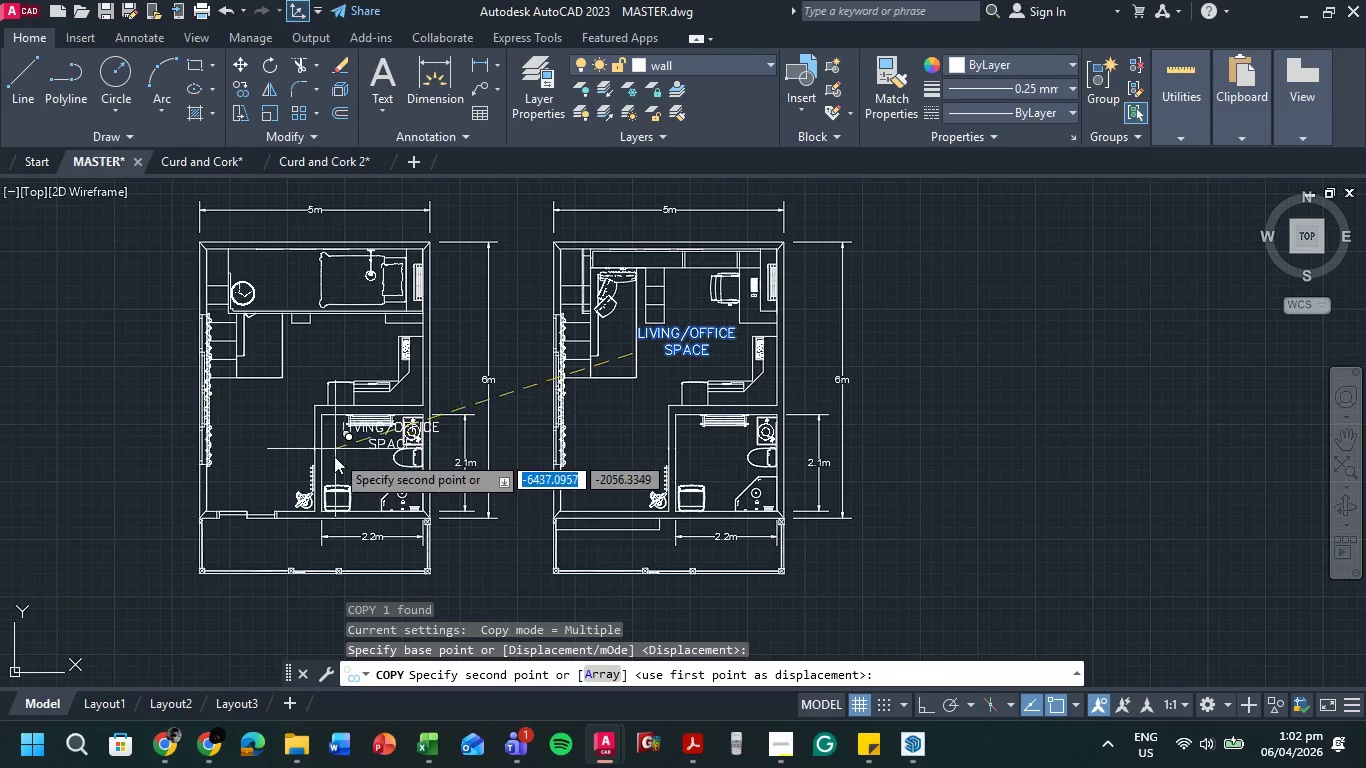 
scroll: coordinate [297, 515], scroll_direction: up, amount: 5.0
 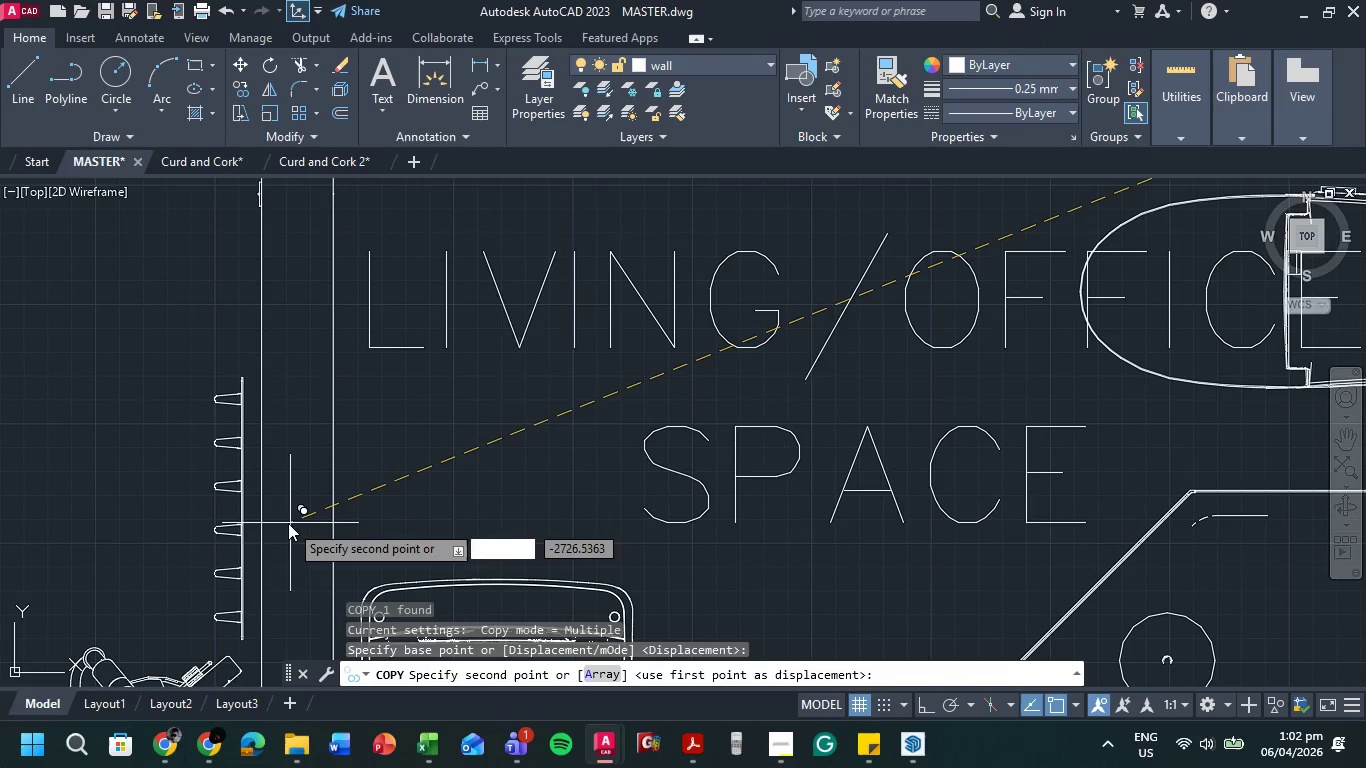 
left_click([288, 523])
 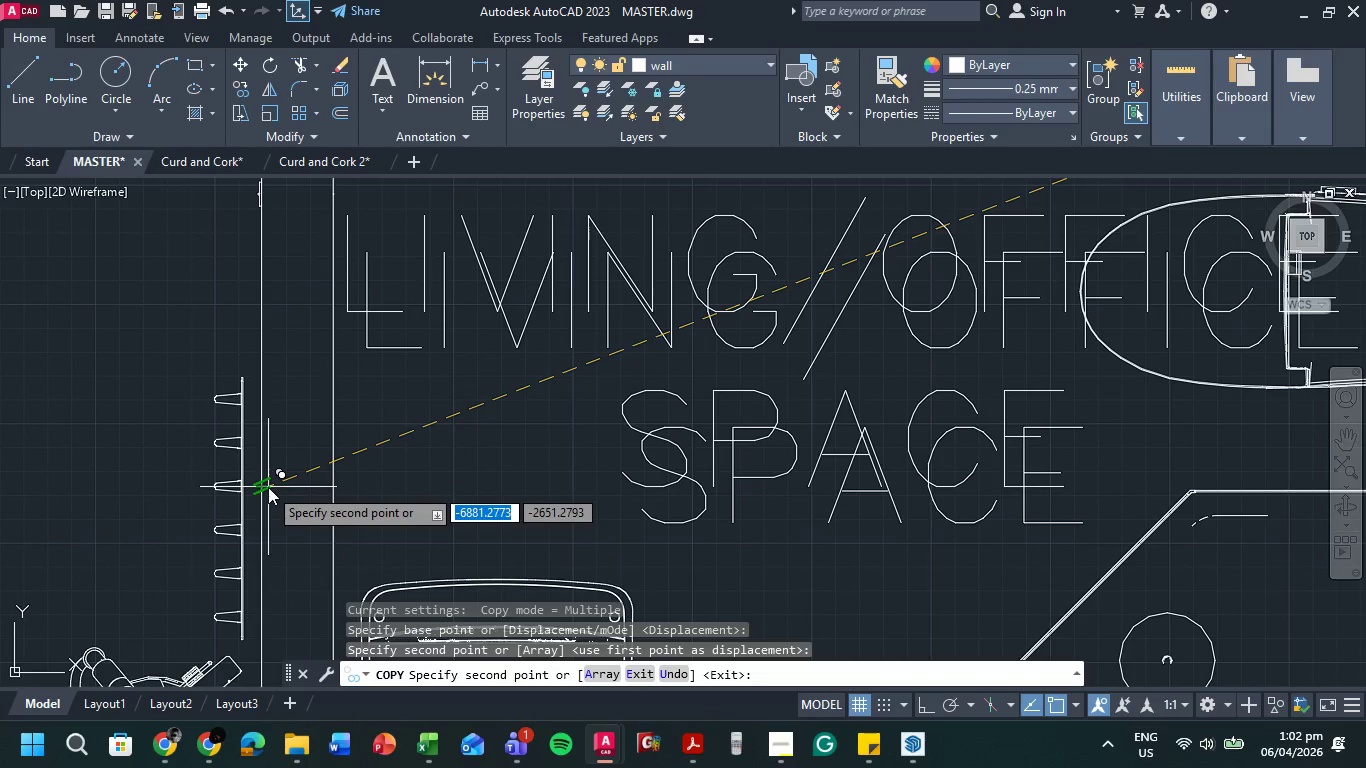 
key(Escape)
 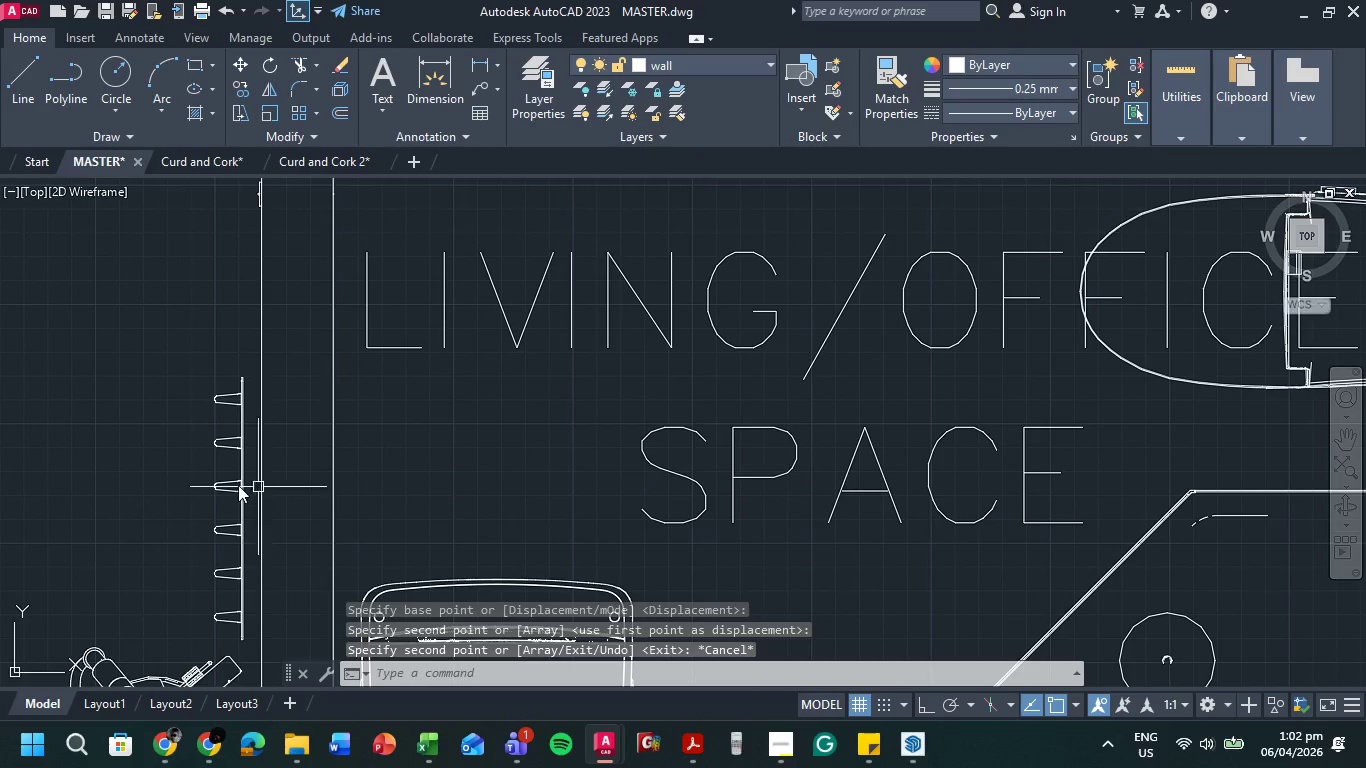 
scroll: coordinate [238, 485], scroll_direction: down, amount: 3.0
 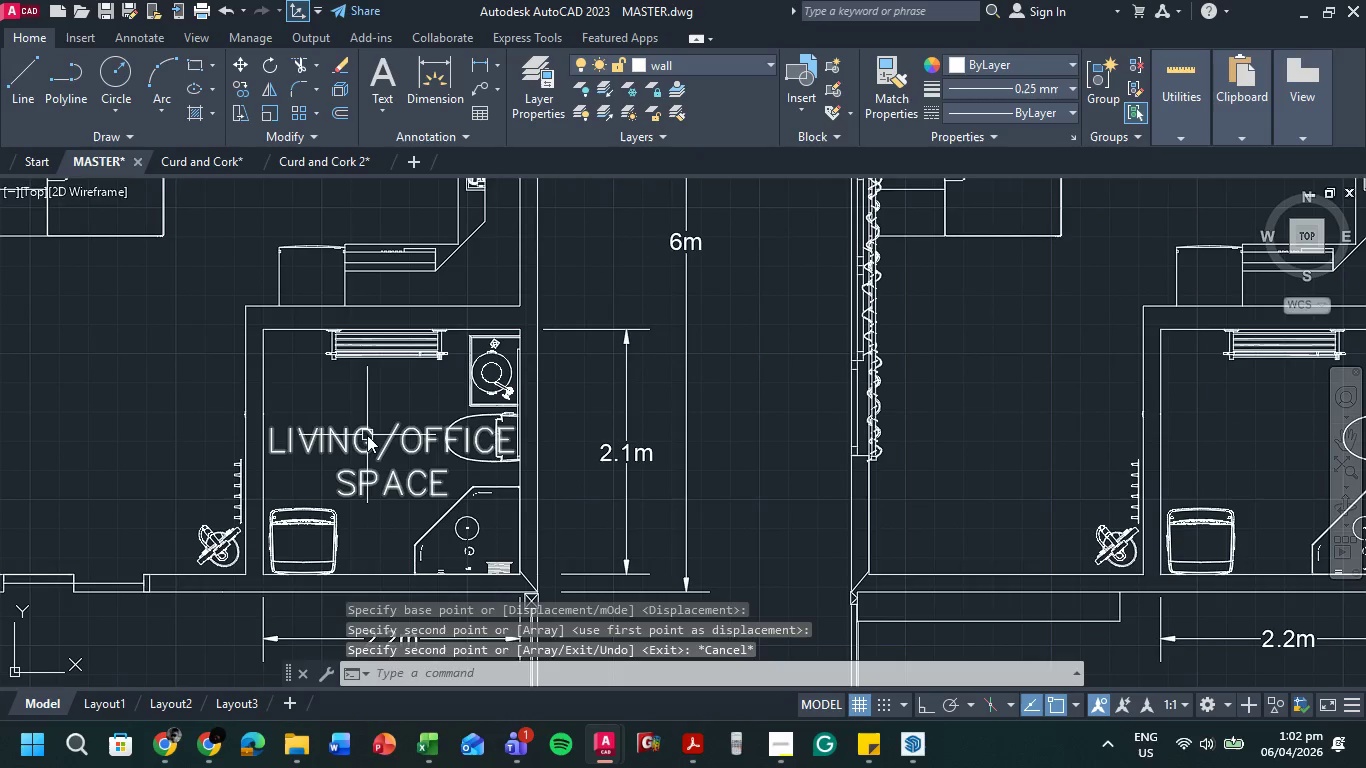 
double_click([367, 435])
 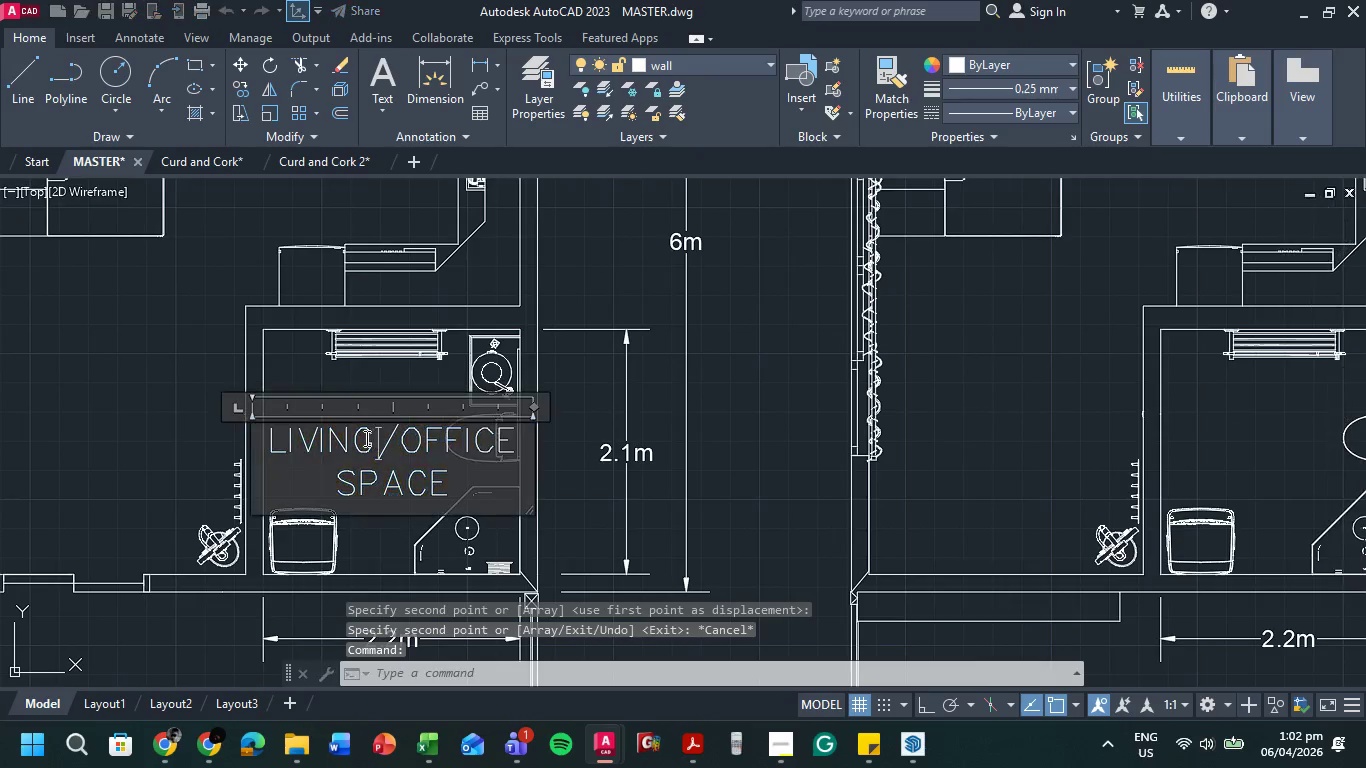 
key(Control+A)
 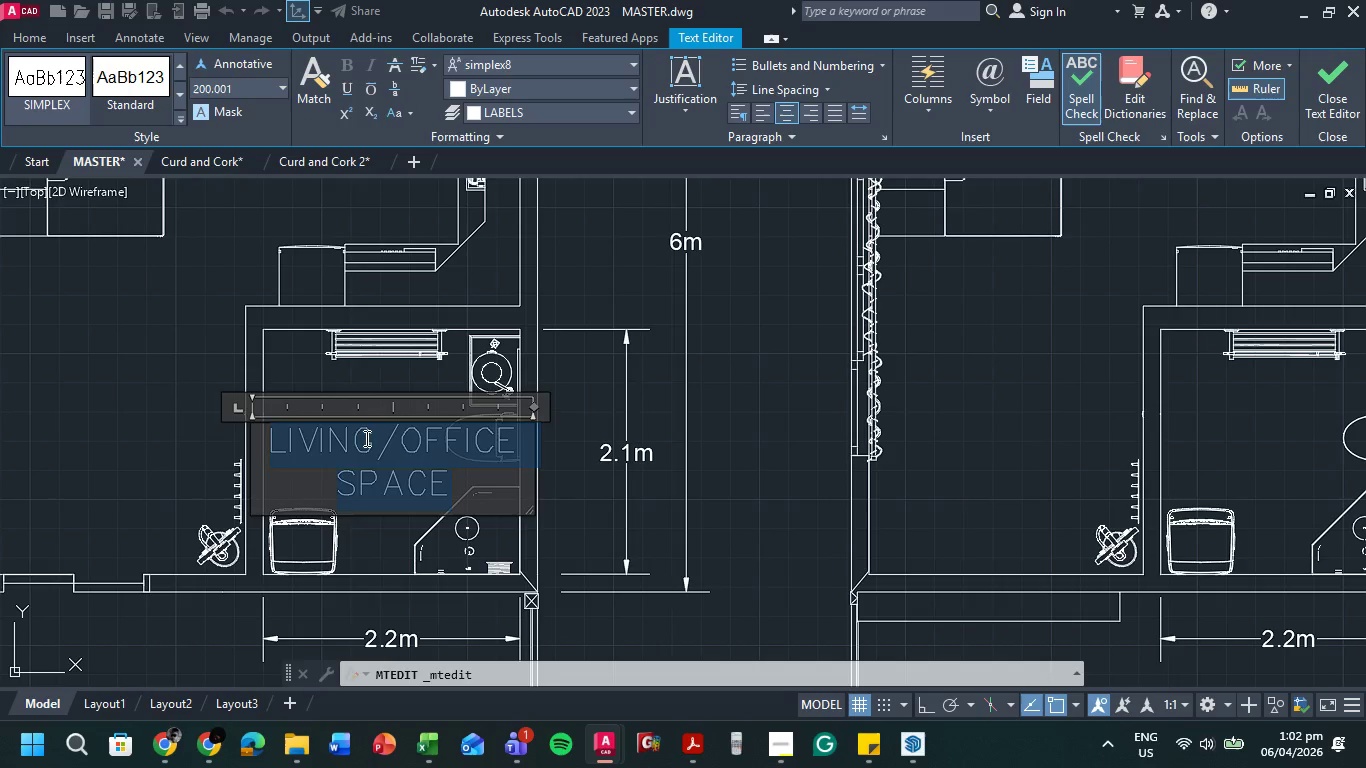 
type(T&B/)
 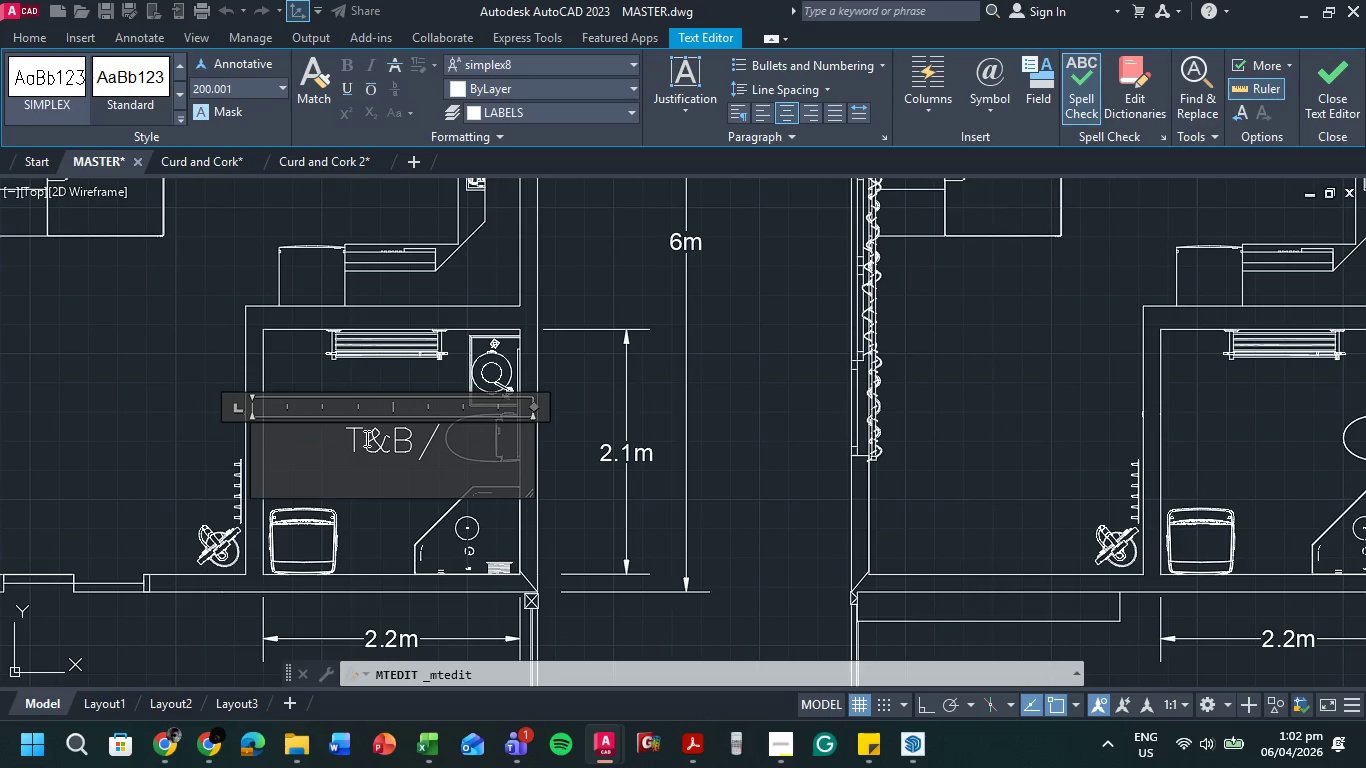 
key(Enter)
 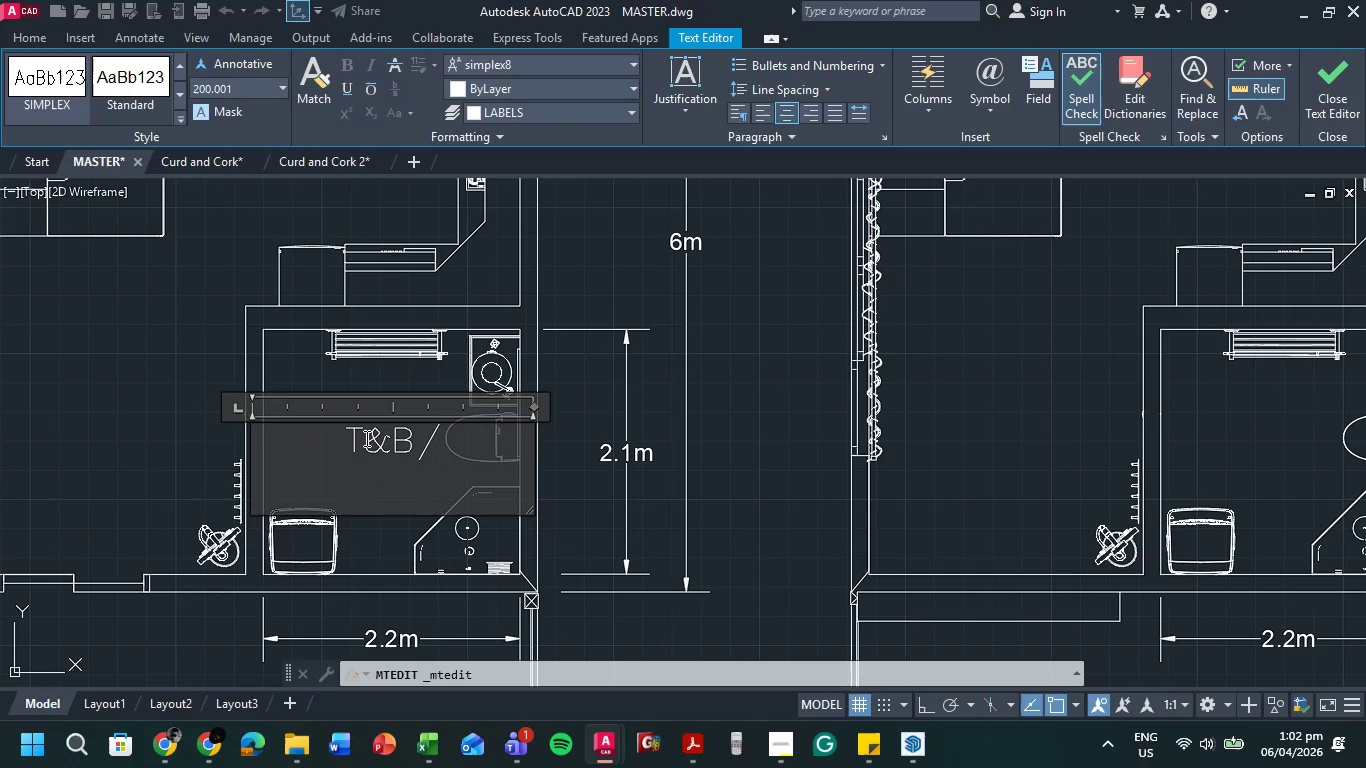 
type(LAUNDRY)
 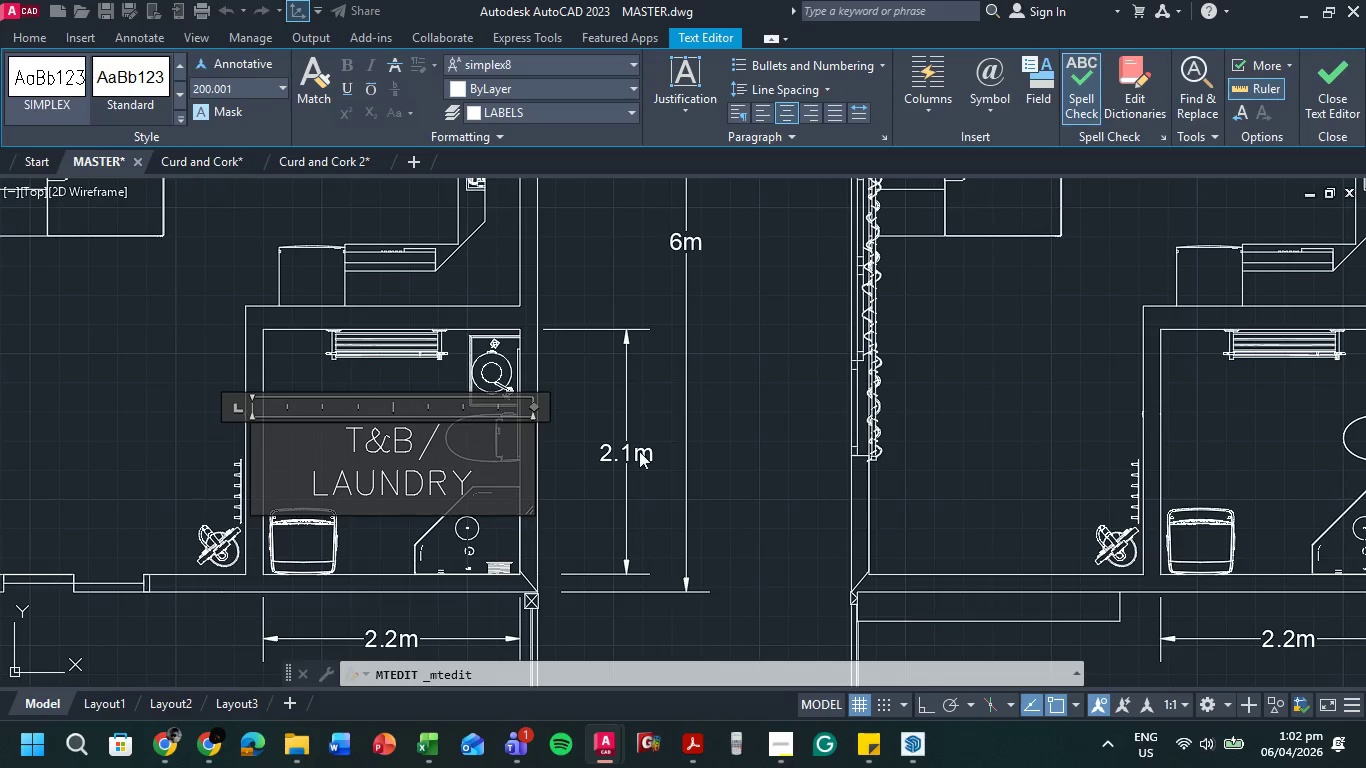 
left_click([740, 448])
 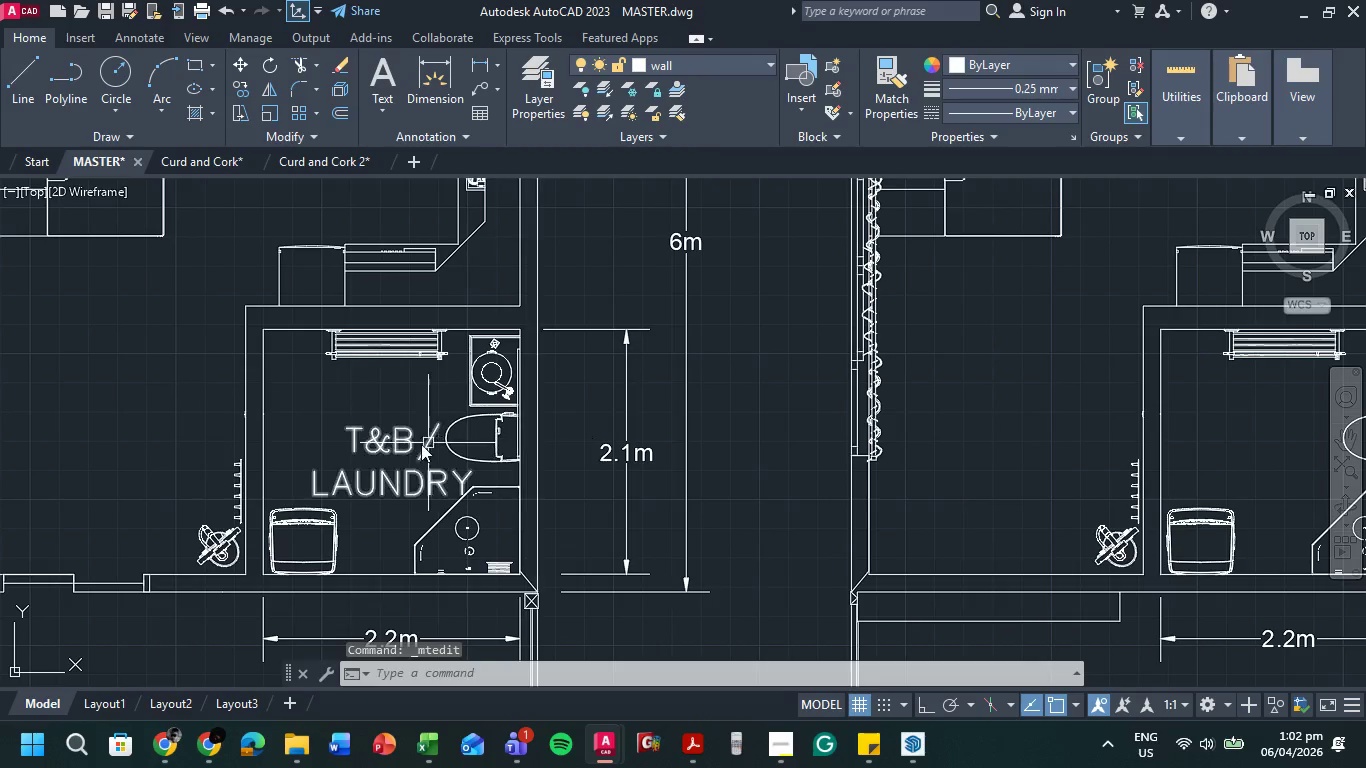 
left_click([404, 445])
 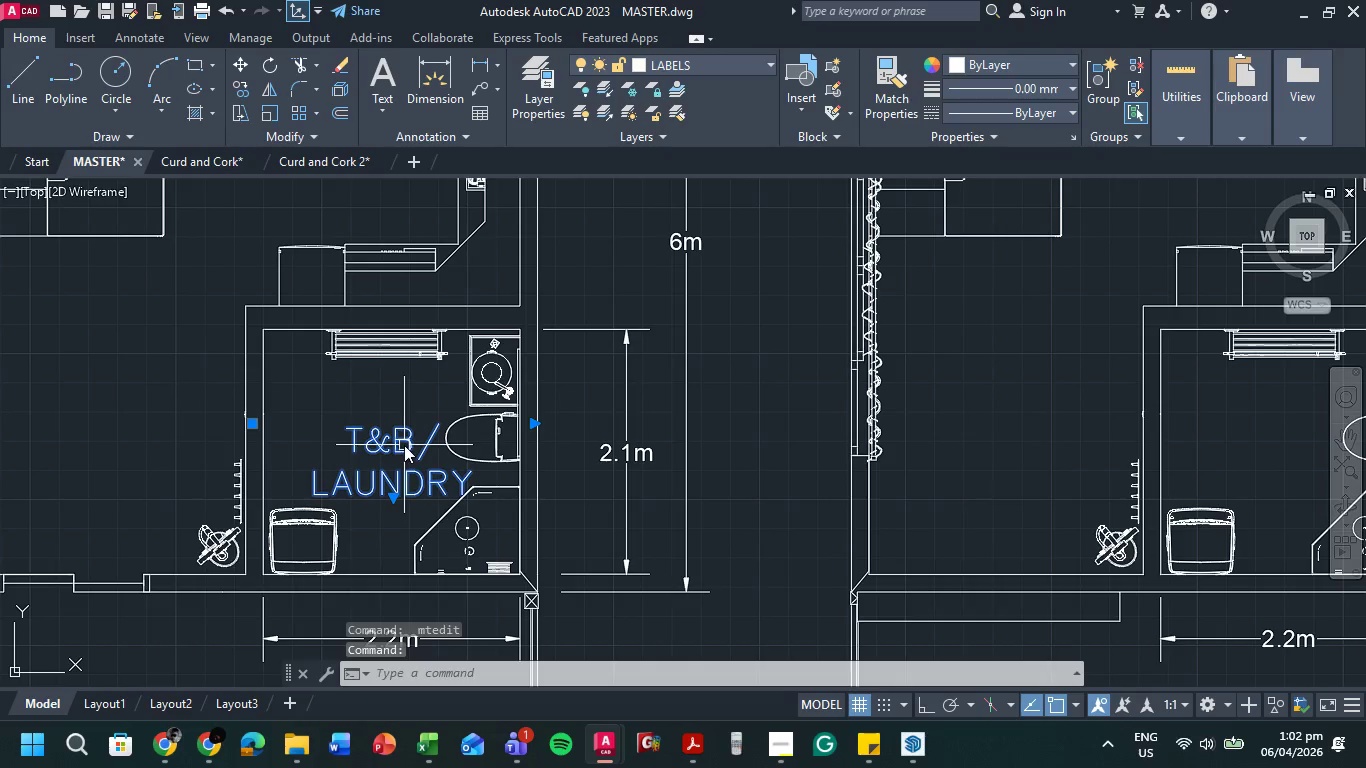 
key(M)
 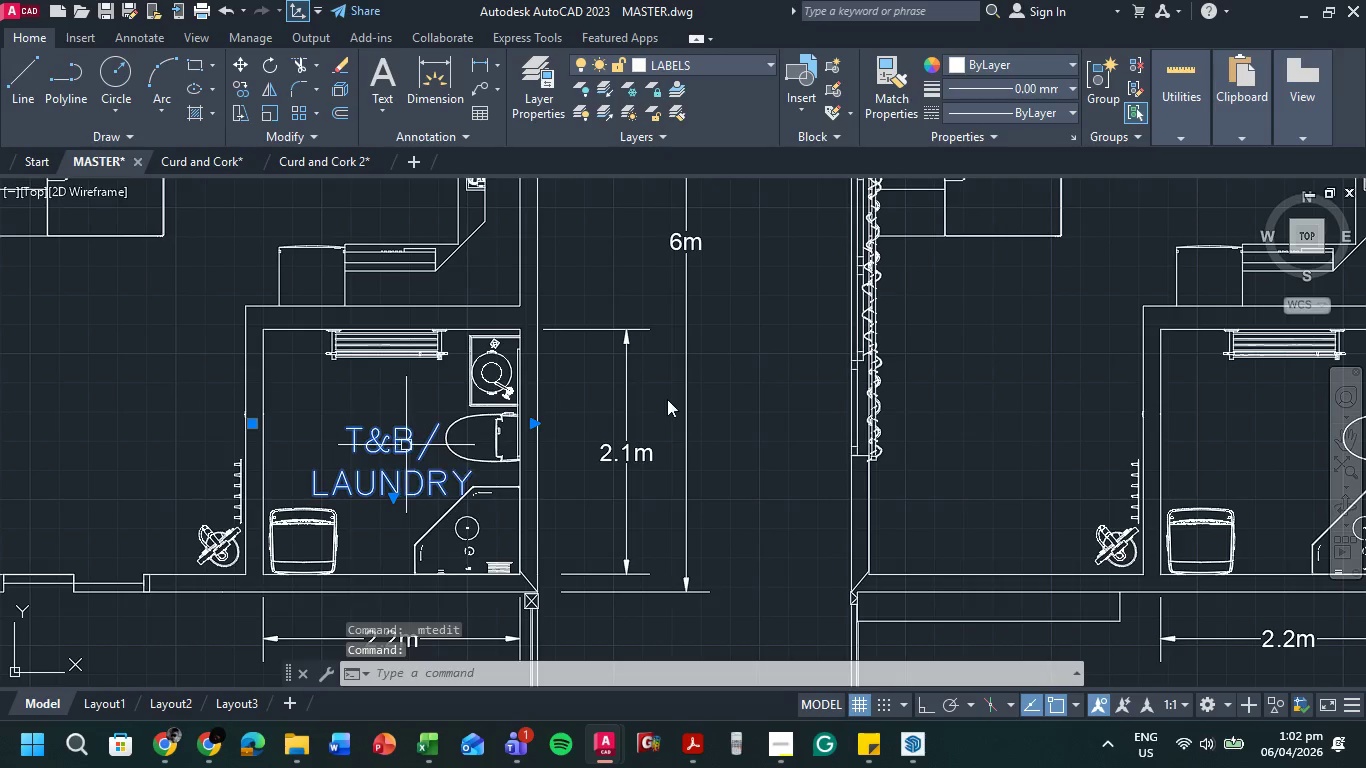 
key(Space)
 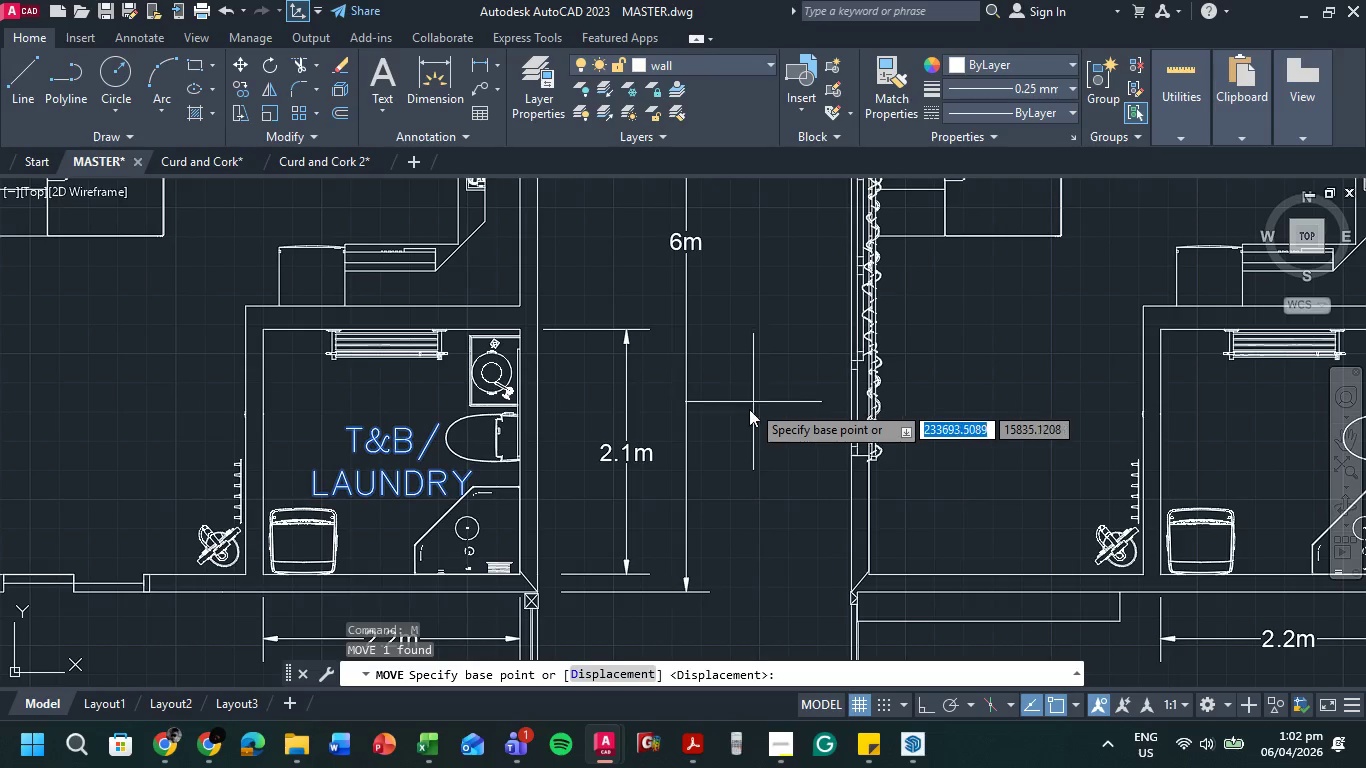 
left_click([743, 417])
 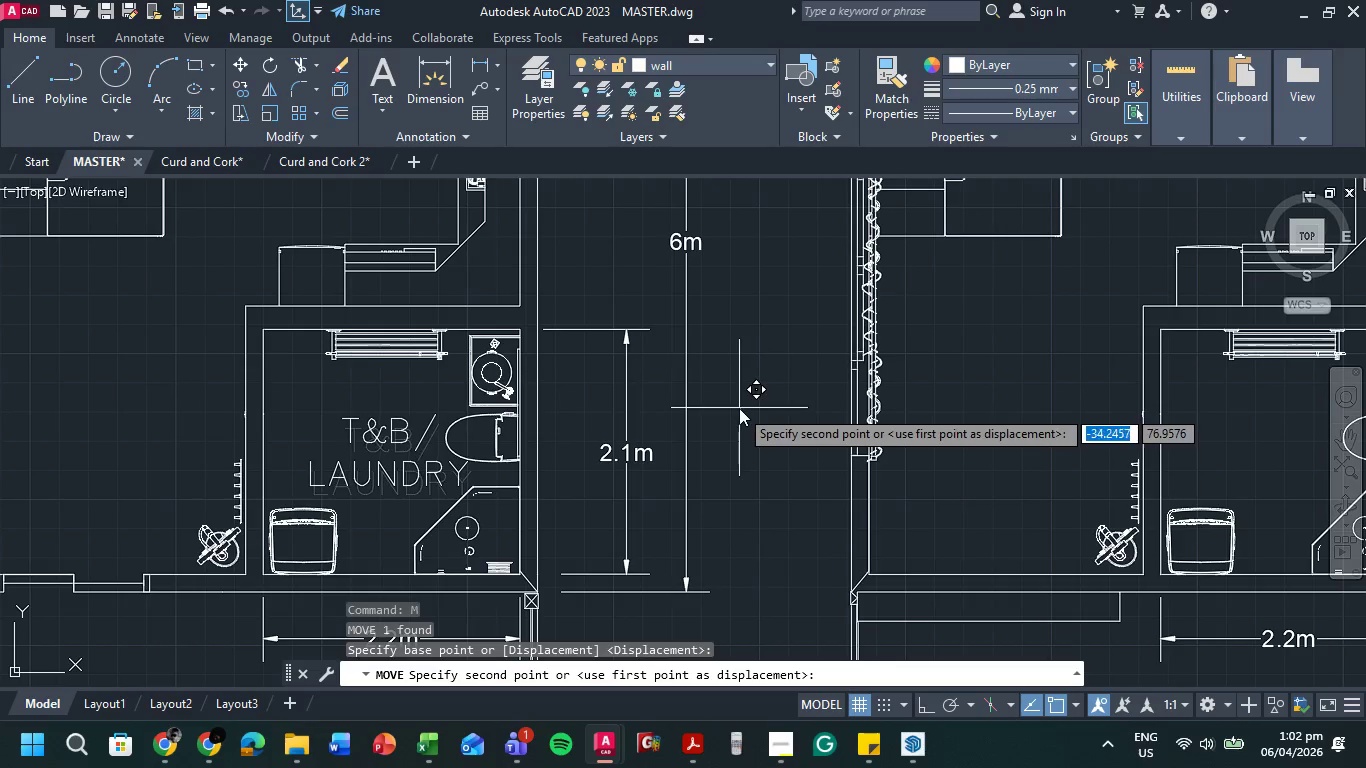 
left_click([739, 408])
 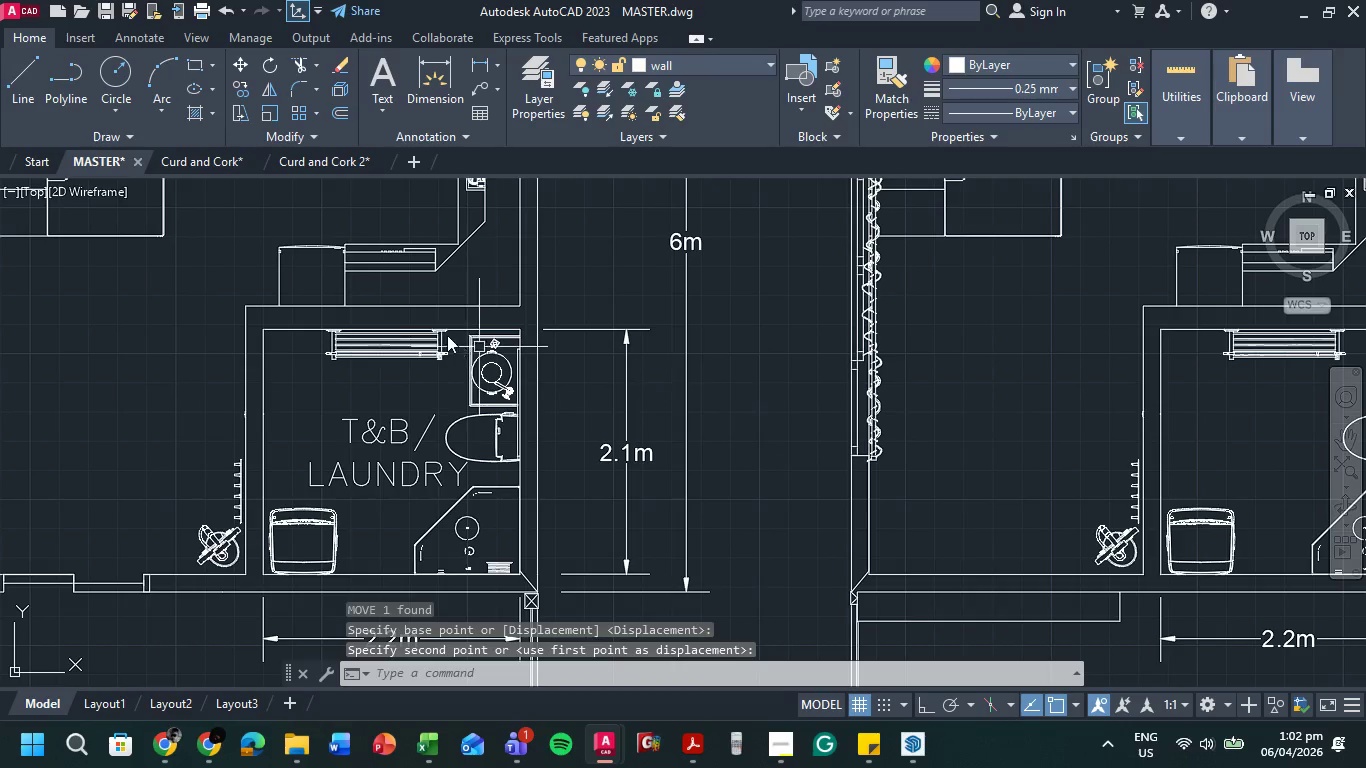 
scroll: coordinate [426, 344], scroll_direction: down, amount: 2.0
 